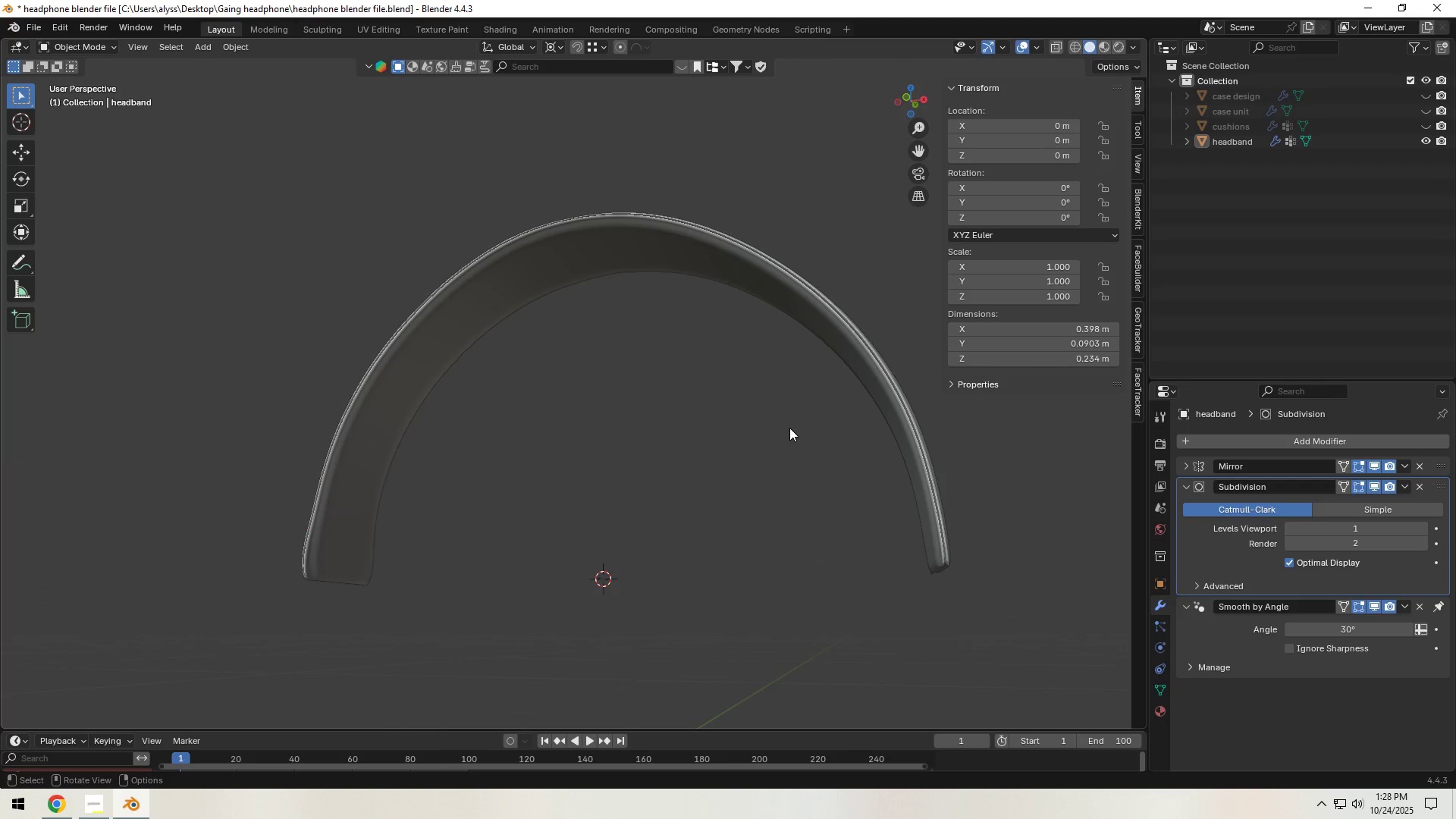 
scroll: coordinate [682, 499], scroll_direction: up, amount: 2.0
 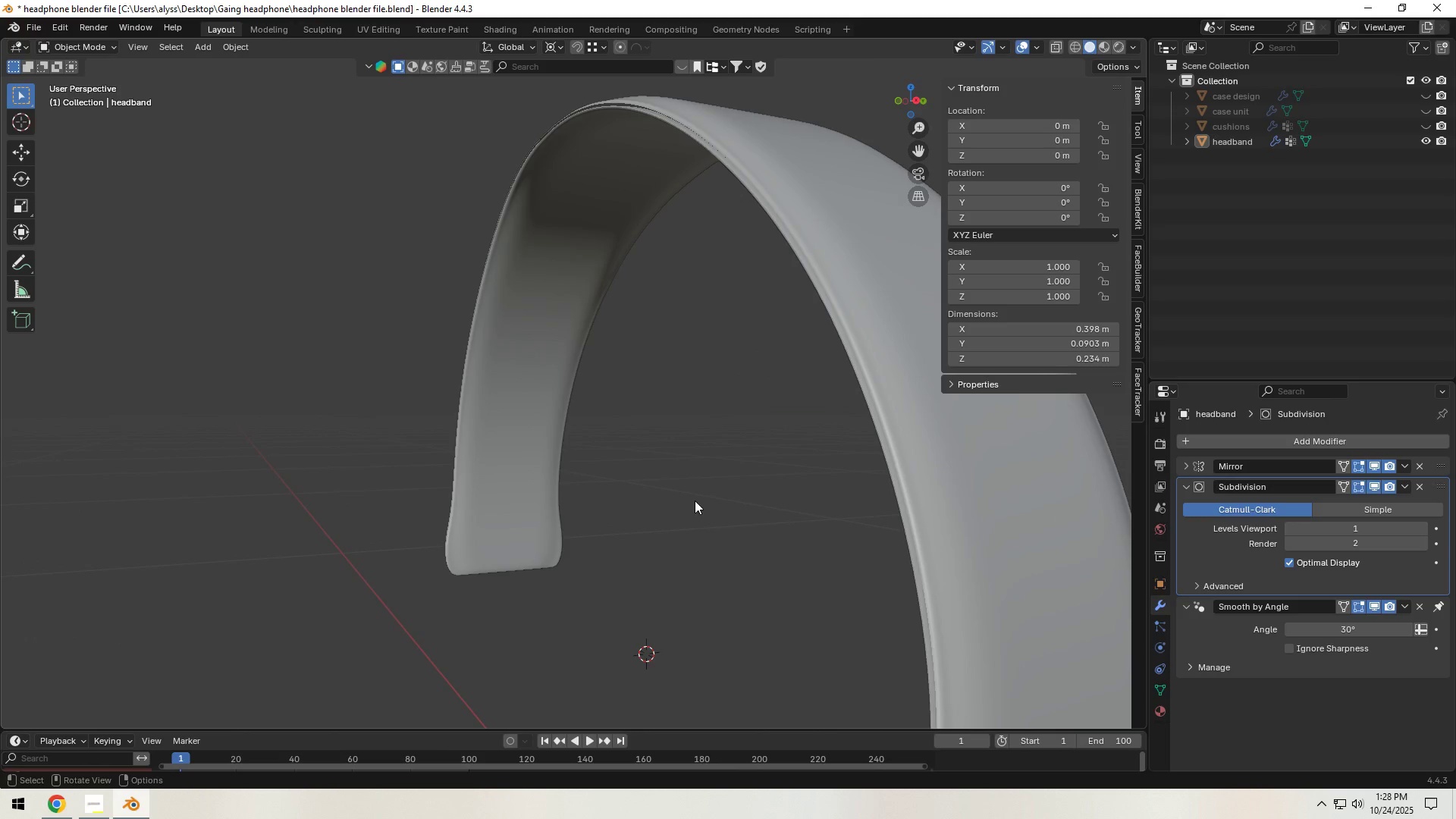 
key(Control+S)
 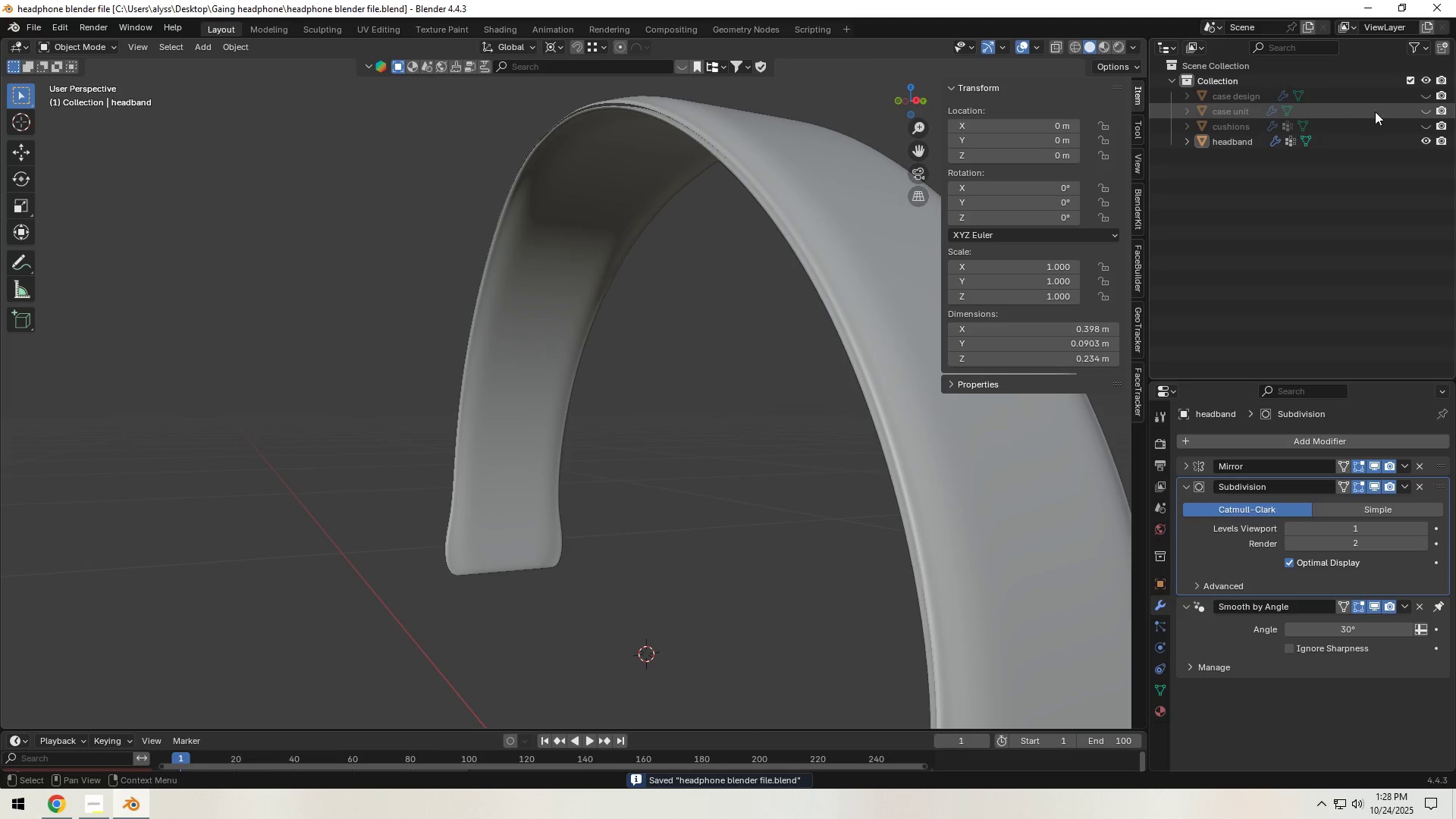 
left_click([1420, 110])
 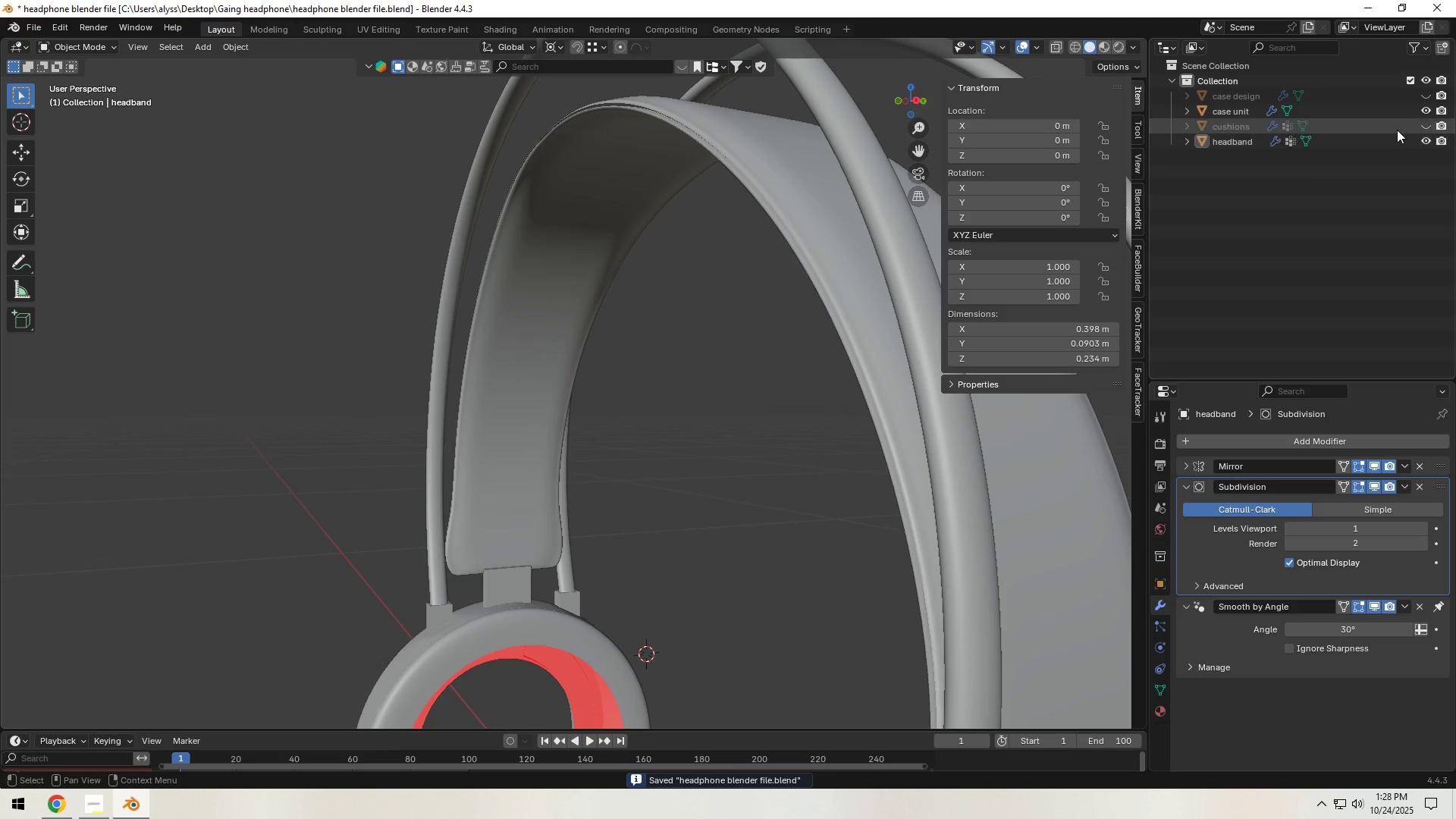 
scroll: coordinate [883, 365], scroll_direction: down, amount: 5.0
 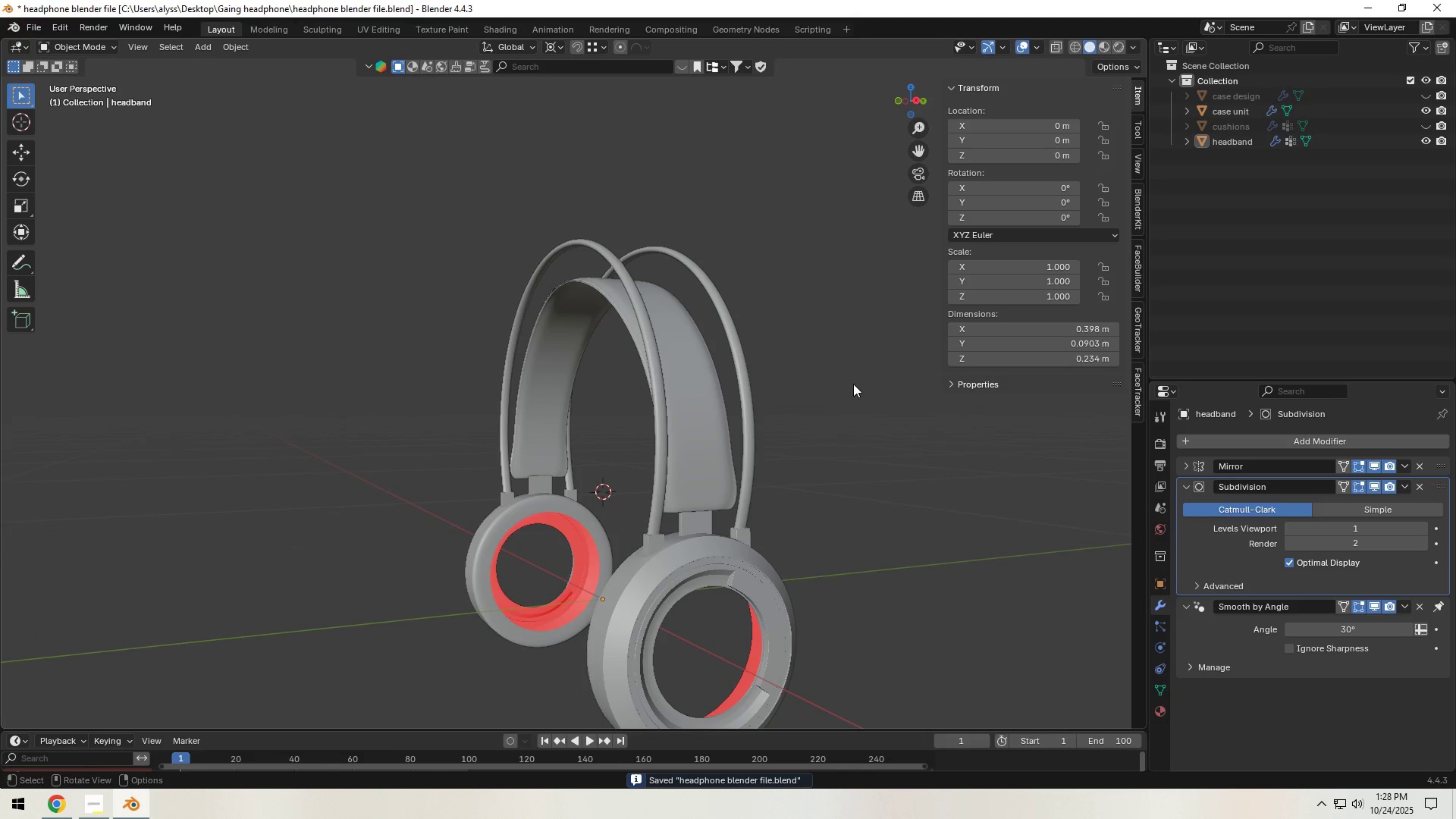 
hold_key(key=ShiftLeft, duration=0.62)
 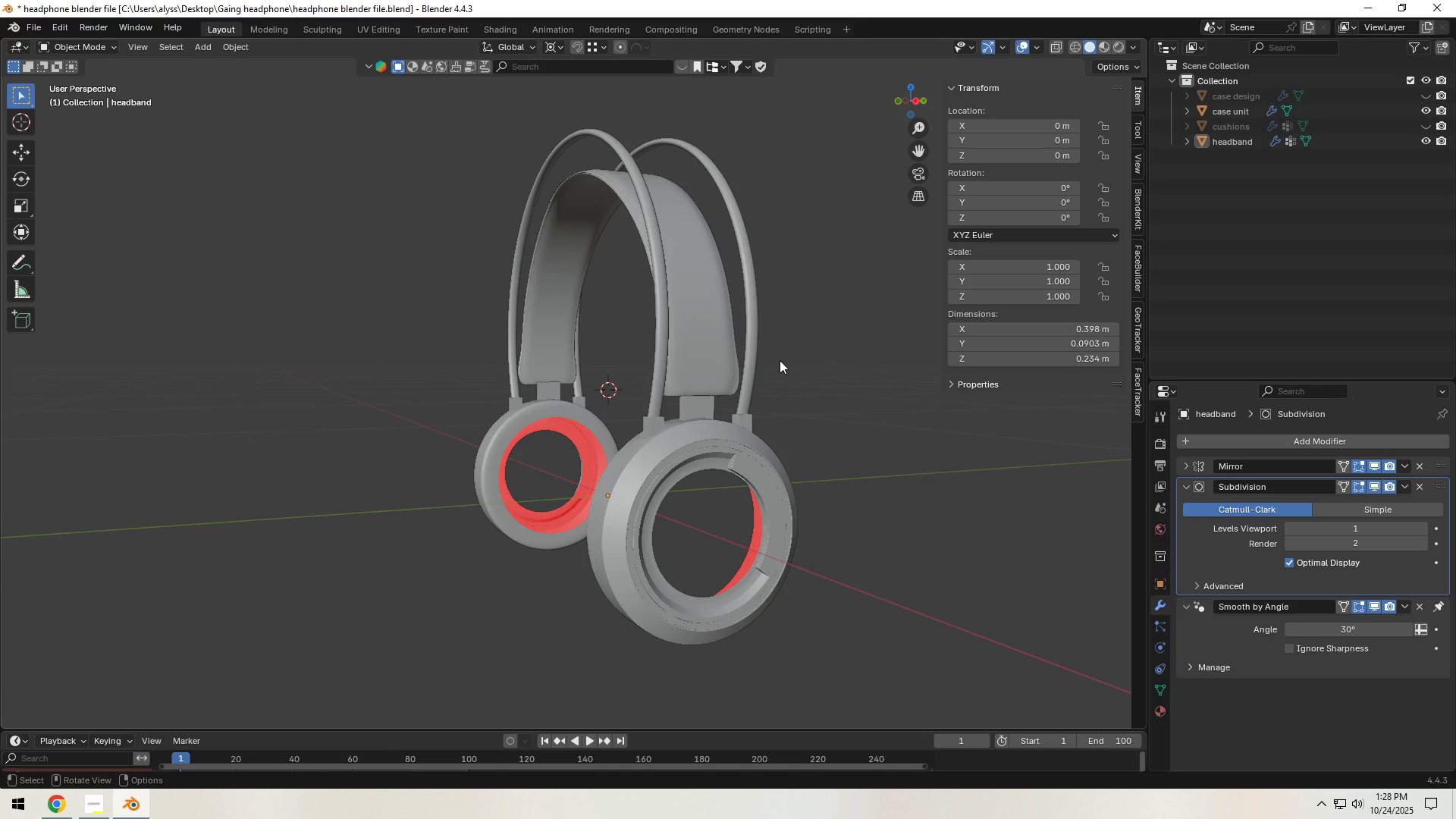 
scroll: coordinate [772, 380], scroll_direction: up, amount: 3.0
 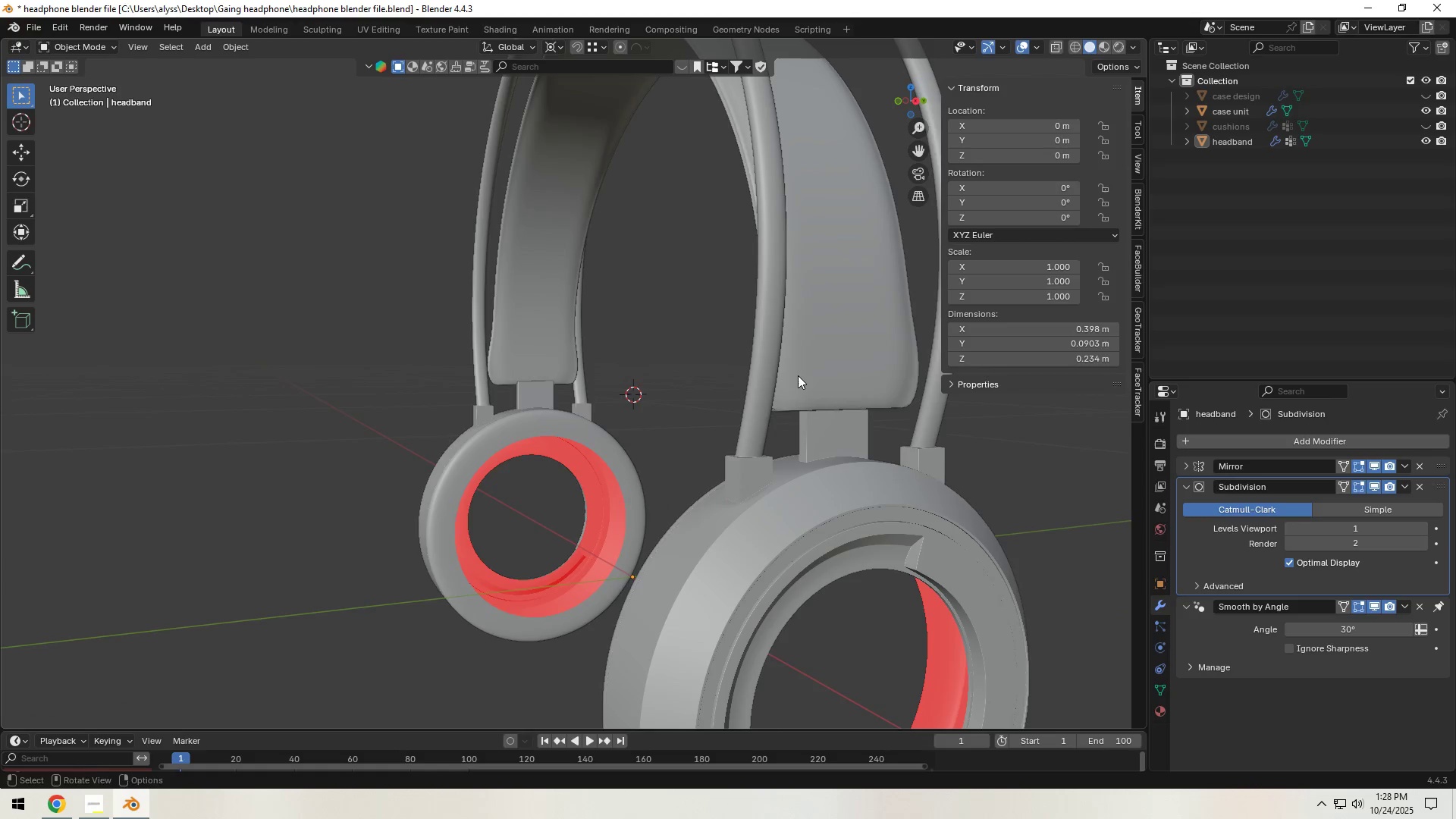 
hold_key(key=ShiftLeft, duration=0.44)
 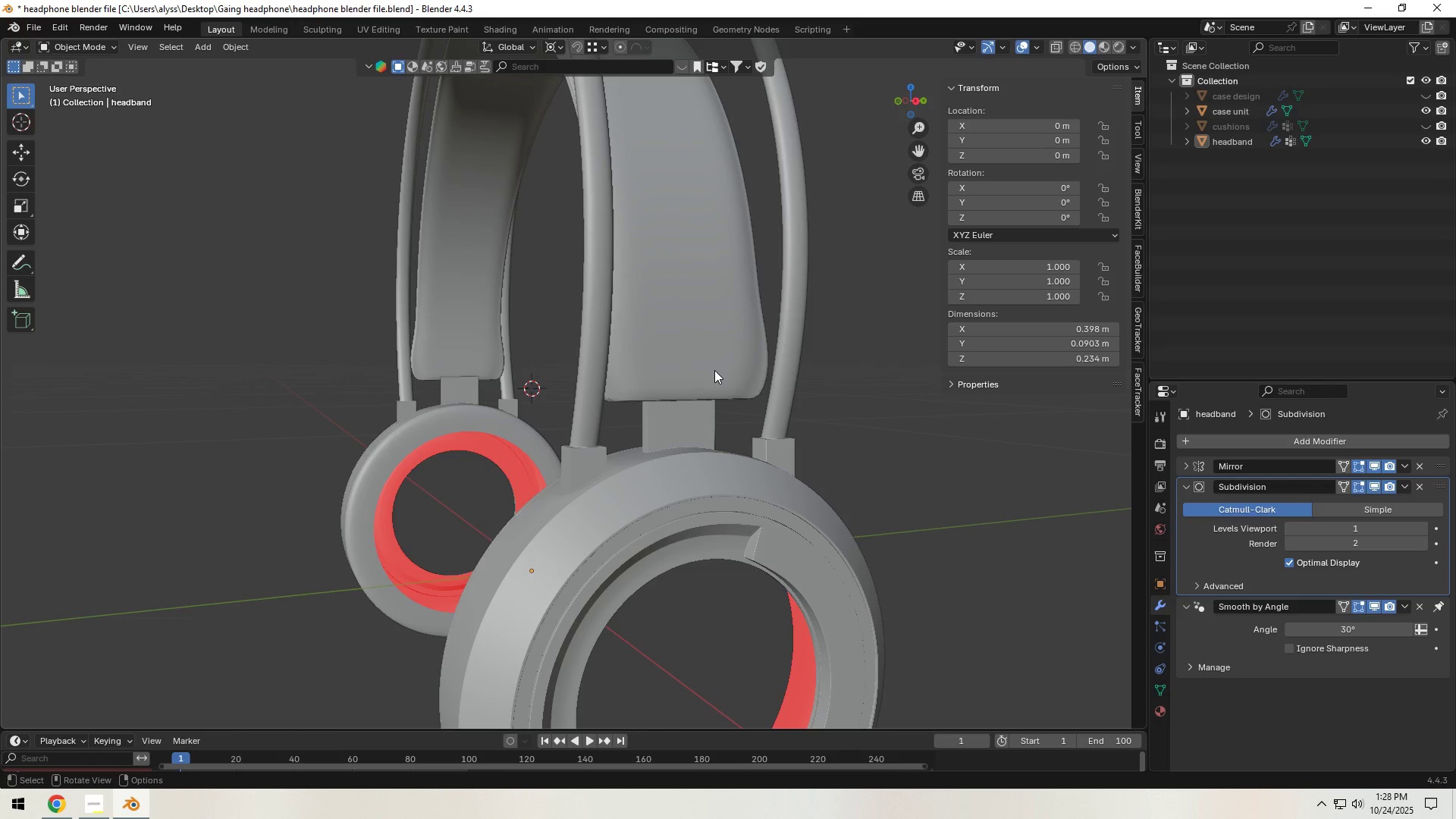 
scroll: coordinate [721, 372], scroll_direction: up, amount: 2.0
 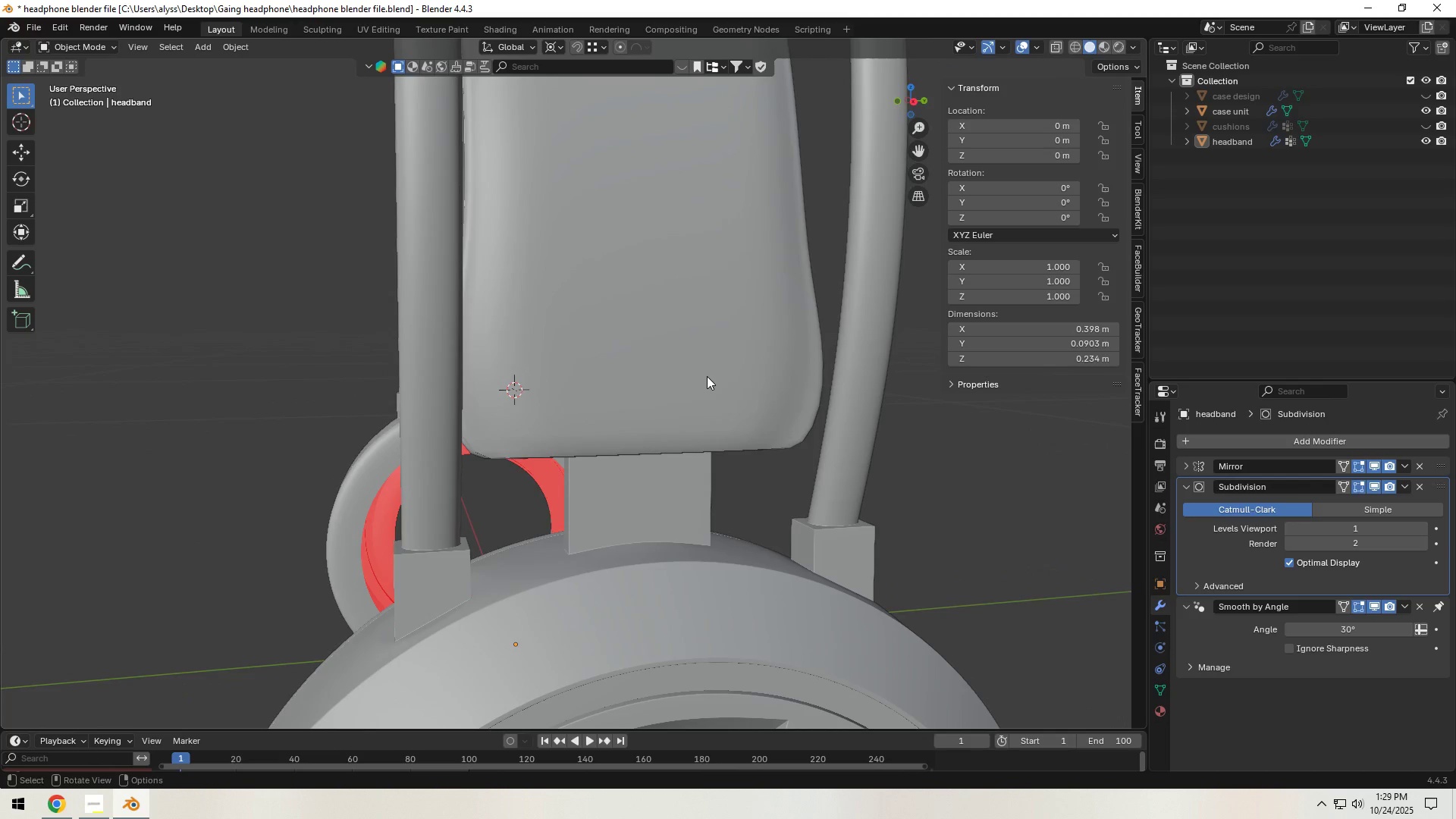 
left_click([765, 390])
 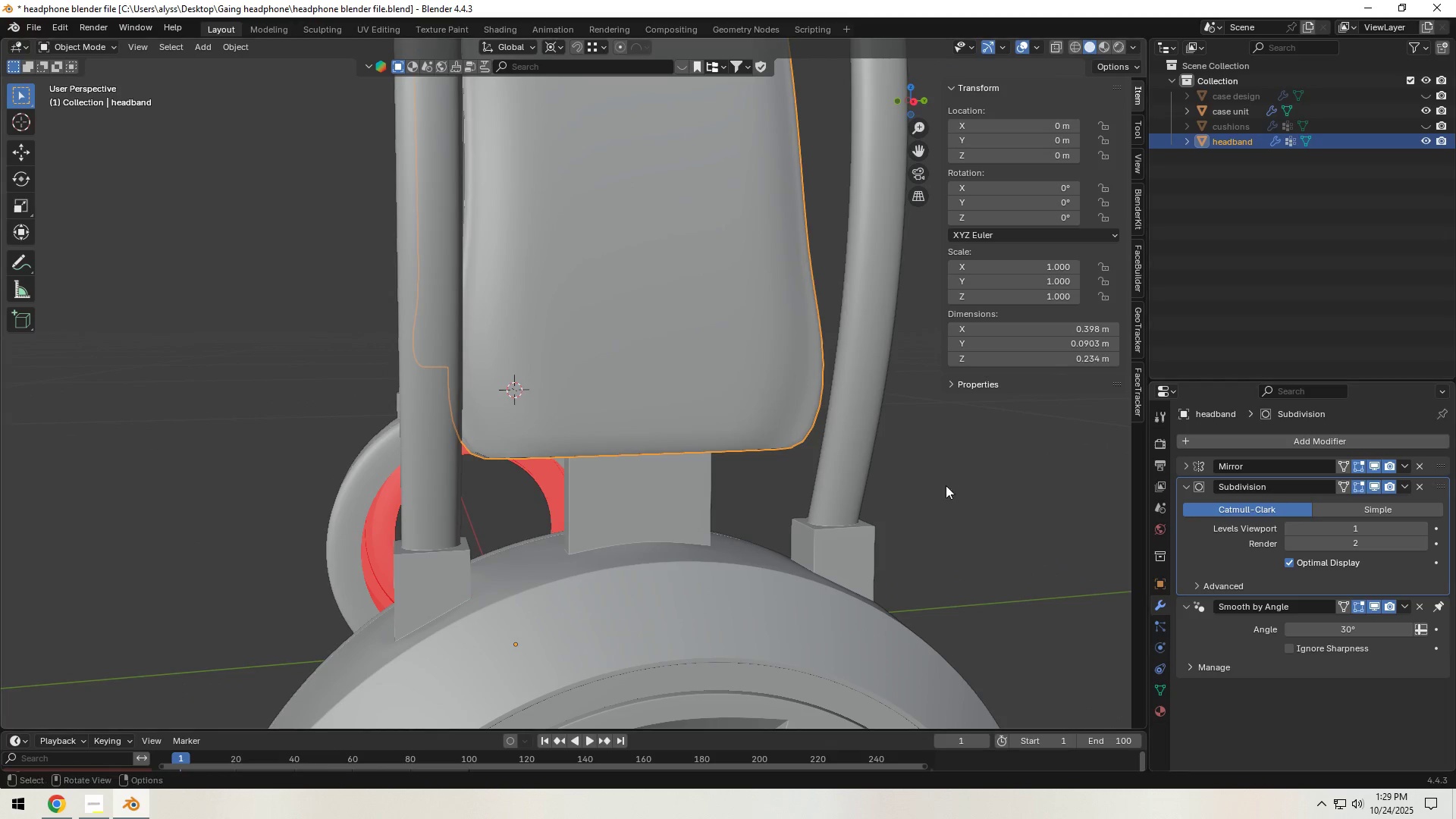 
key(Tab)
 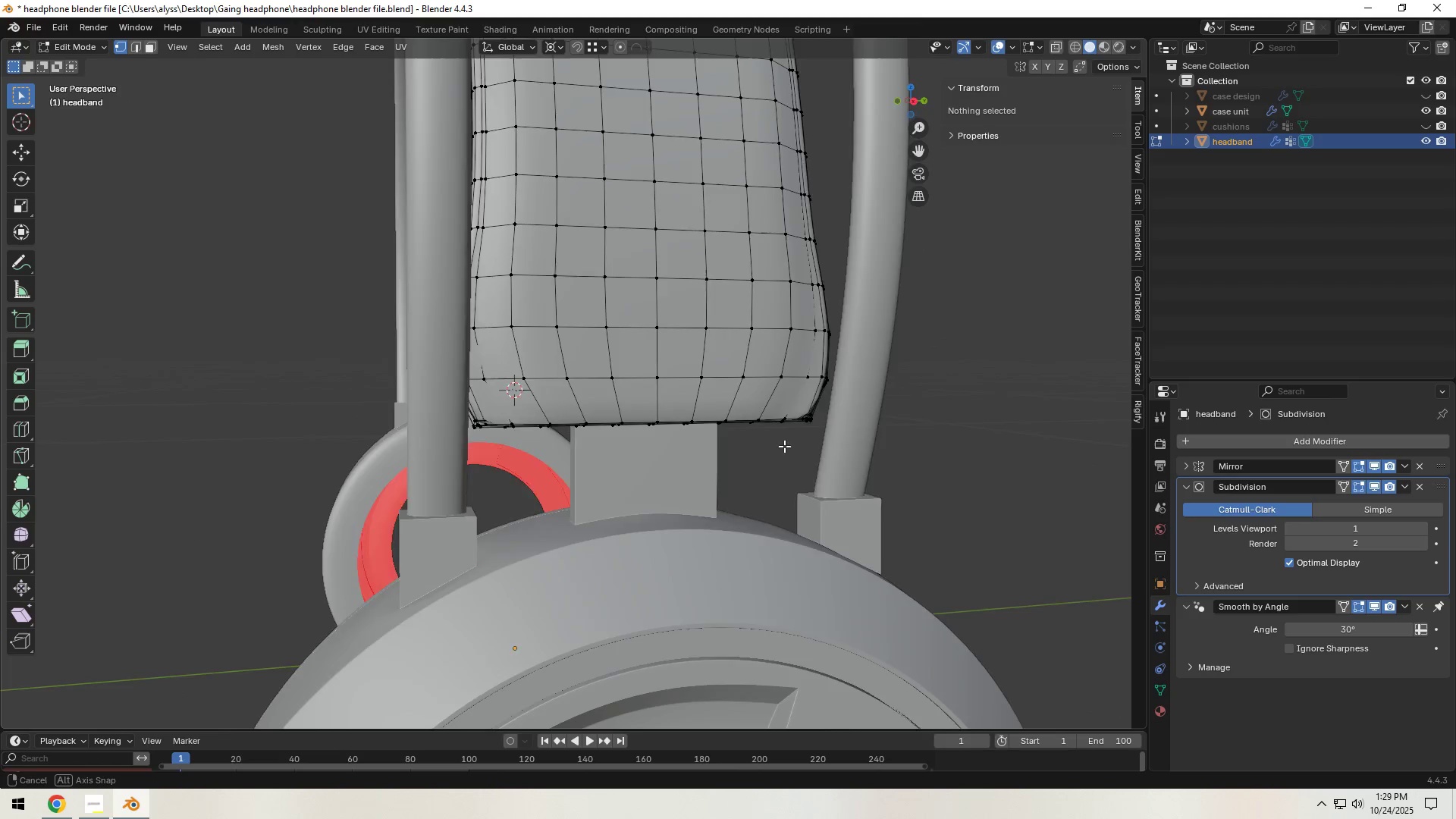 
key(Tab)
 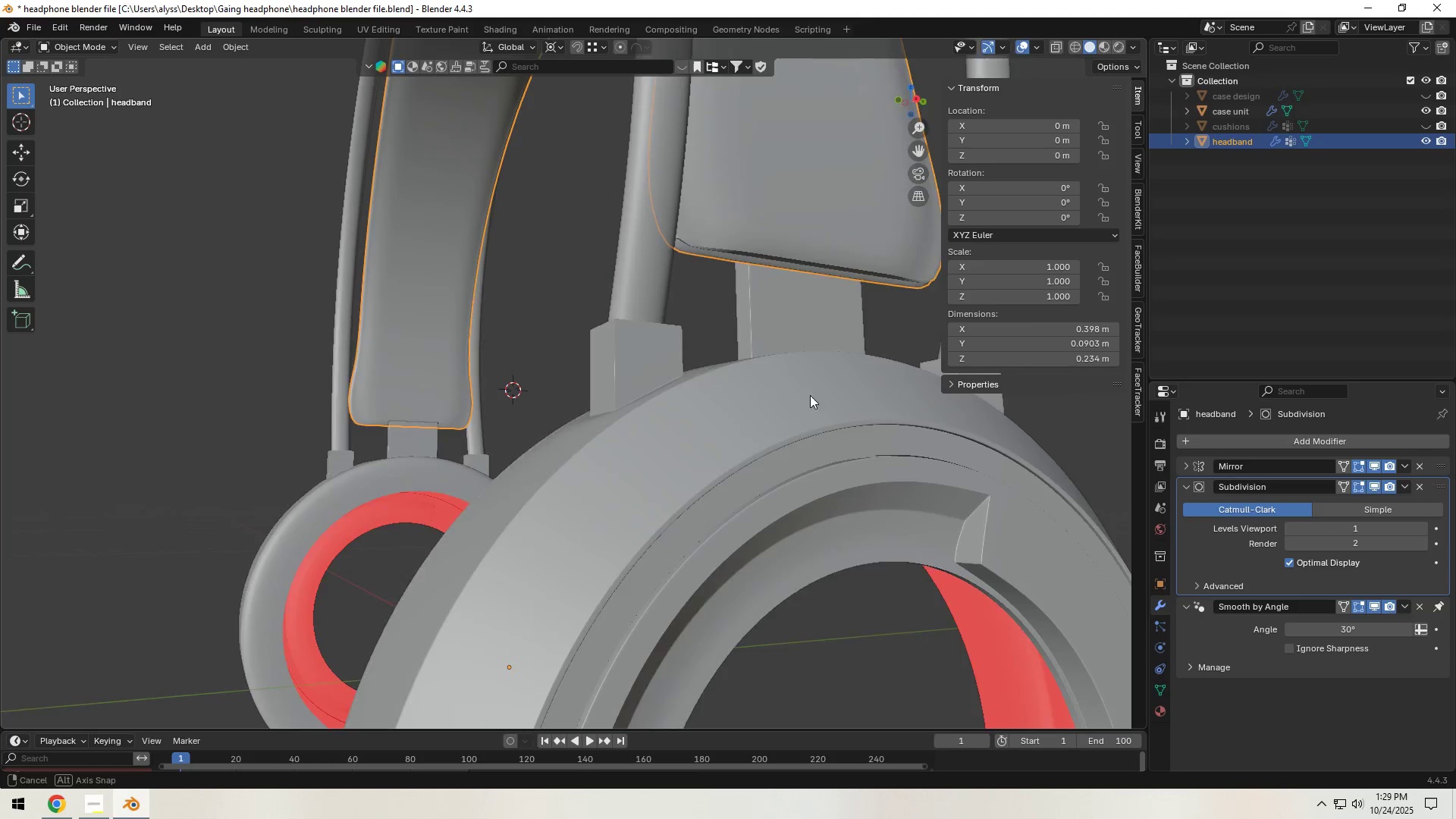 
hold_key(key=ShiftLeft, duration=0.8)
 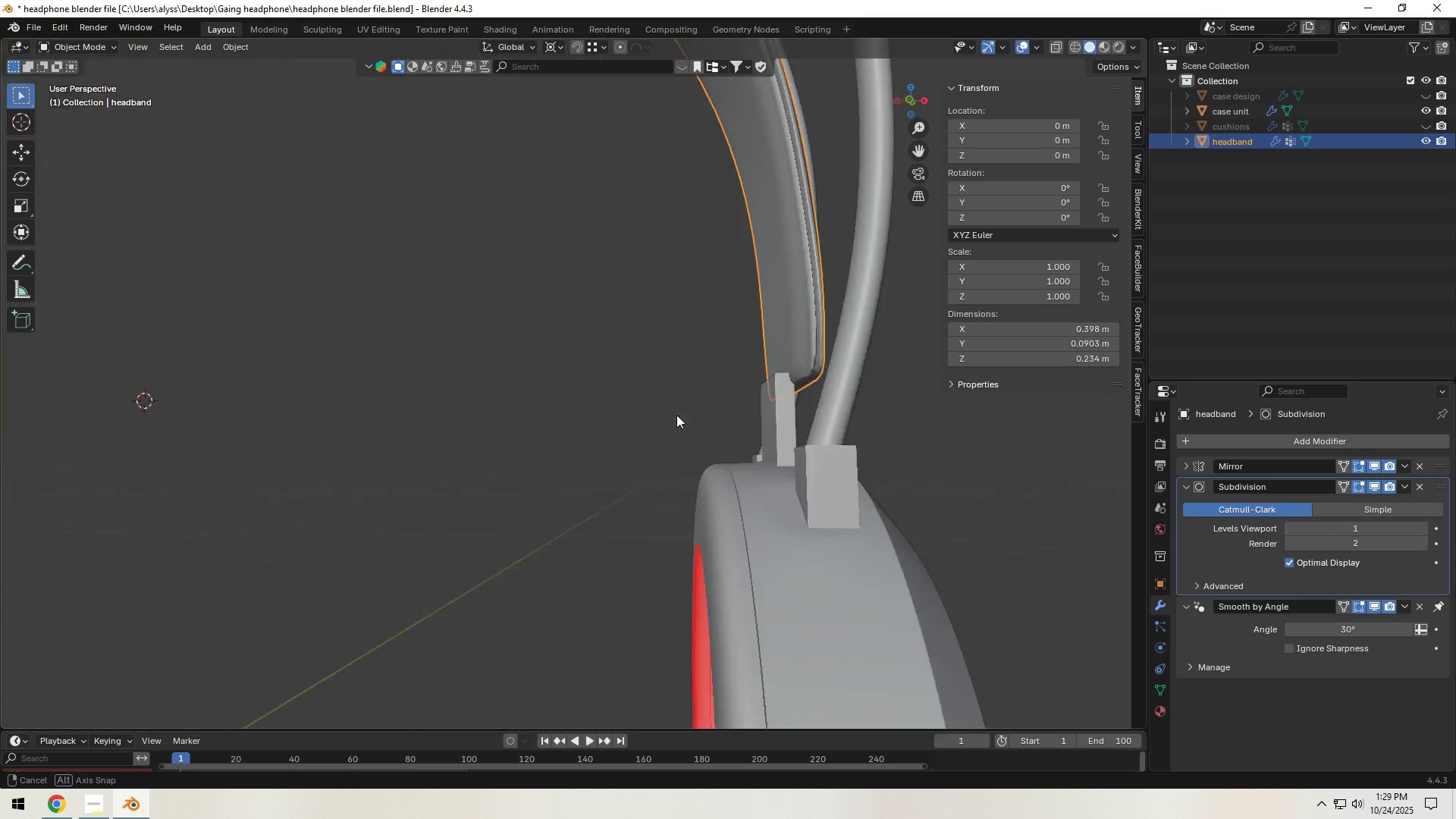 
hold_key(key=ShiftLeft, duration=0.93)
 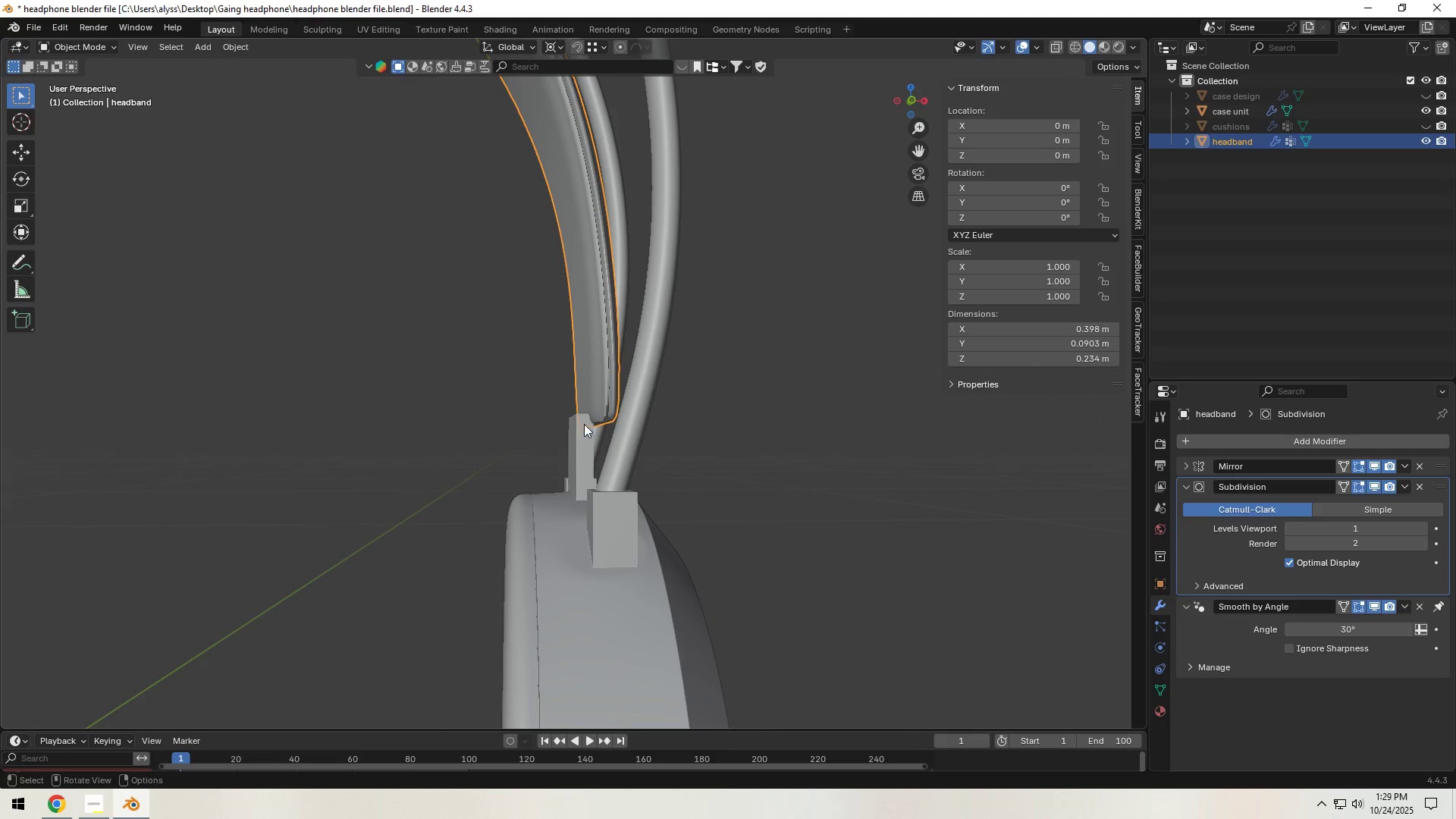 
left_click([605, 389])
 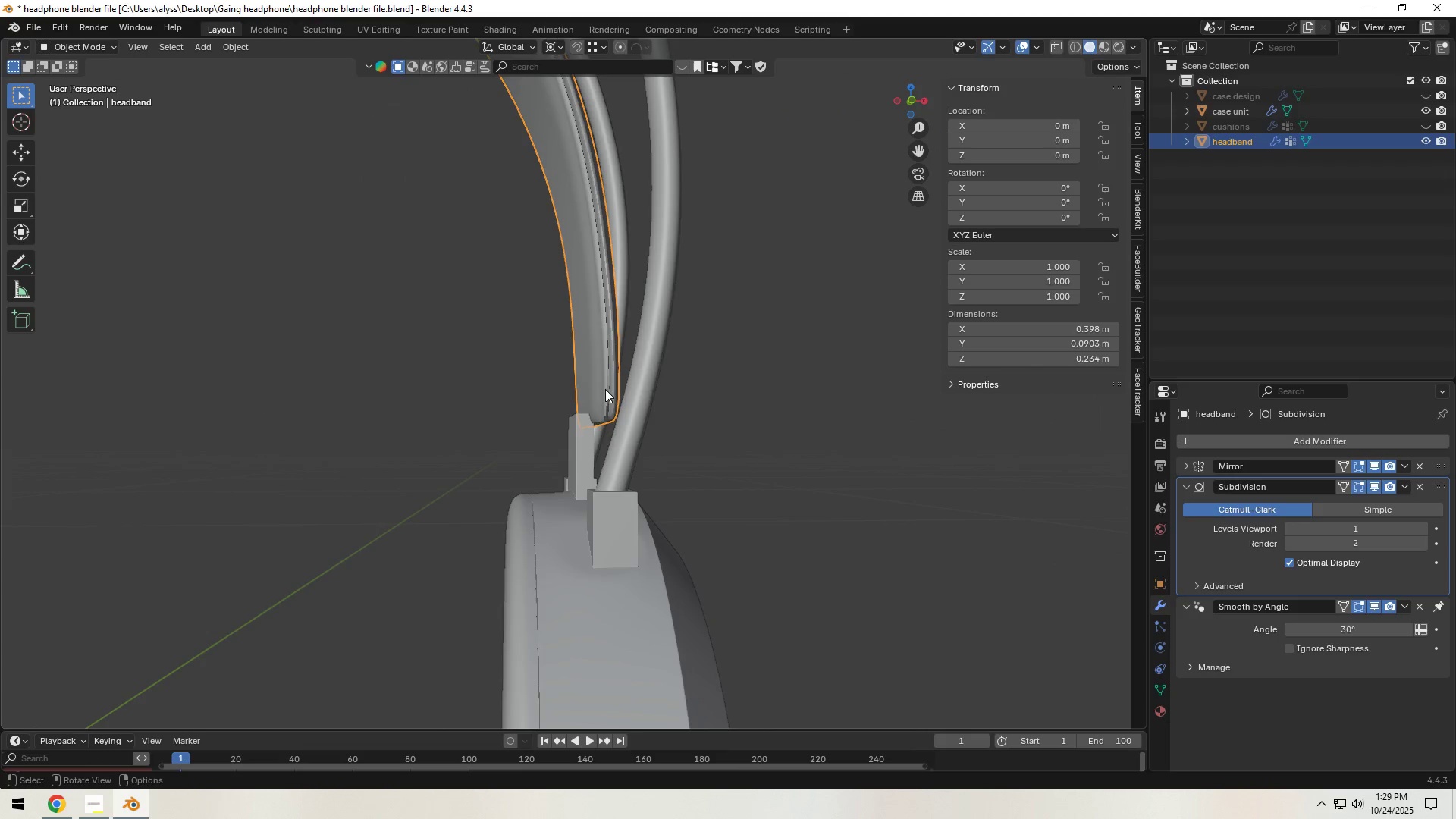 
key(Backquote)
 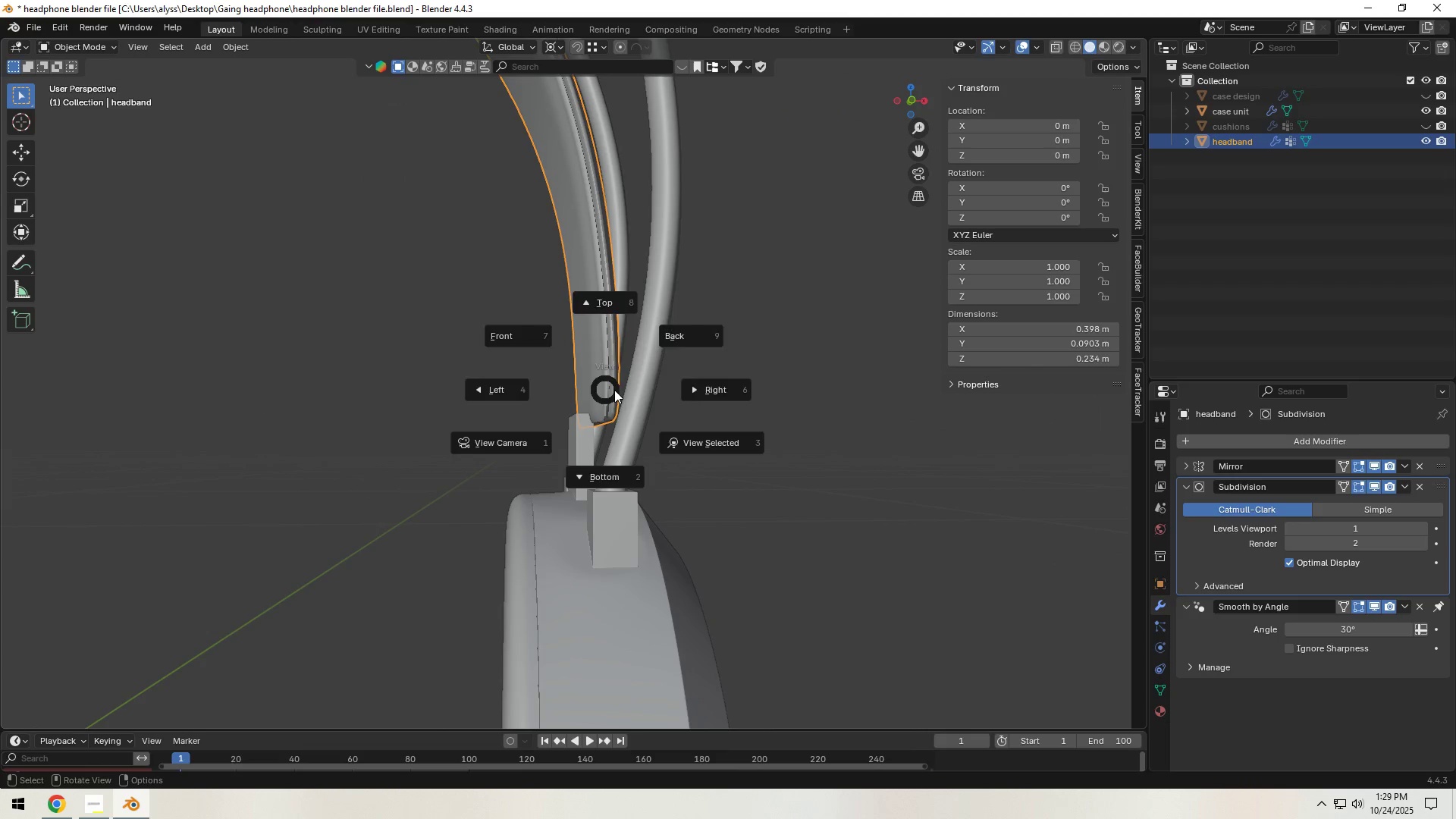 
right_click([614, 390])
 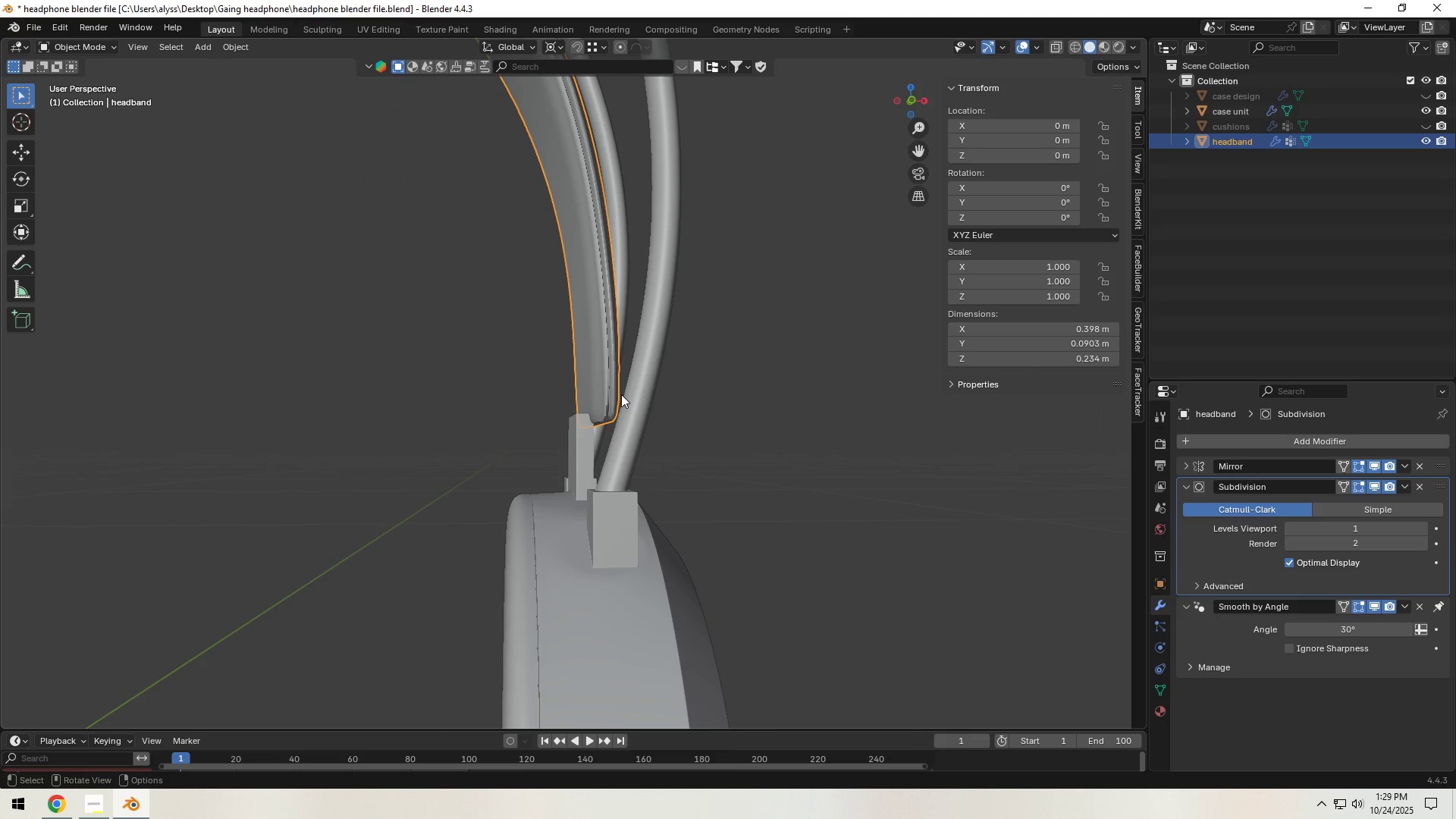 
hold_key(key=Backquote, duration=0.38)
 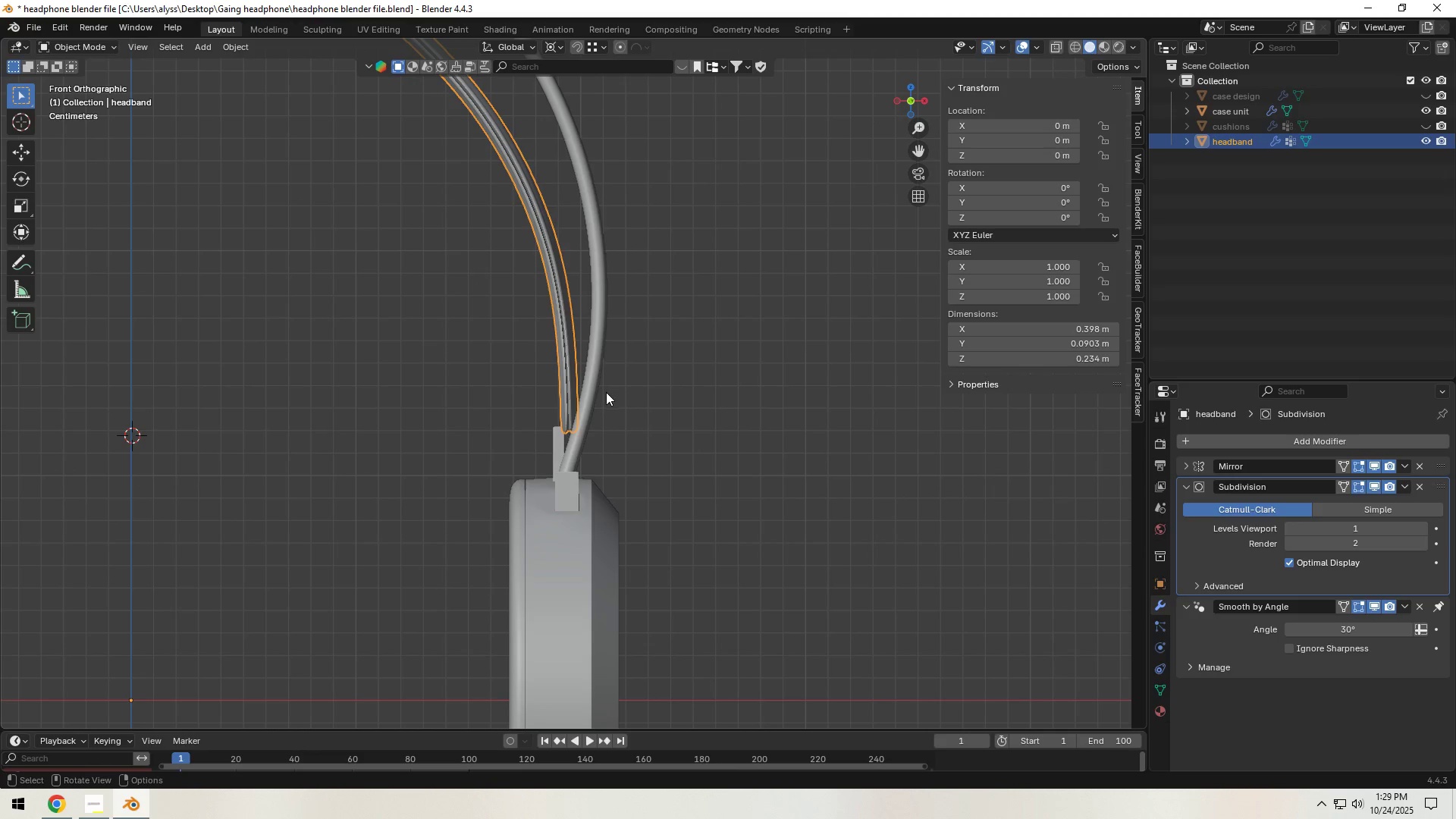 
scroll: coordinate [606, 392], scroll_direction: down, amount: 3.0
 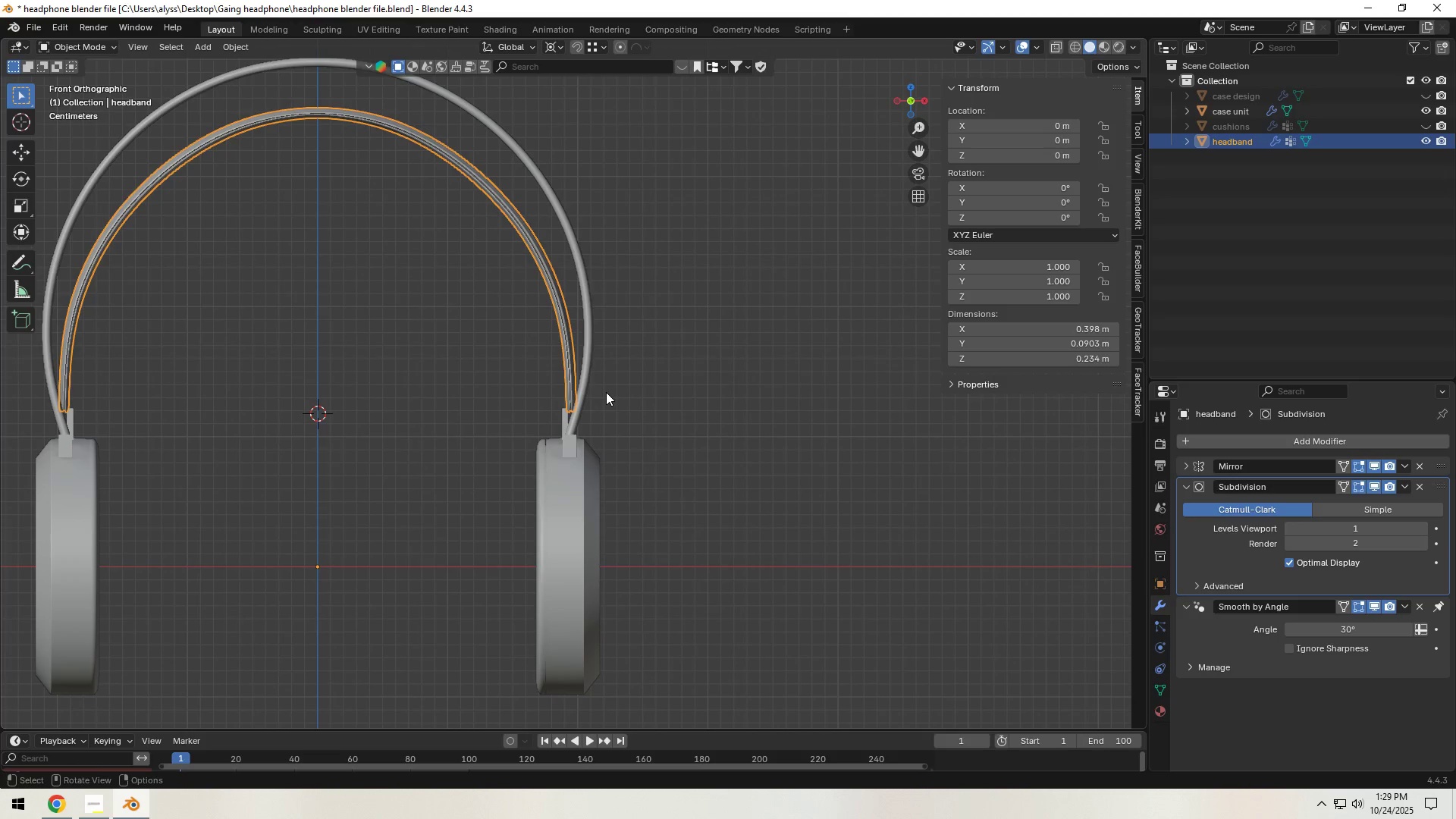 
hold_key(key=ShiftLeft, duration=0.41)
 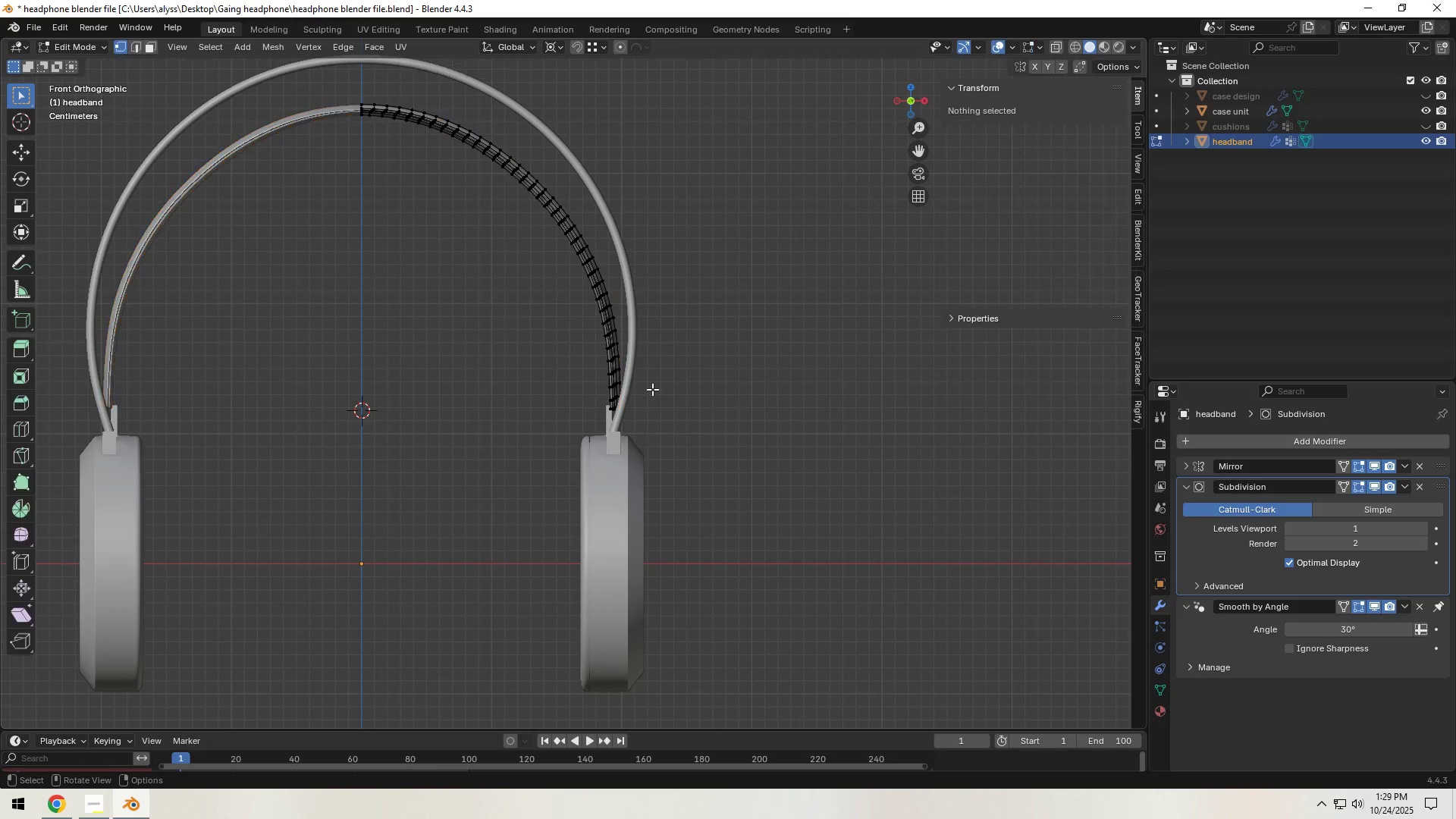 
key(Tab)
 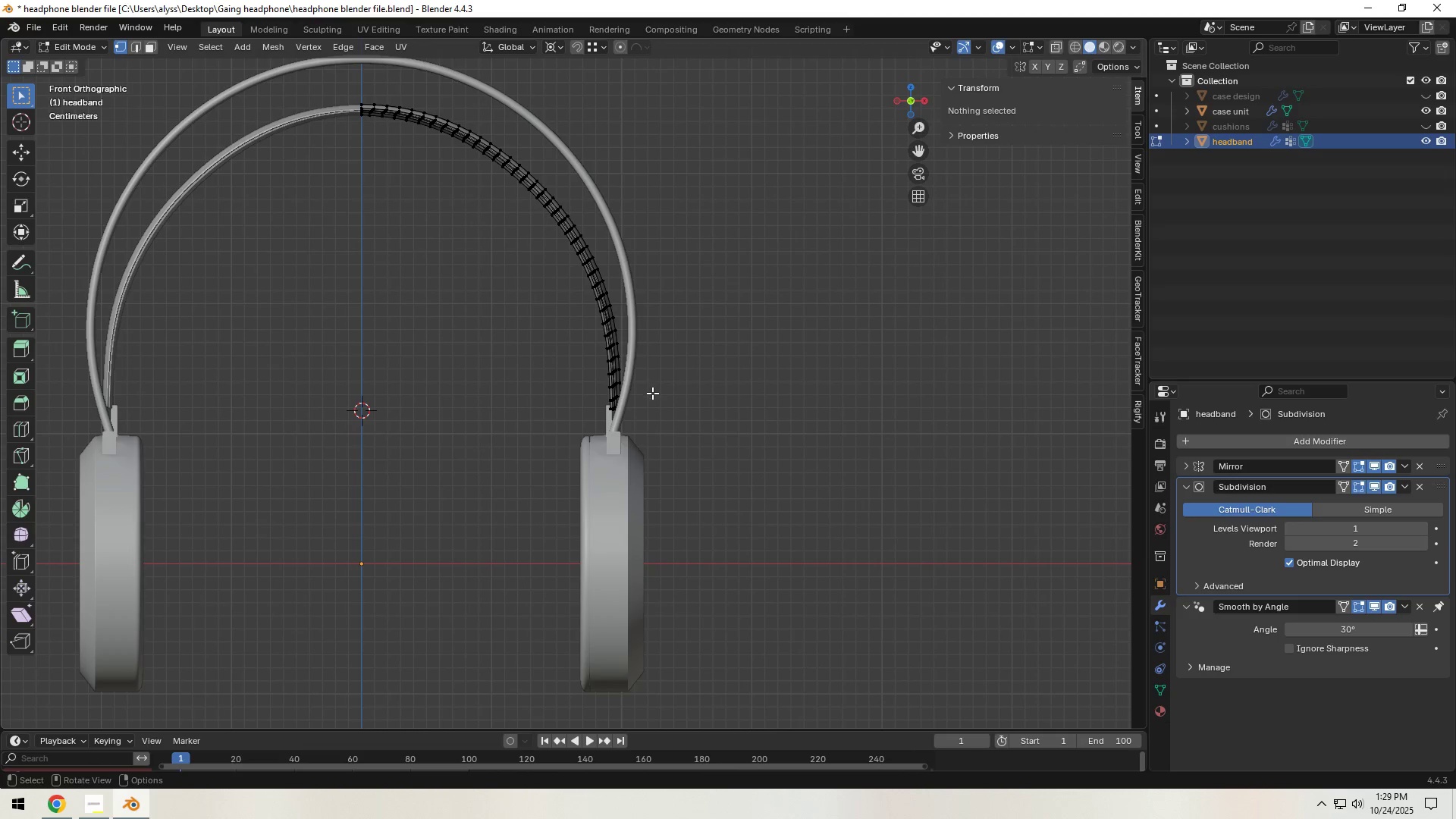 
scroll: coordinate [652, 400], scroll_direction: up, amount: 3.0
 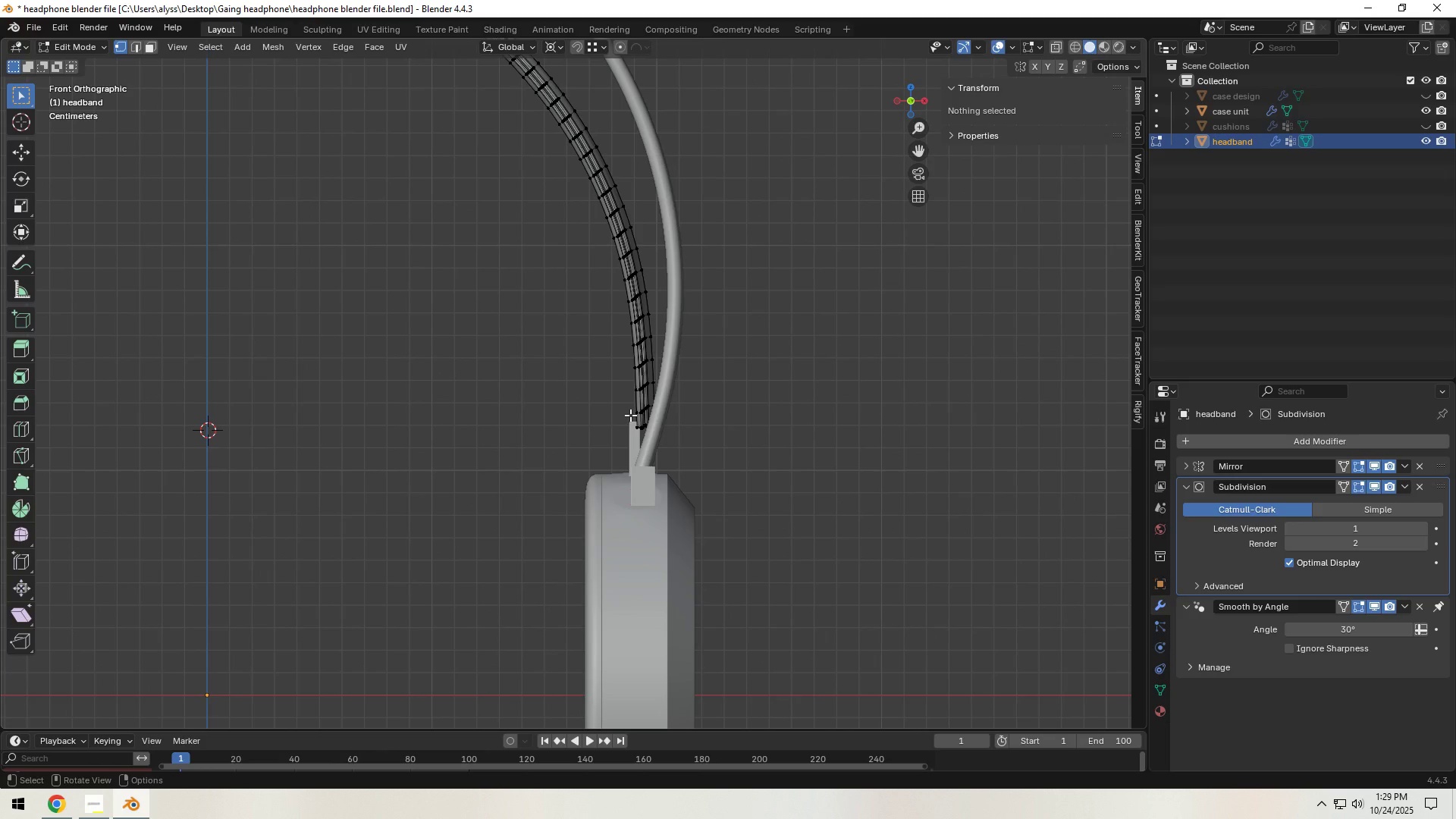 
key(Z)
 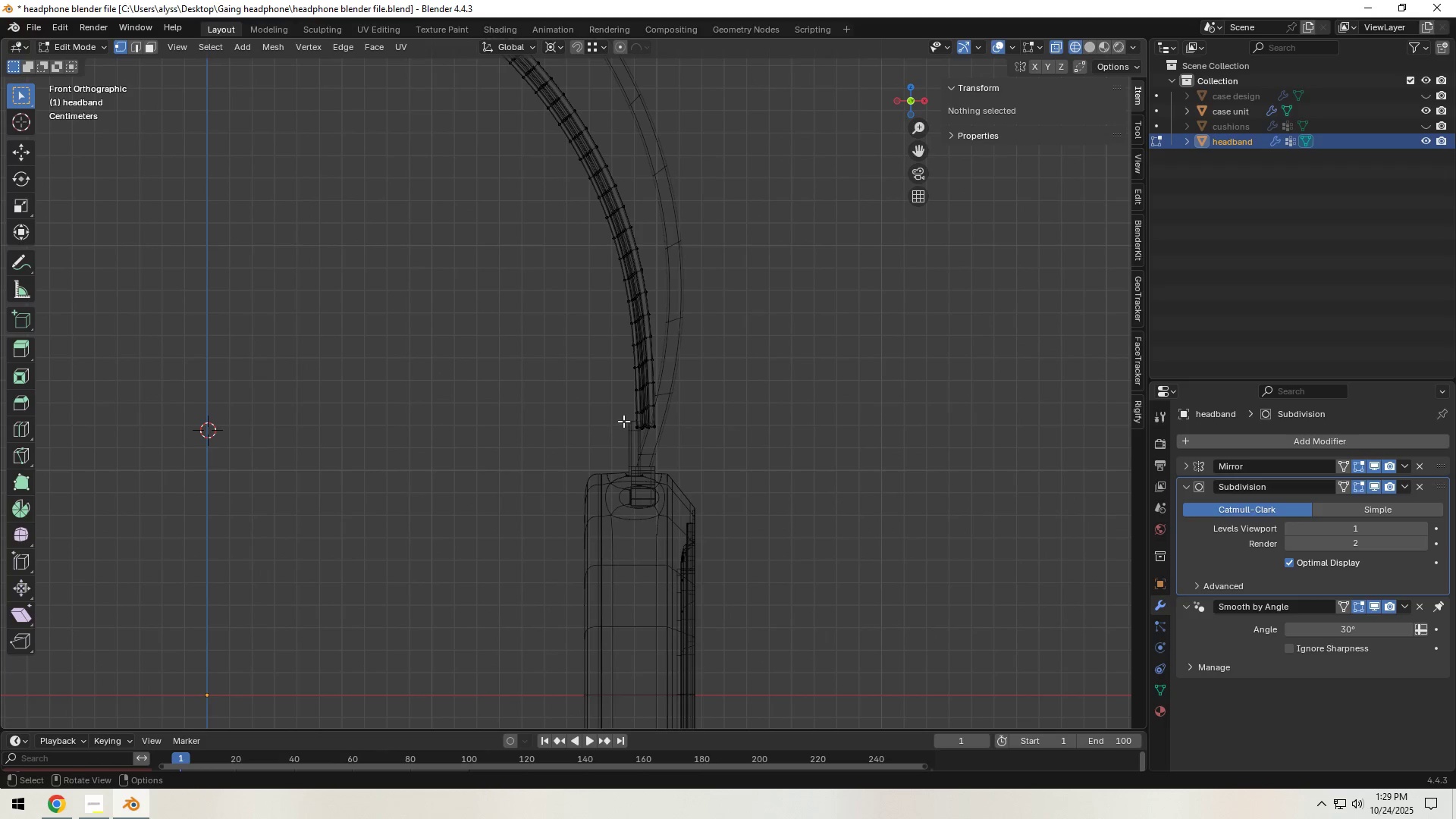 
left_click_drag(start_coordinate=[626, 421], to_coordinate=[686, 441])
 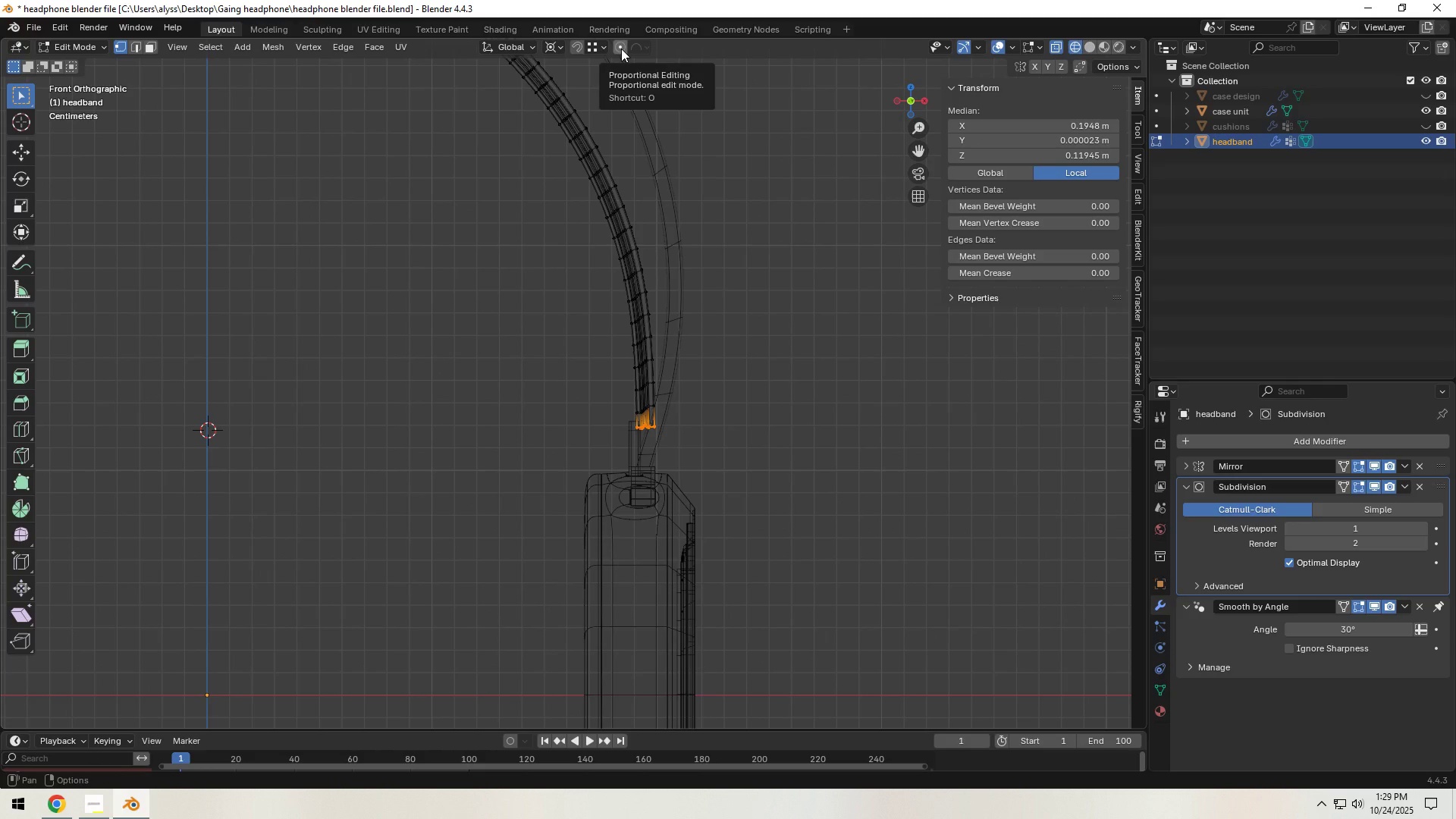 
left_click([621, 49])
 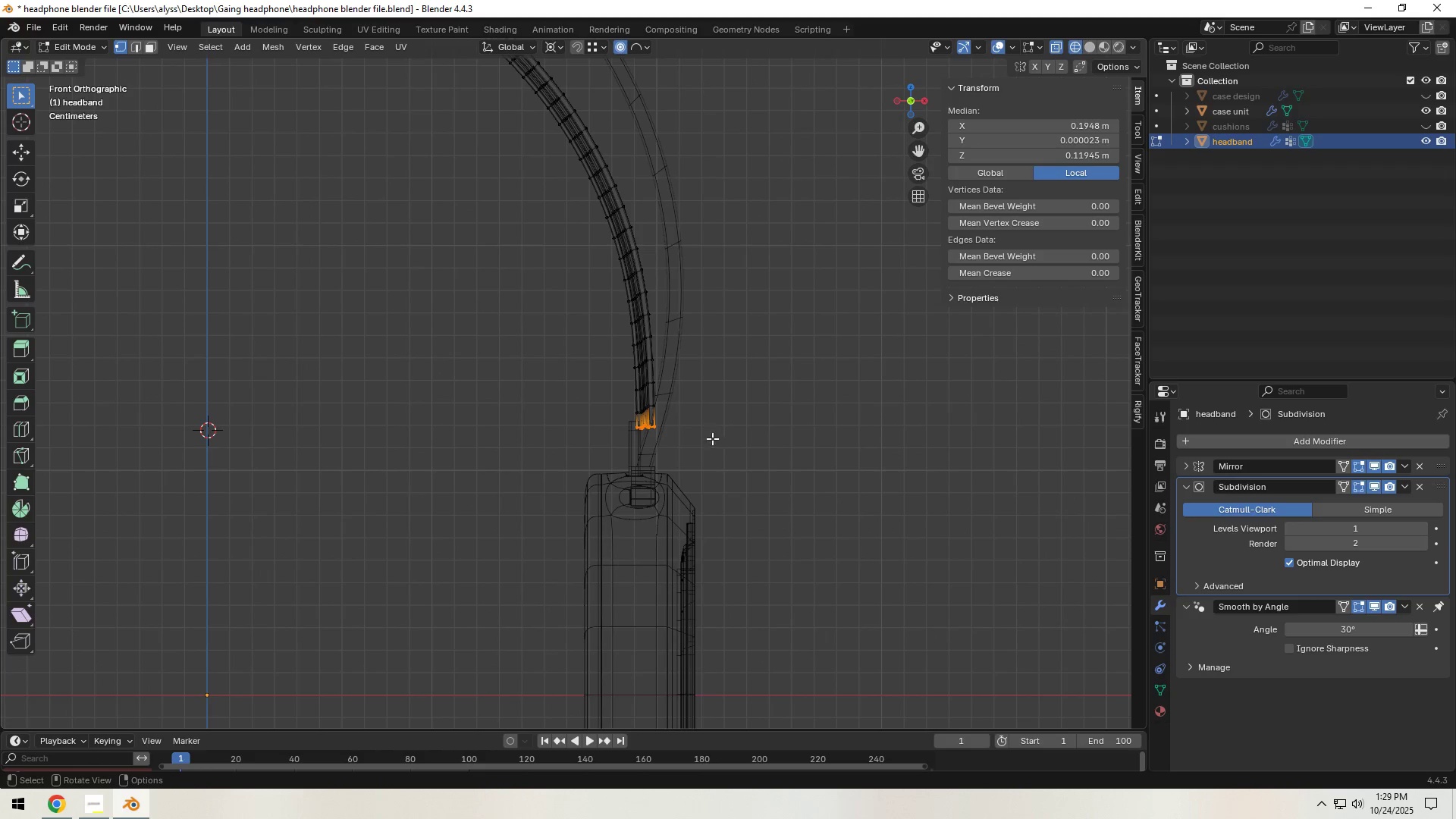 
key(G)
 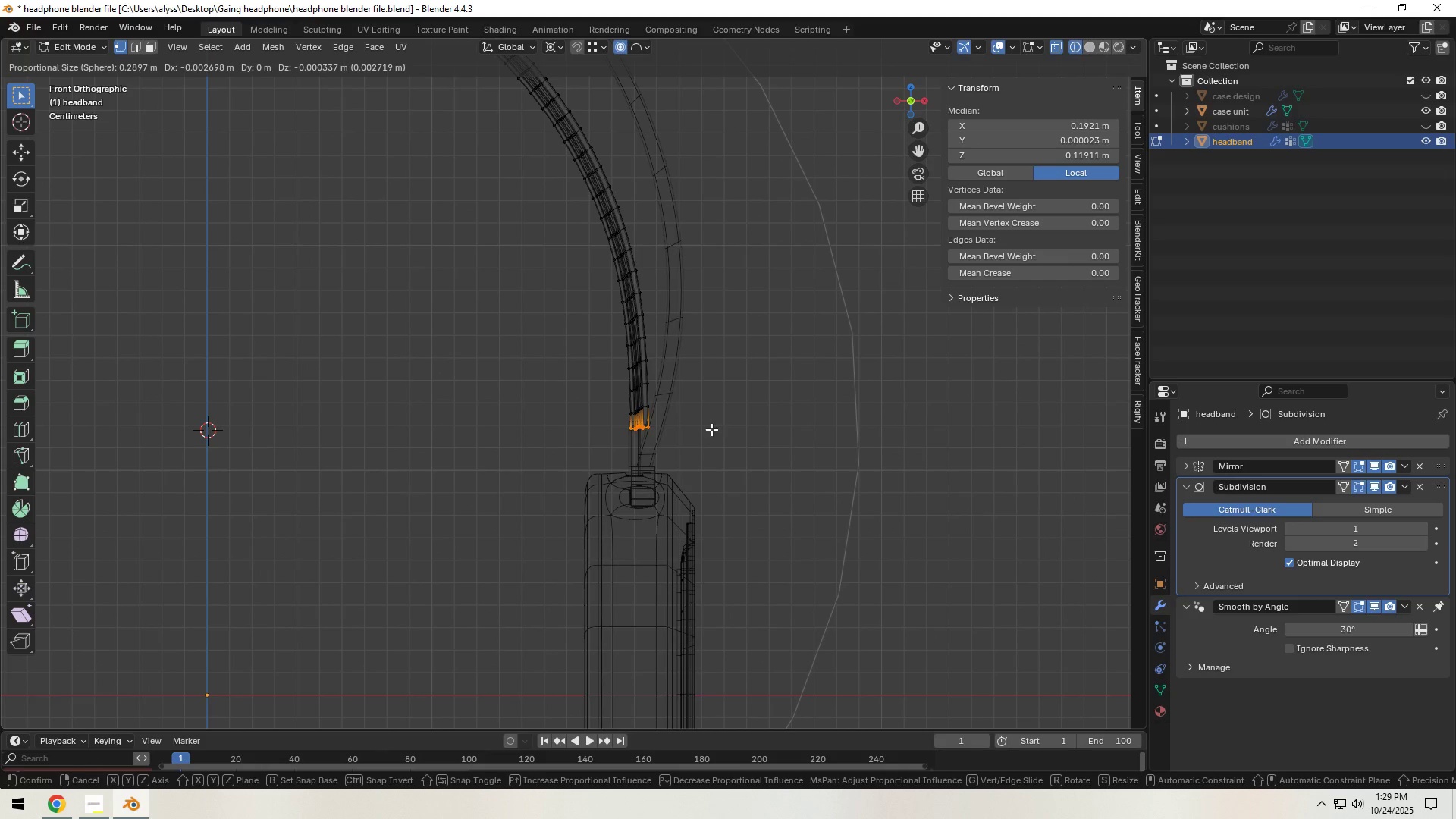 
right_click([711, 429])
 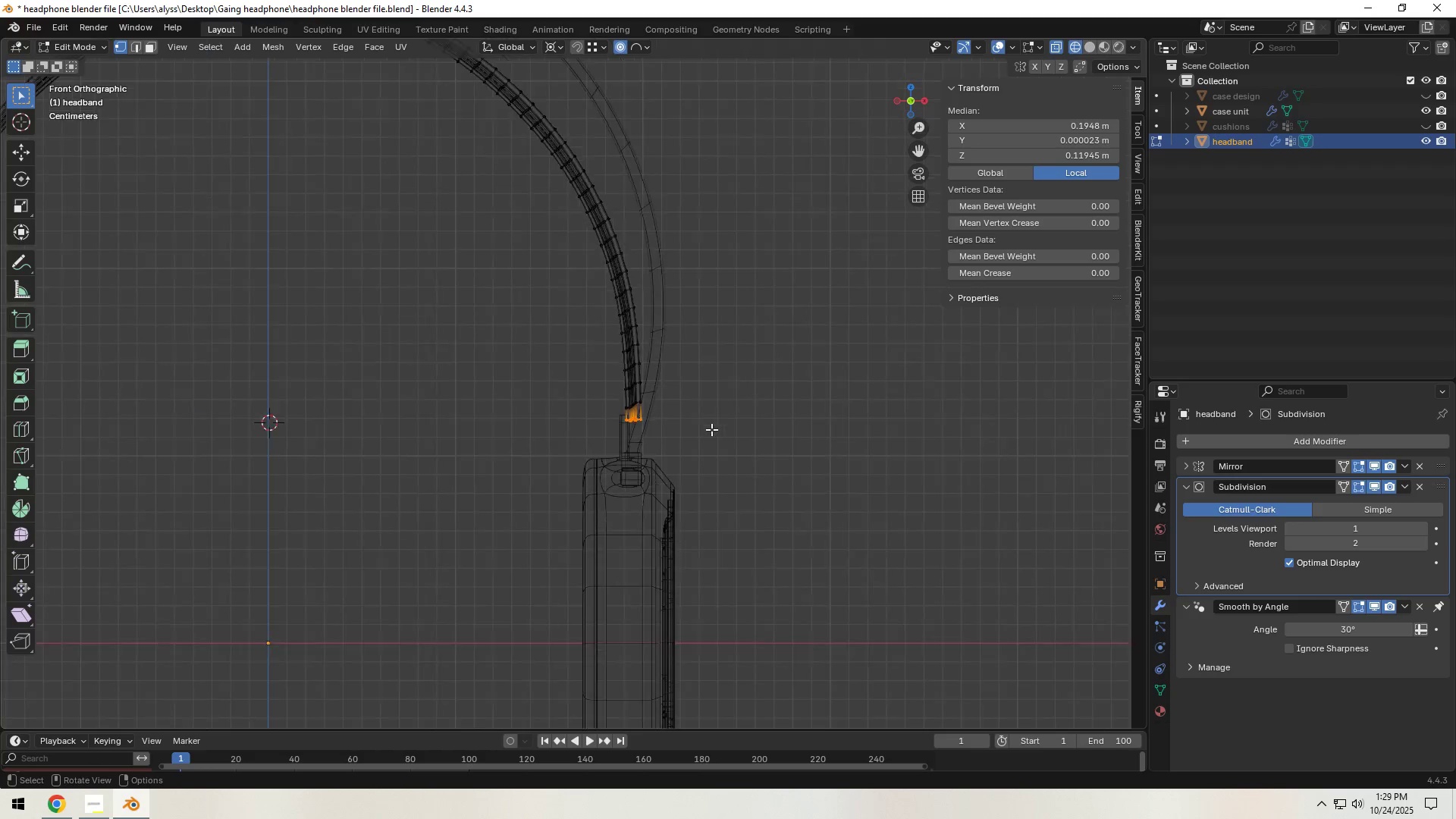 
scroll: coordinate [711, 429], scroll_direction: down, amount: 3.0
 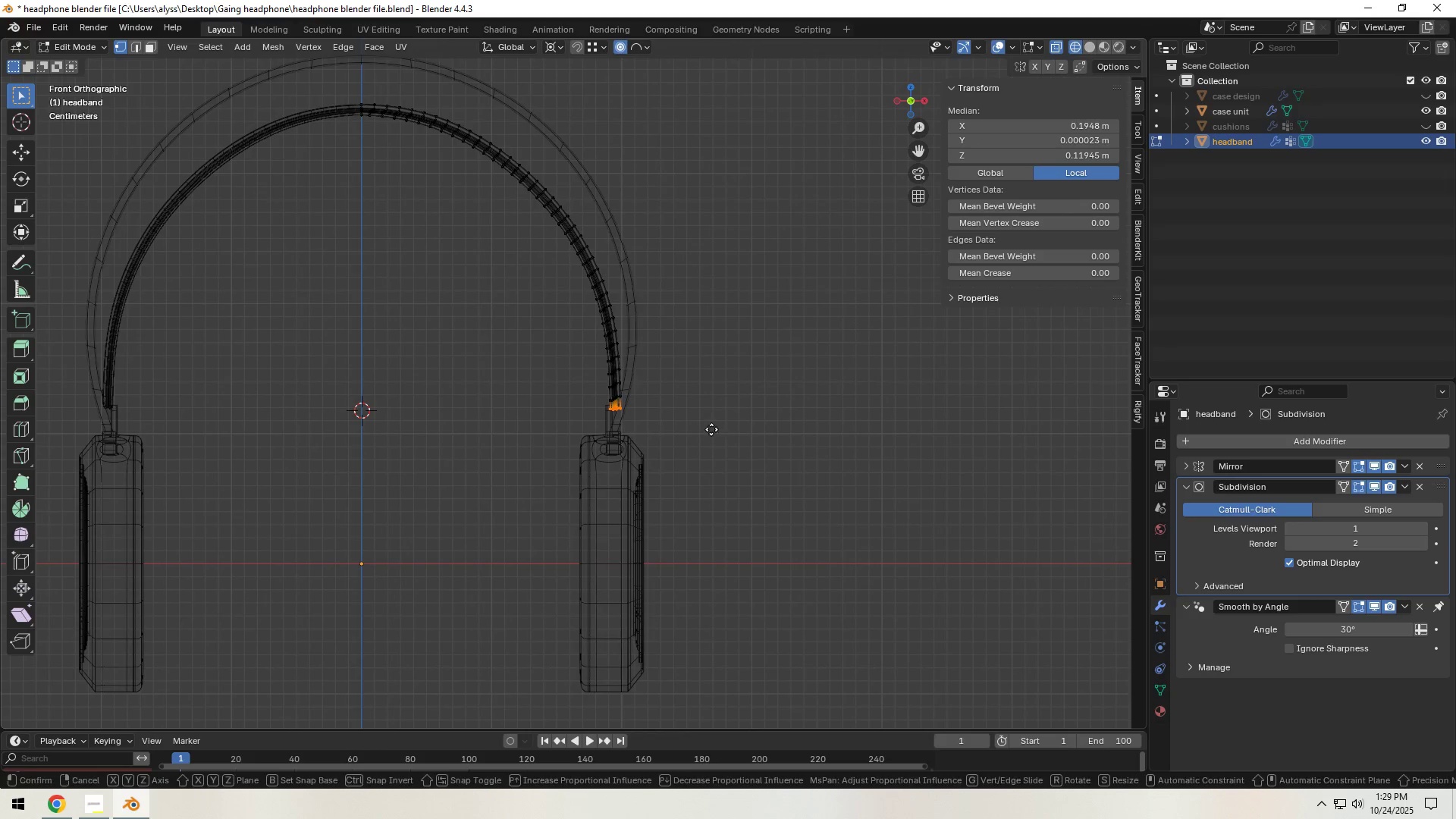 
key(G)
 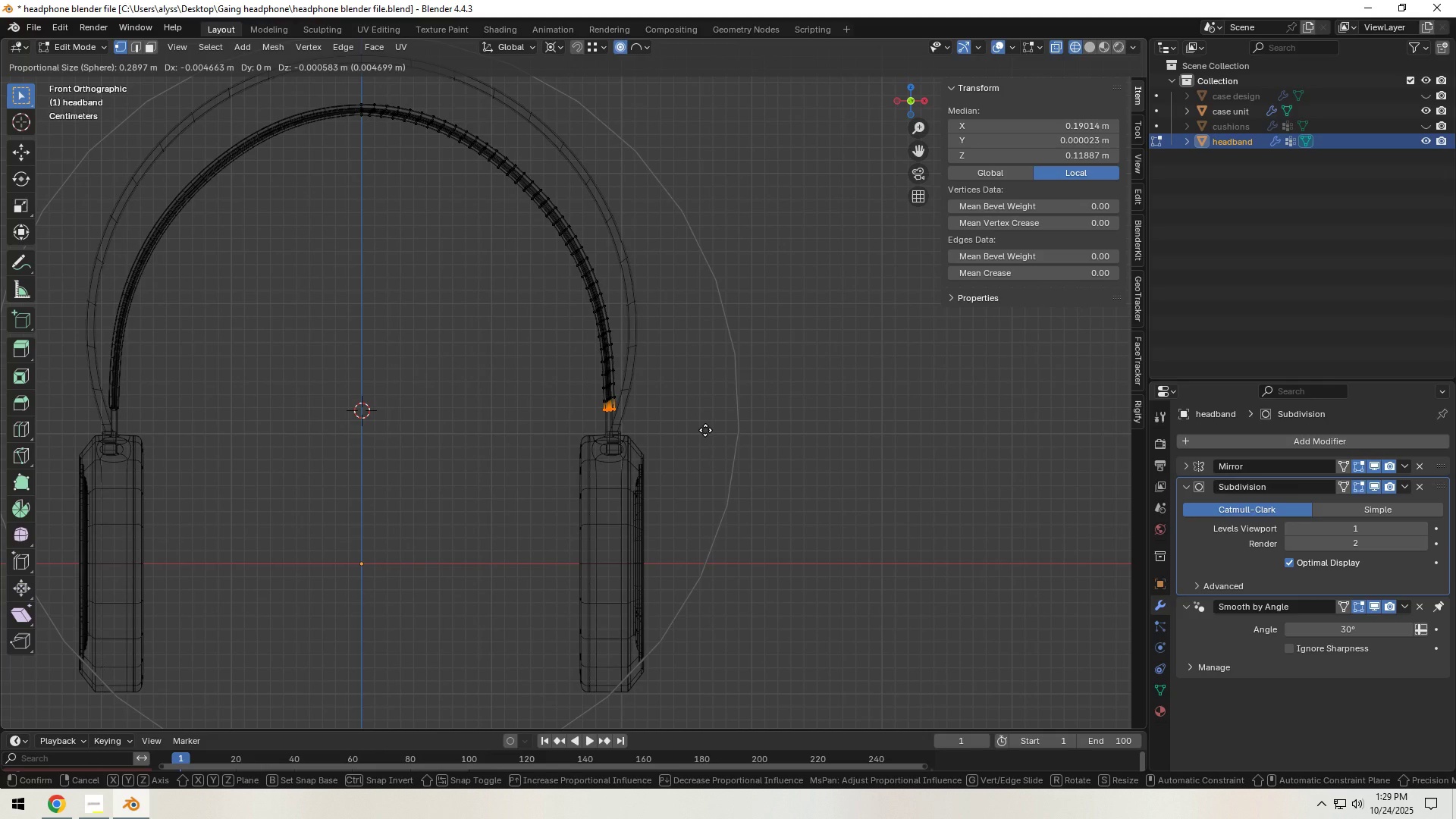 
scroll: coordinate [703, 430], scroll_direction: up, amount: 6.0
 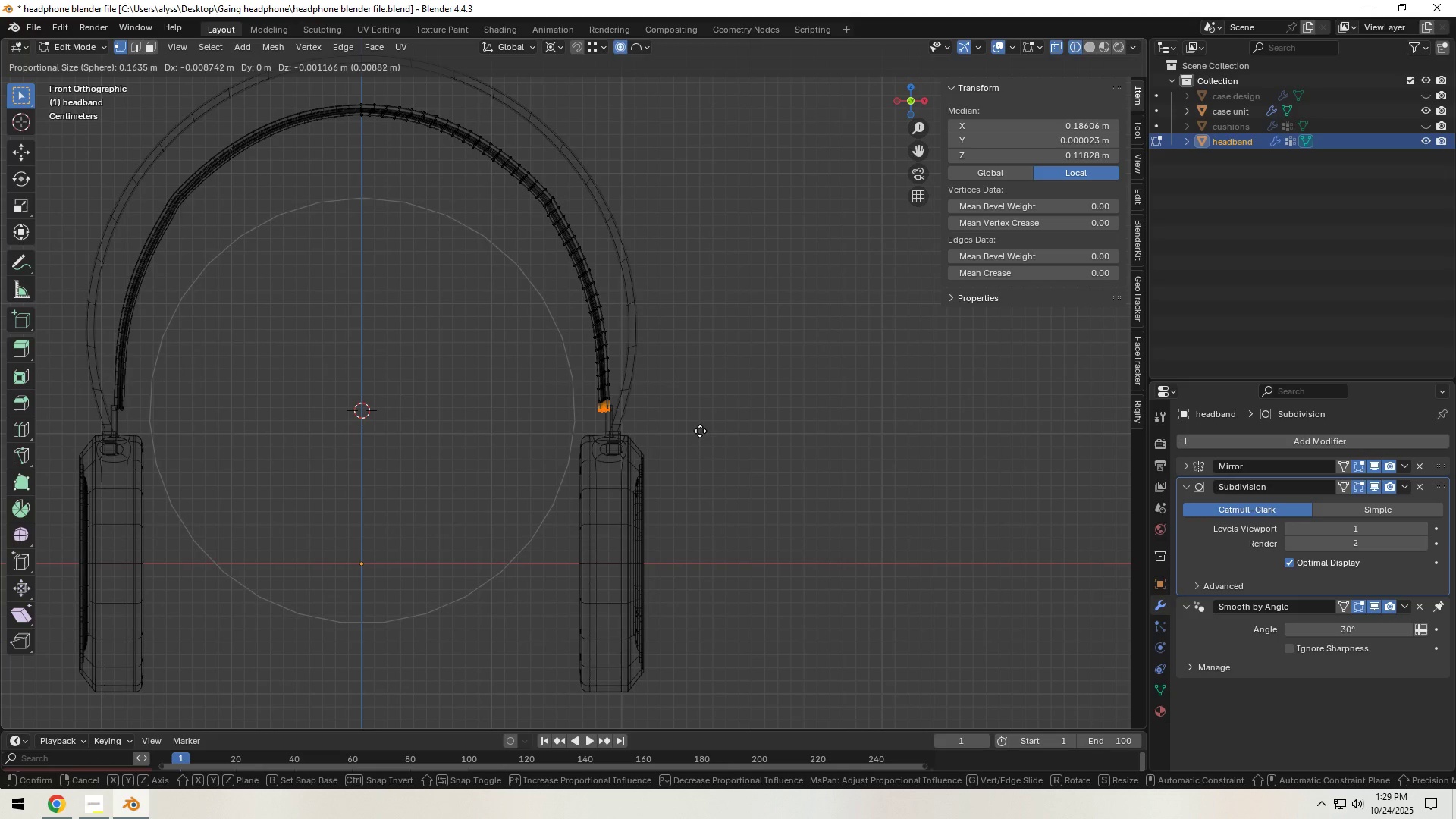 
right_click([700, 431])
 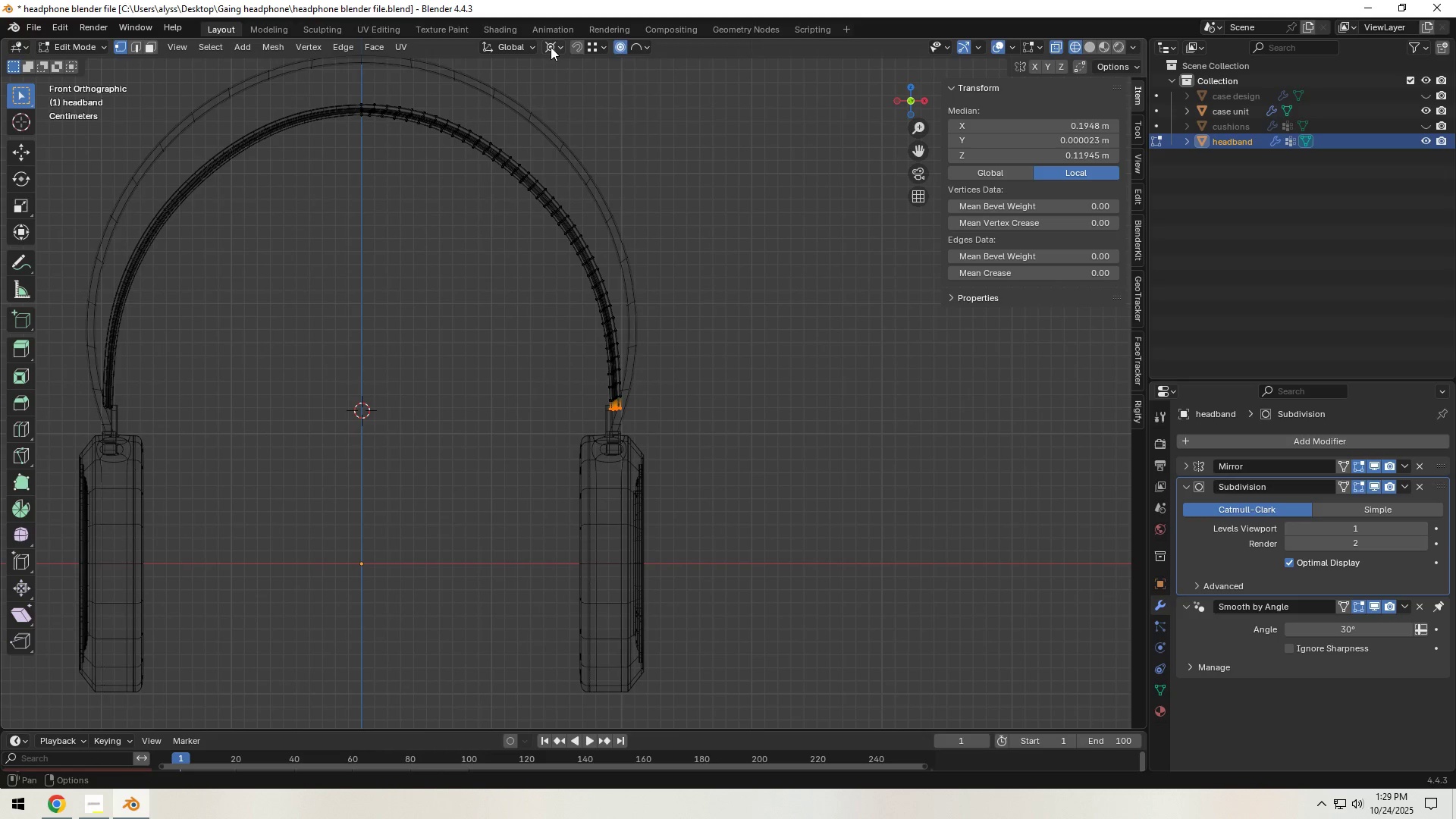 
left_click([551, 47])
 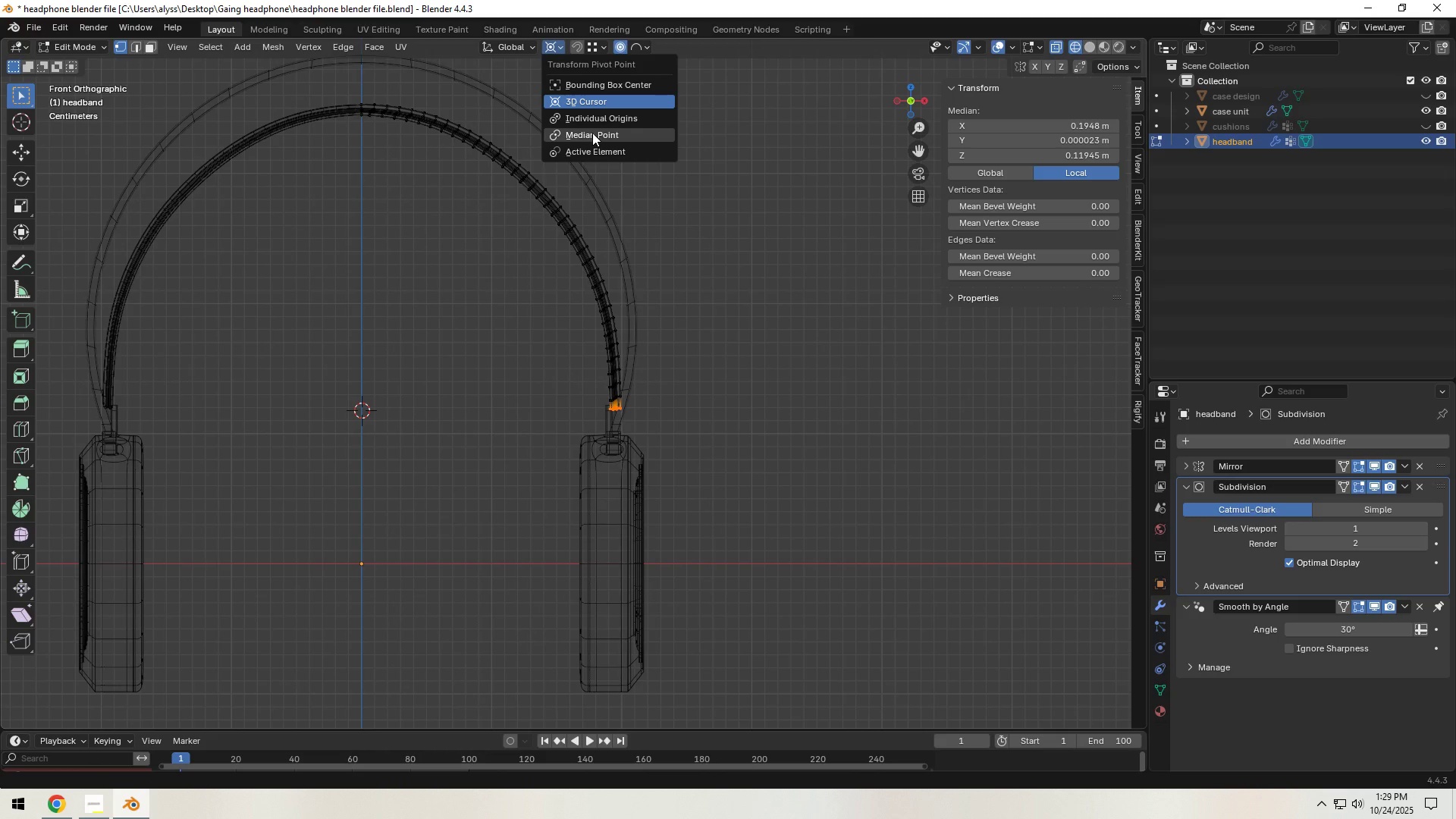 
left_click([592, 133])
 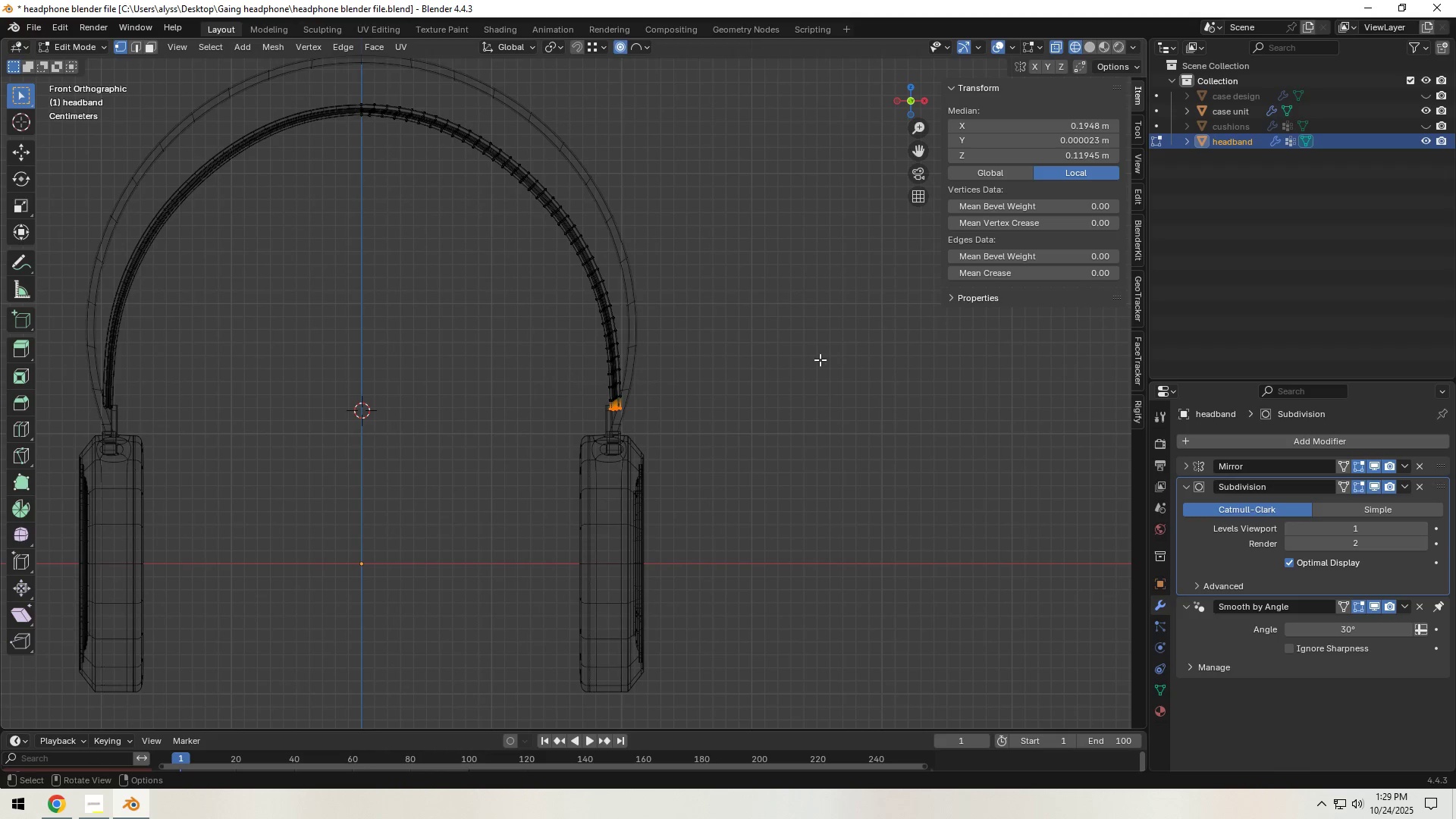 
key(G)
 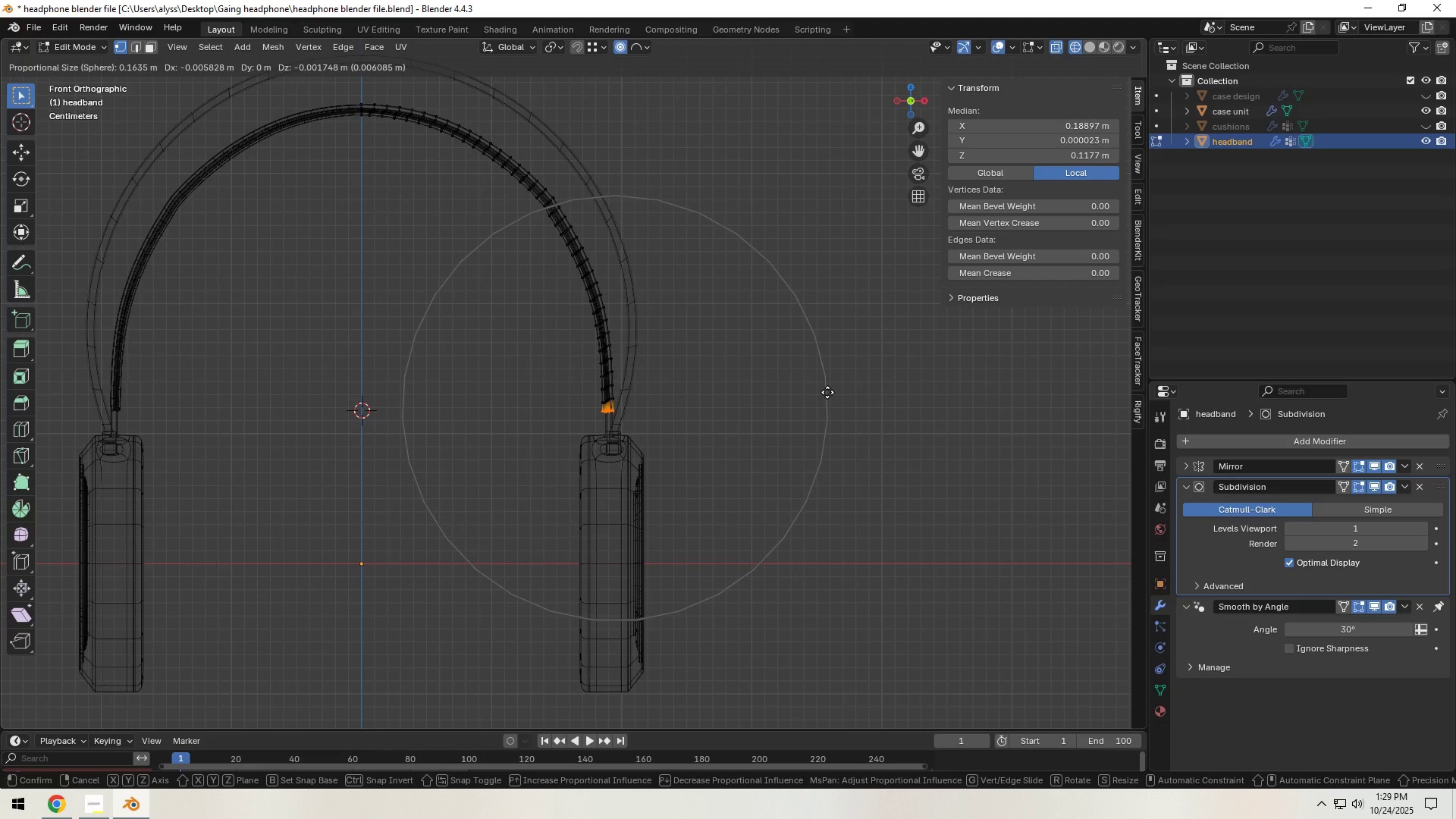 
scroll: coordinate [827, 392], scroll_direction: down, amount: 6.0
 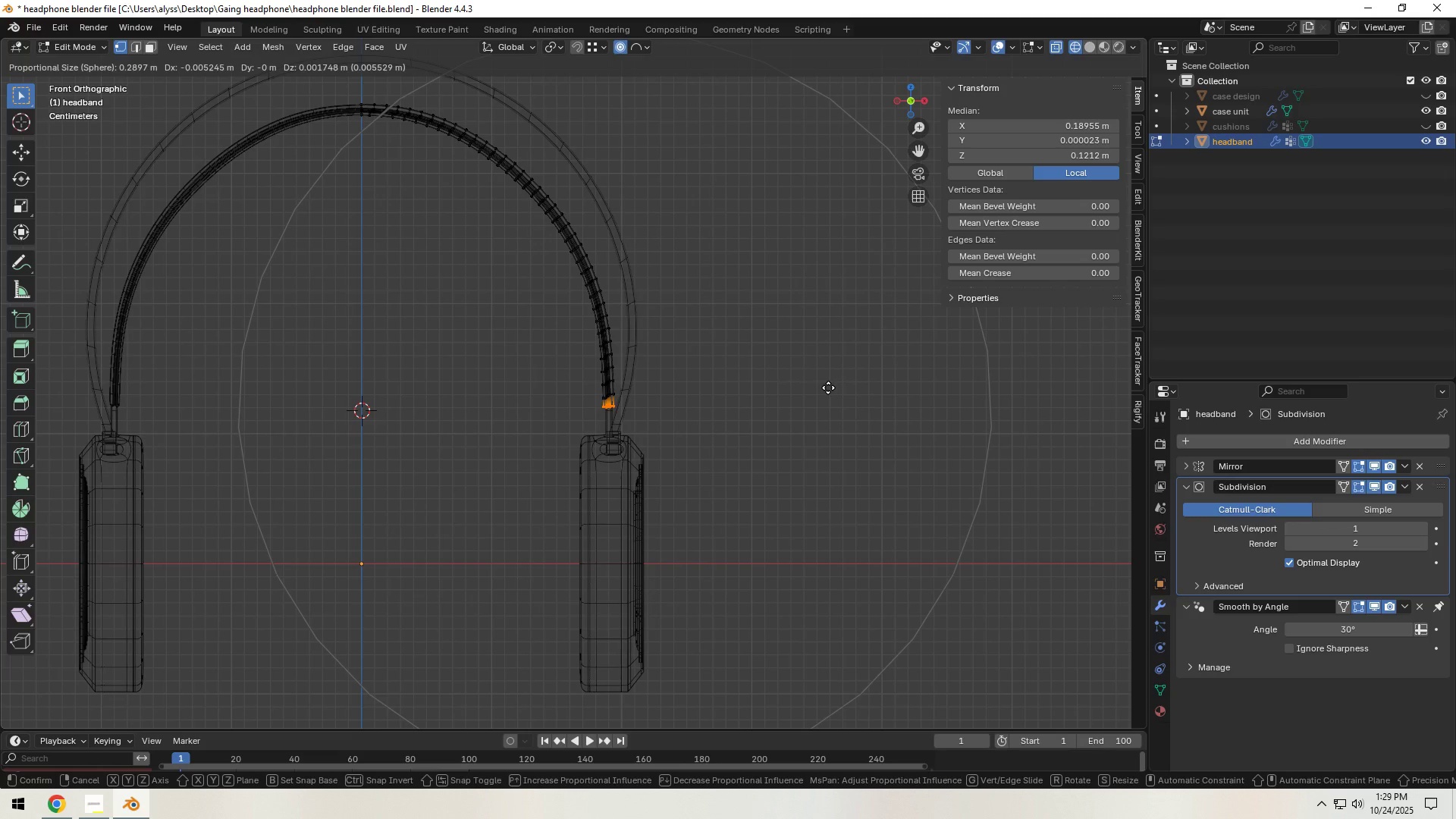 
right_click([828, 388])
 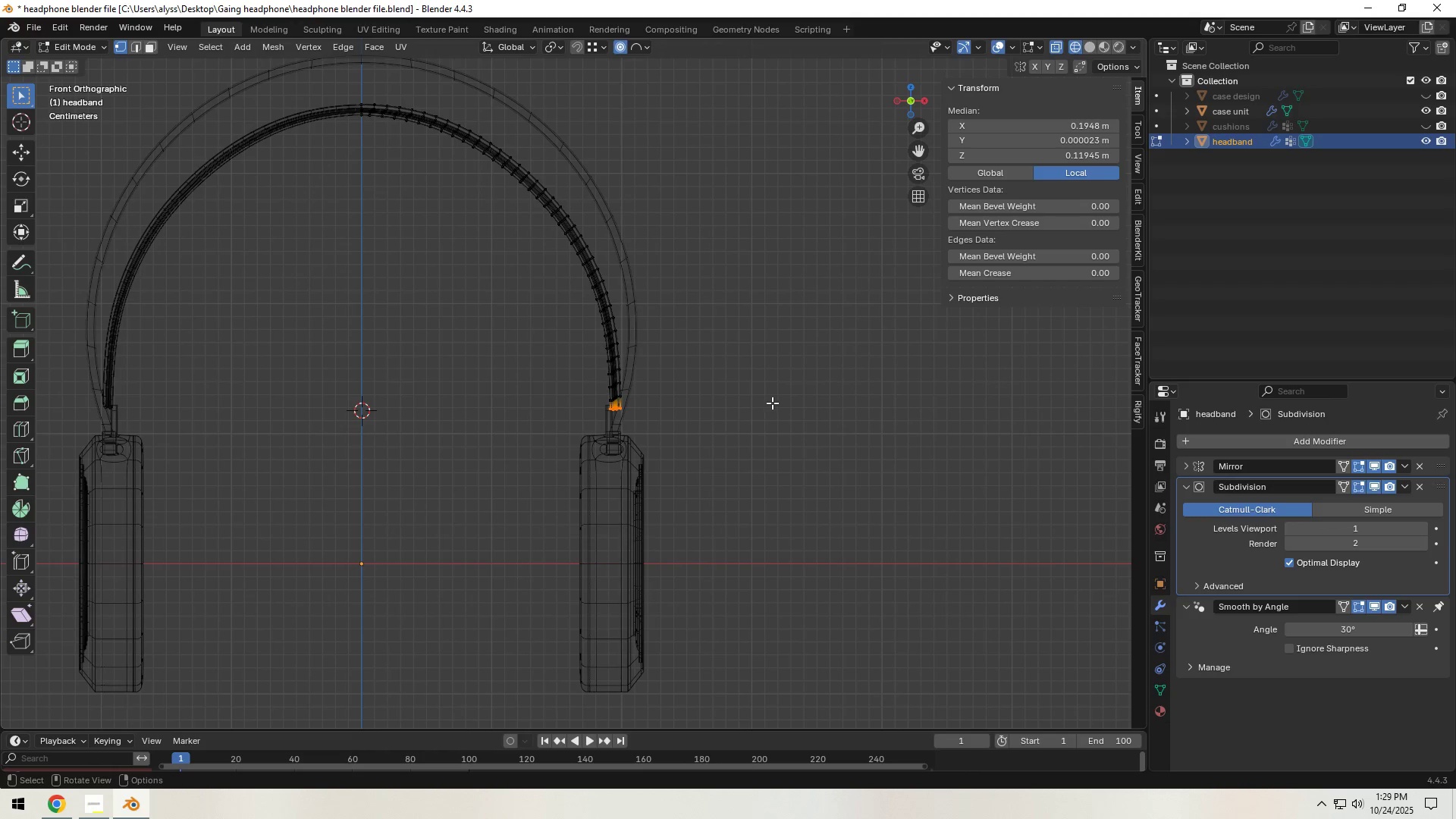 
scroll: coordinate [772, 403], scroll_direction: up, amount: 4.0
 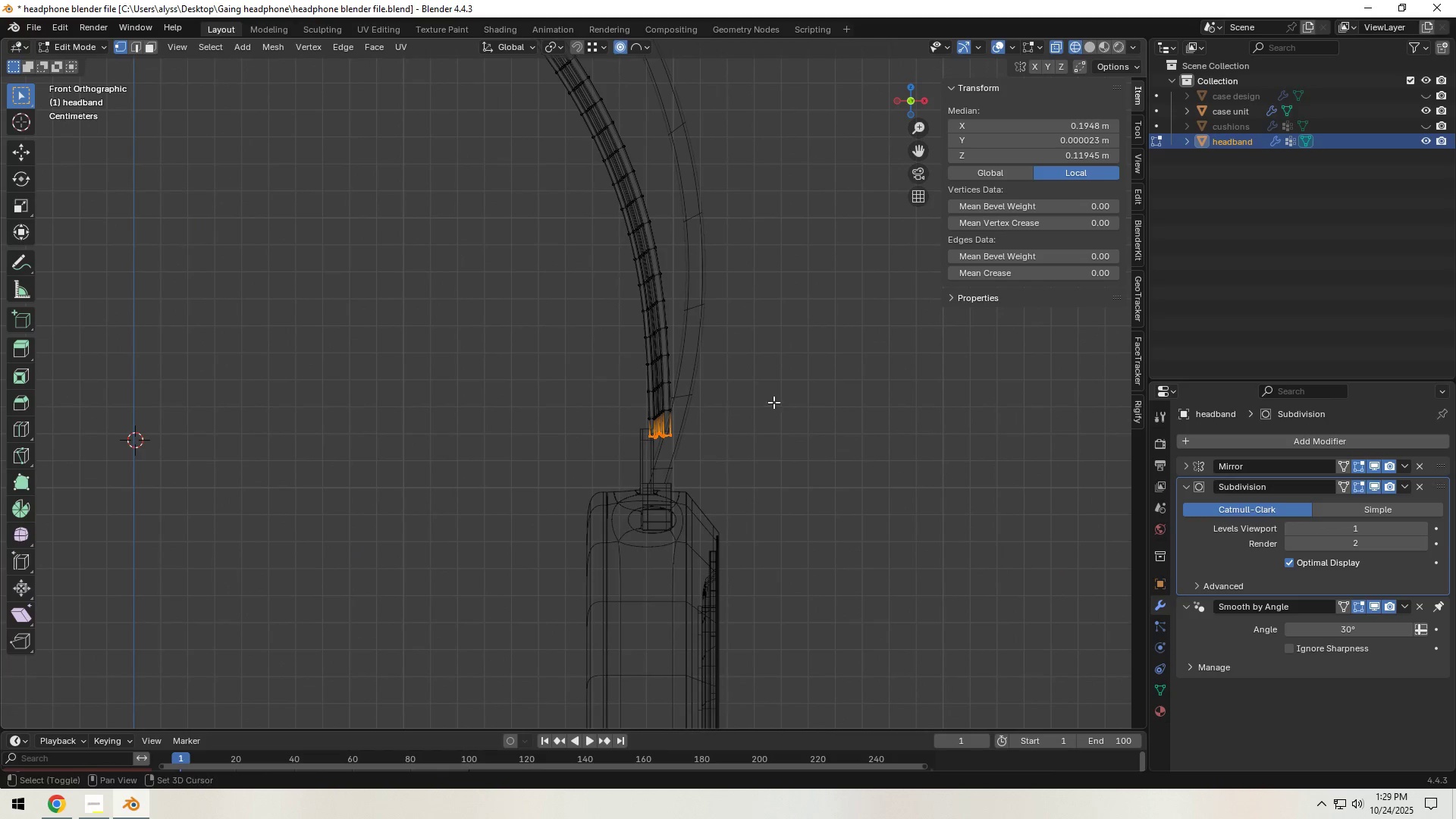 
hold_key(key=ShiftLeft, duration=0.41)
 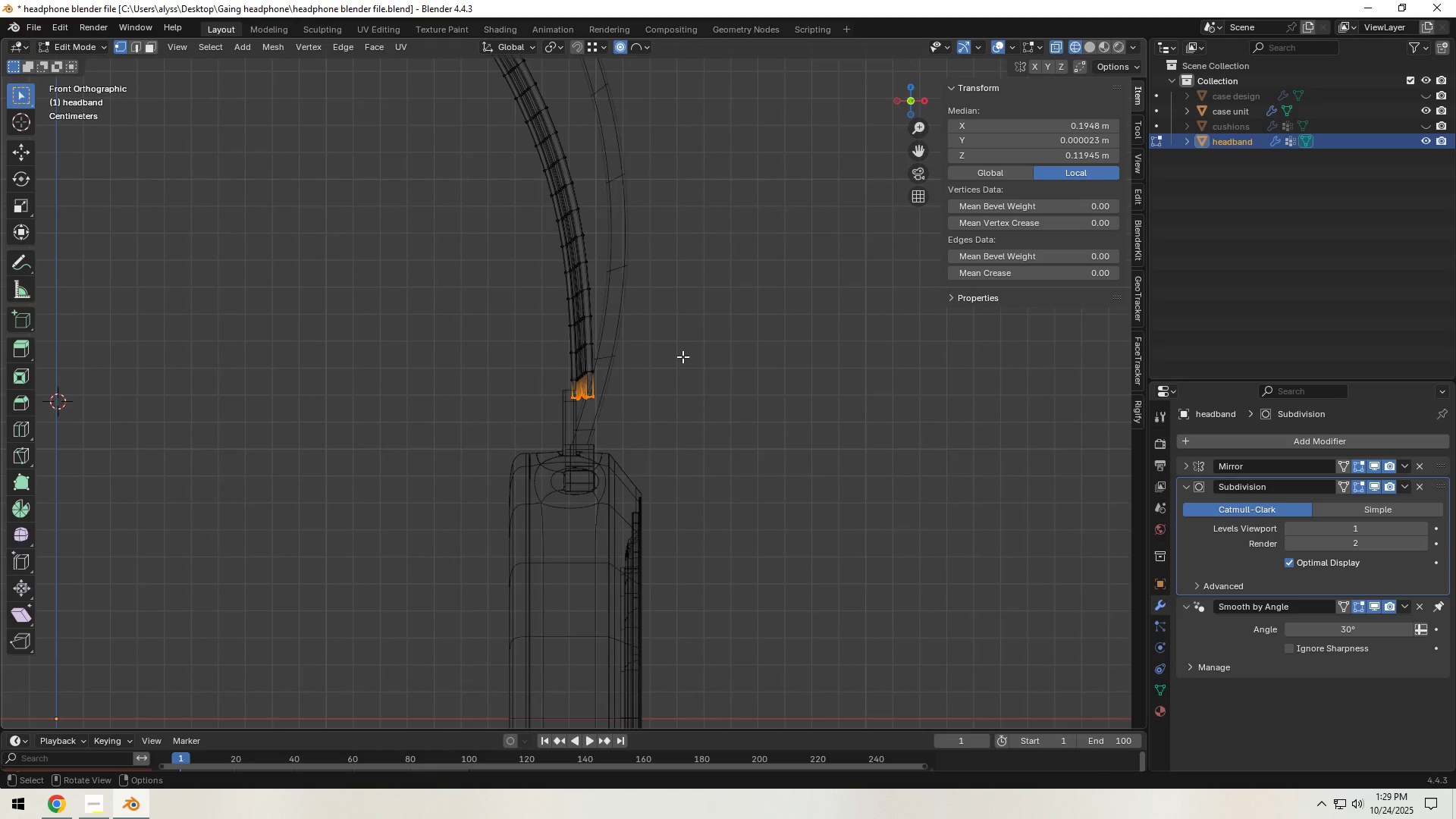 
scroll: coordinate [682, 357], scroll_direction: up, amount: 5.0
 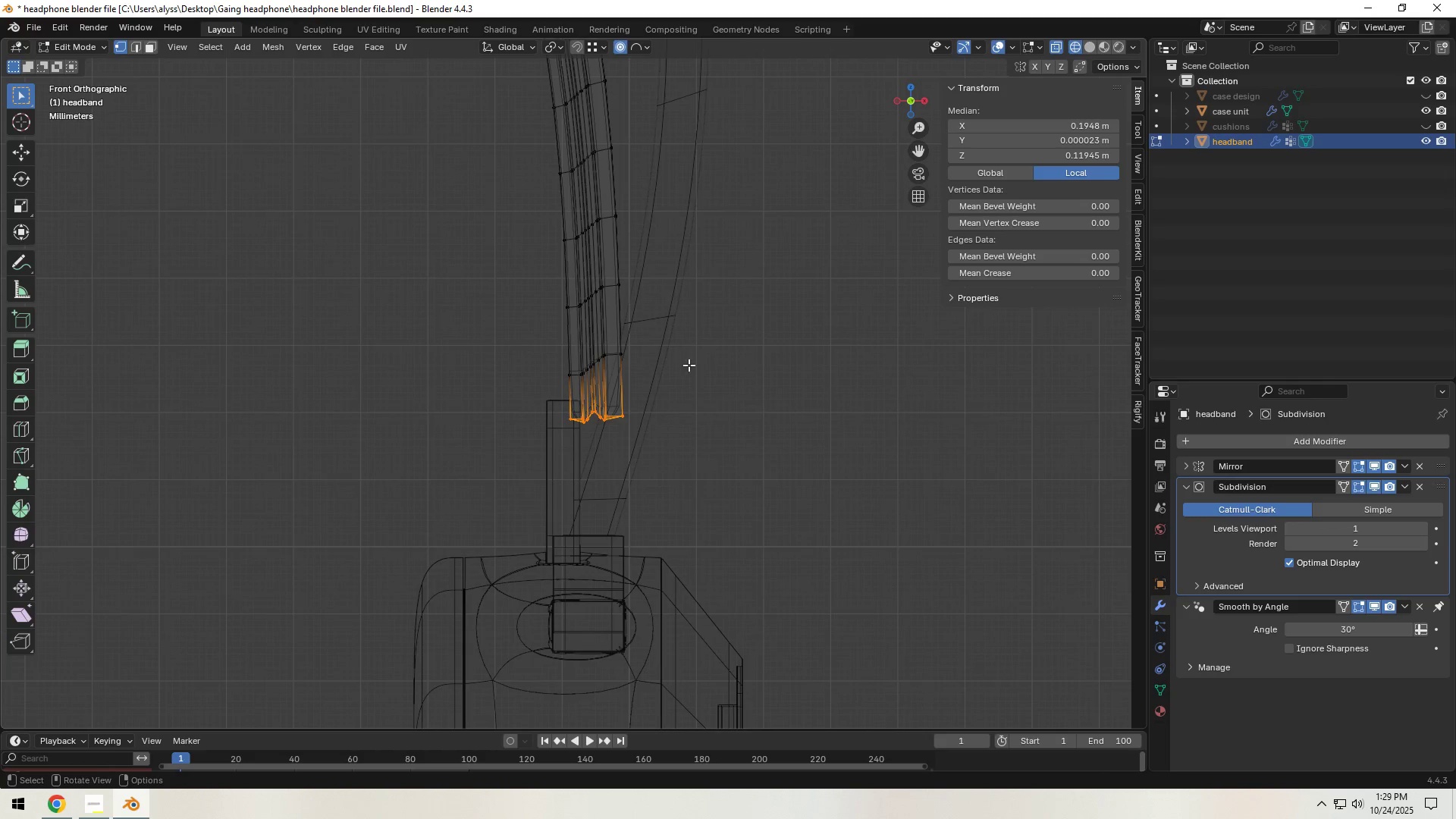 
hold_key(key=ShiftLeft, duration=0.34)
 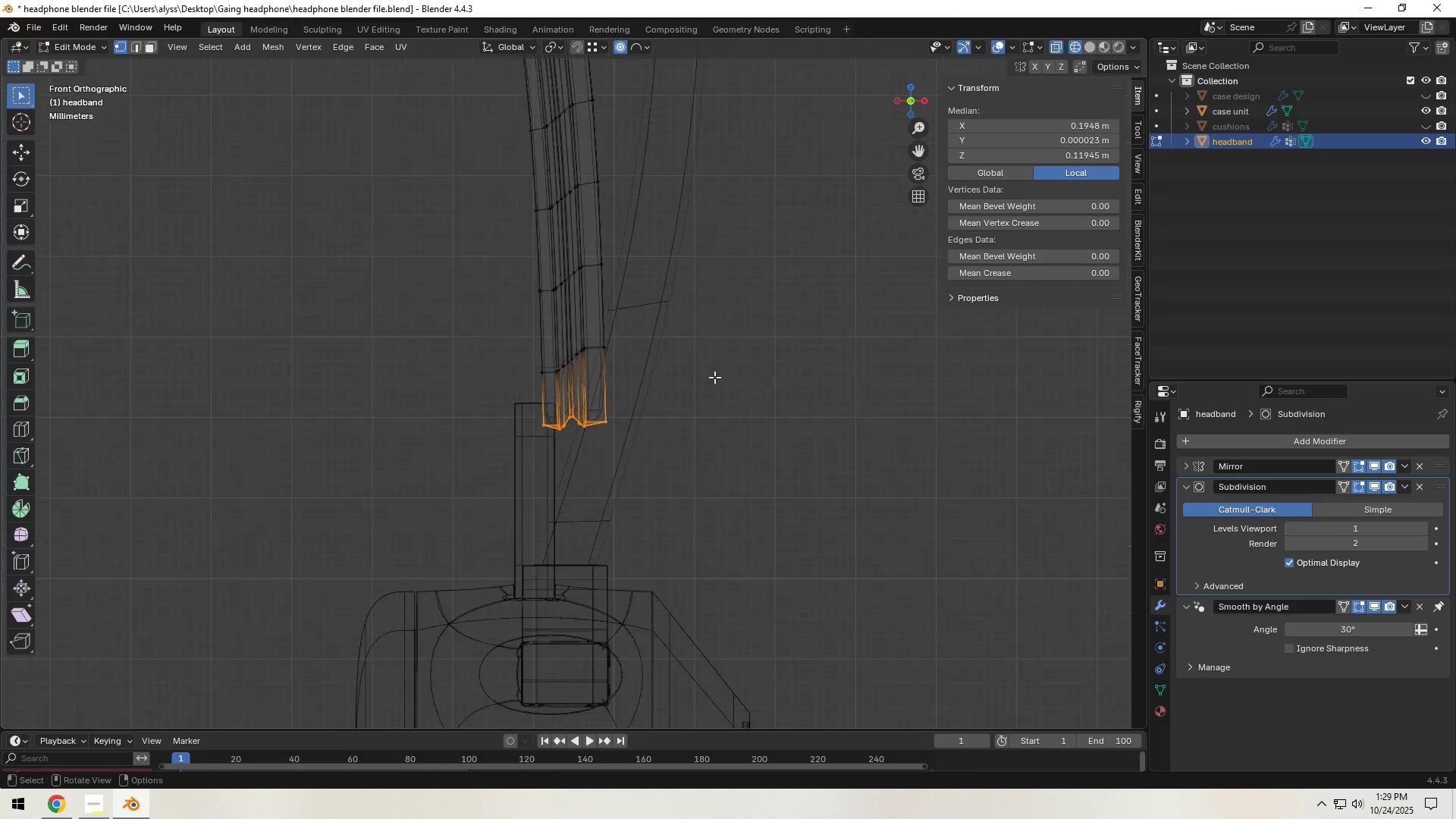 
scroll: coordinate [714, 377], scroll_direction: up, amount: 4.0
 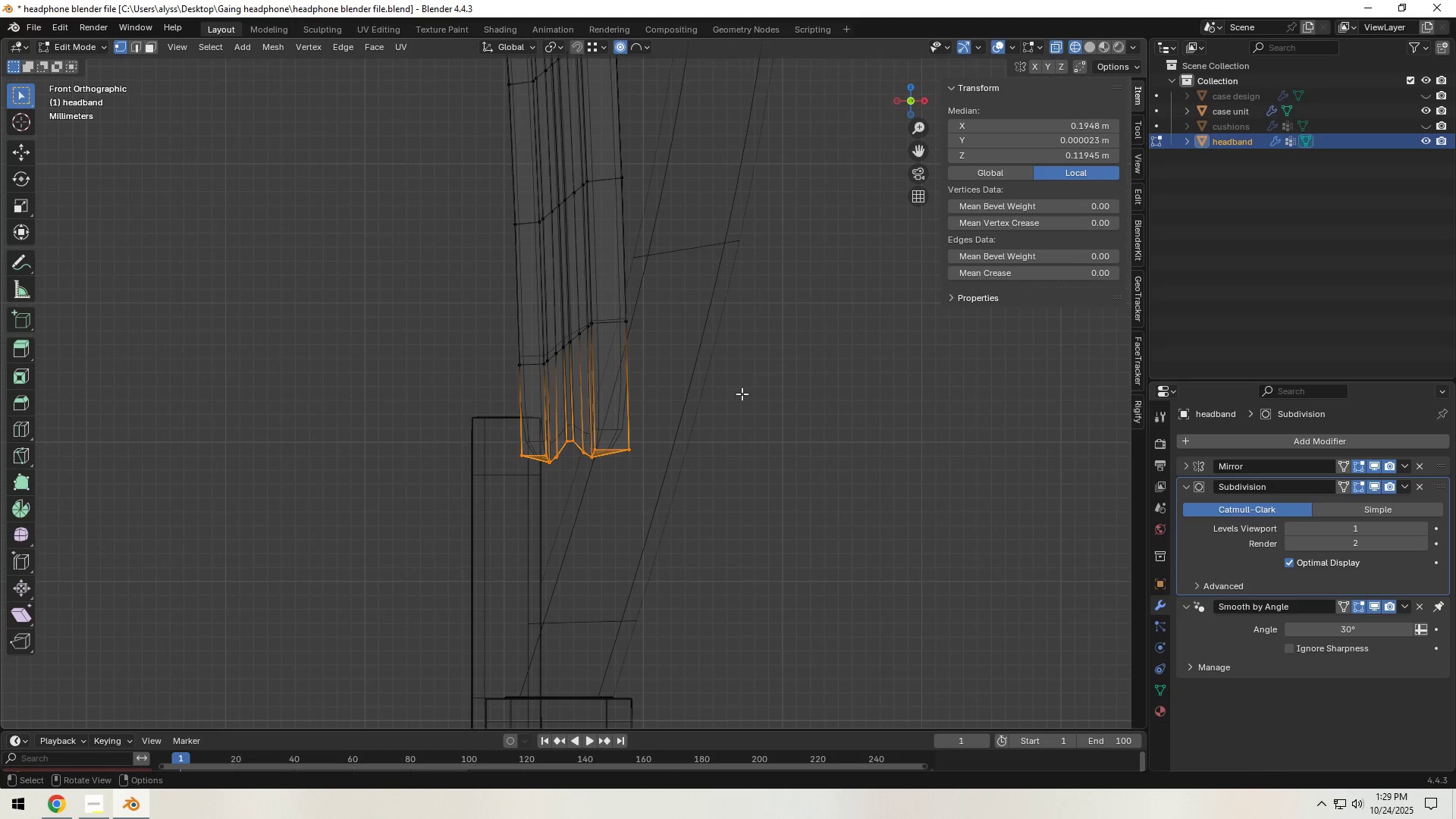 
key(G)
 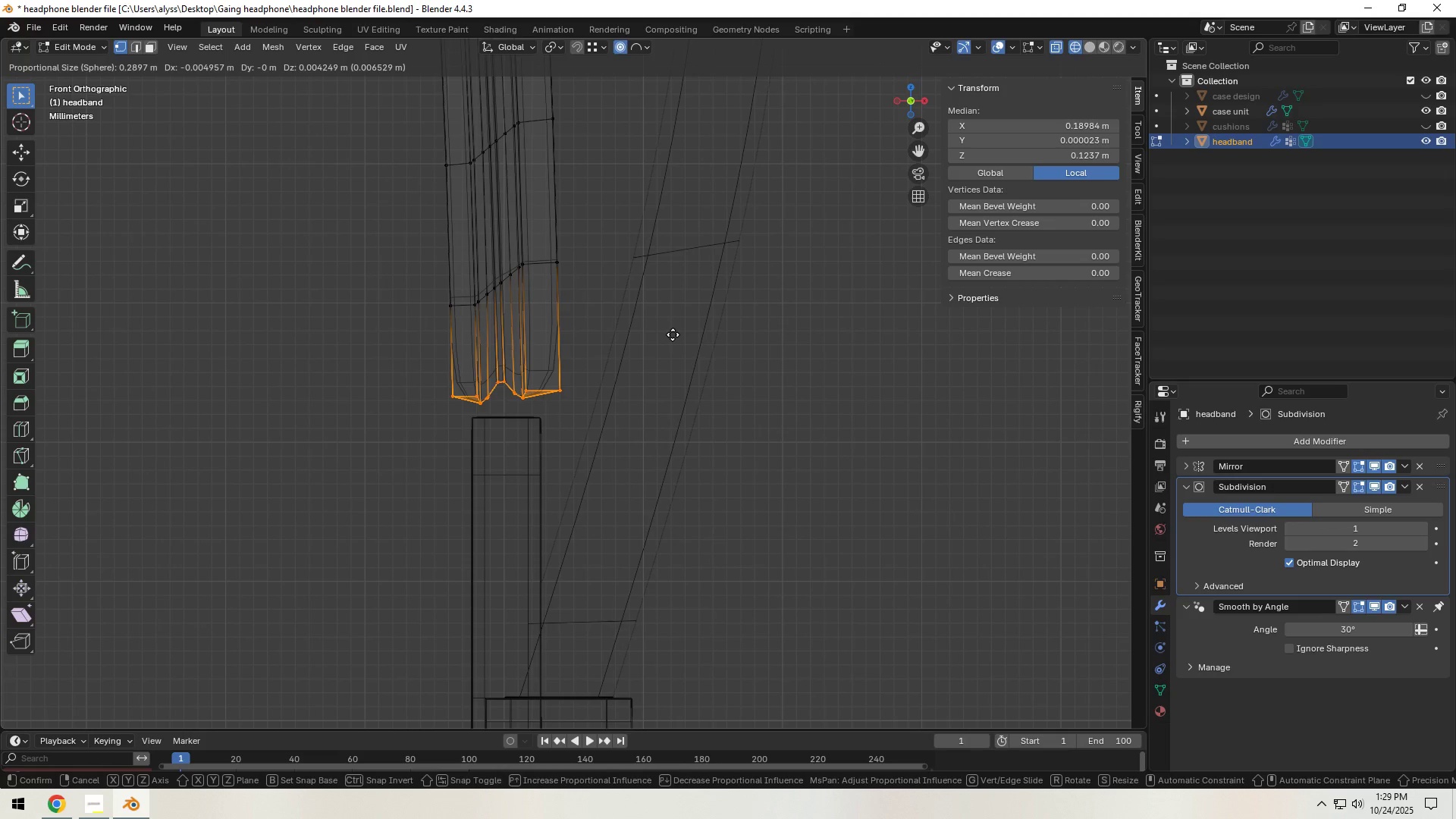 
wait(8.0)
 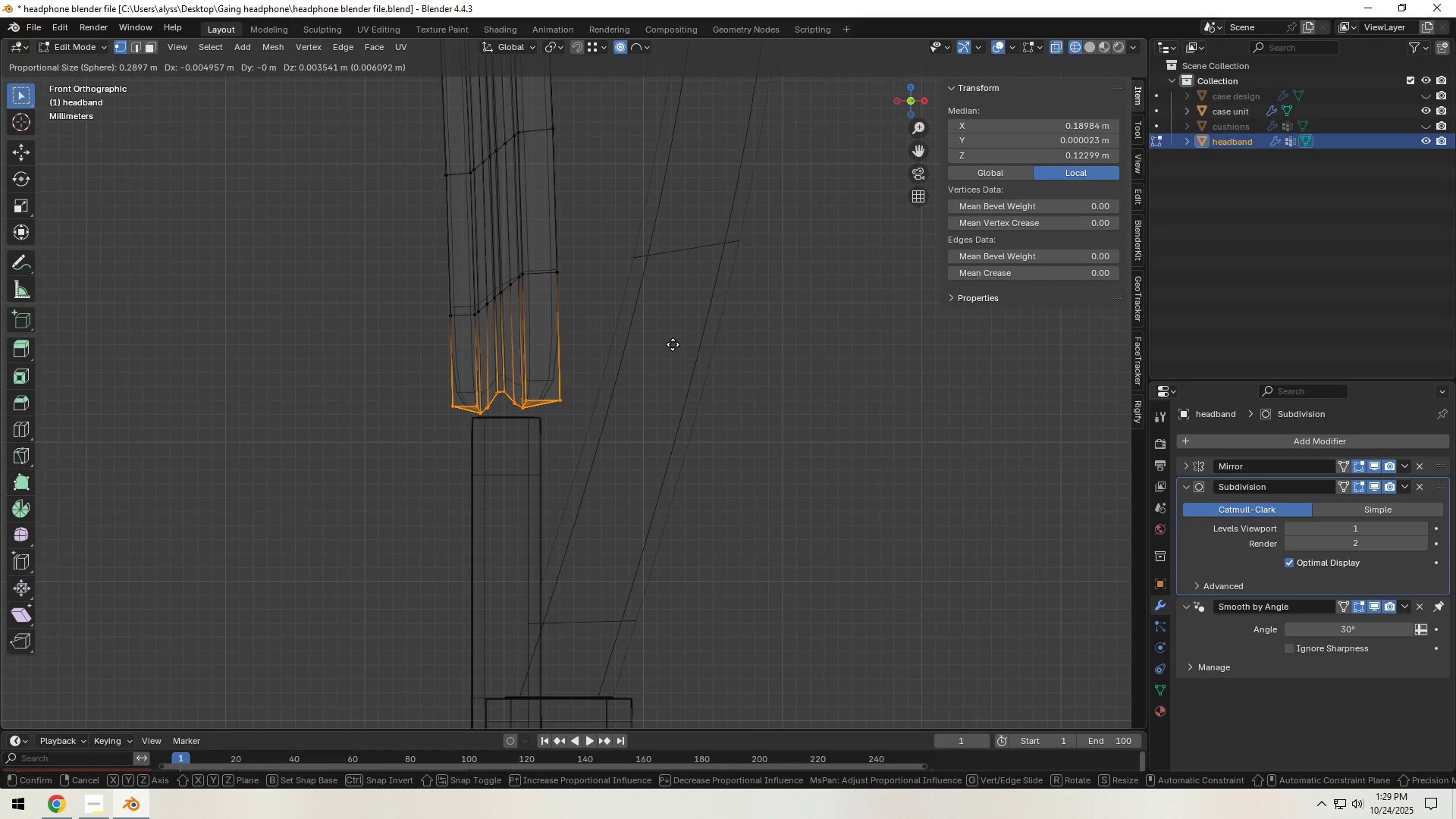 
left_click([673, 334])
 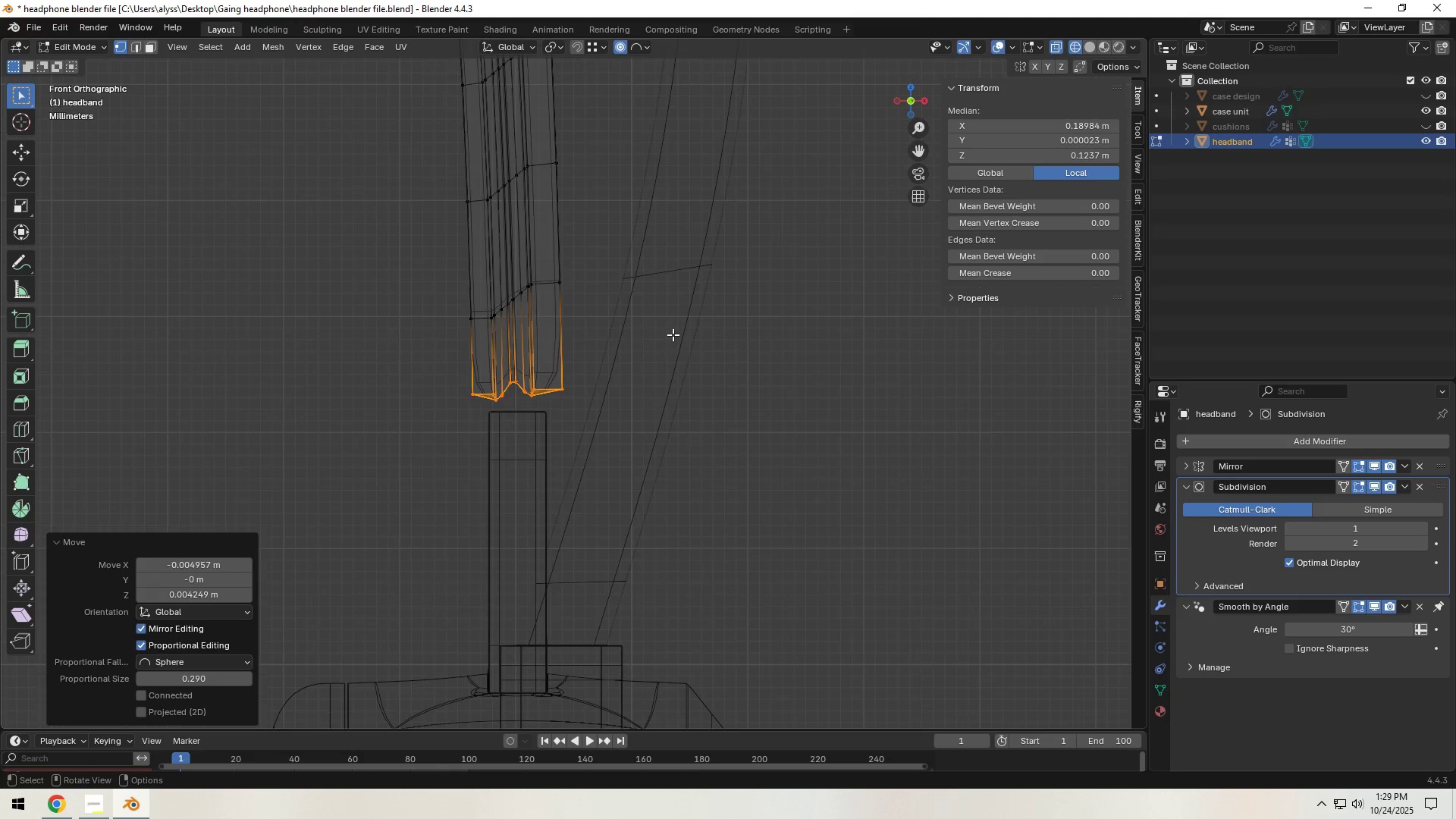 
scroll: coordinate [673, 334], scroll_direction: down, amount: 15.0
 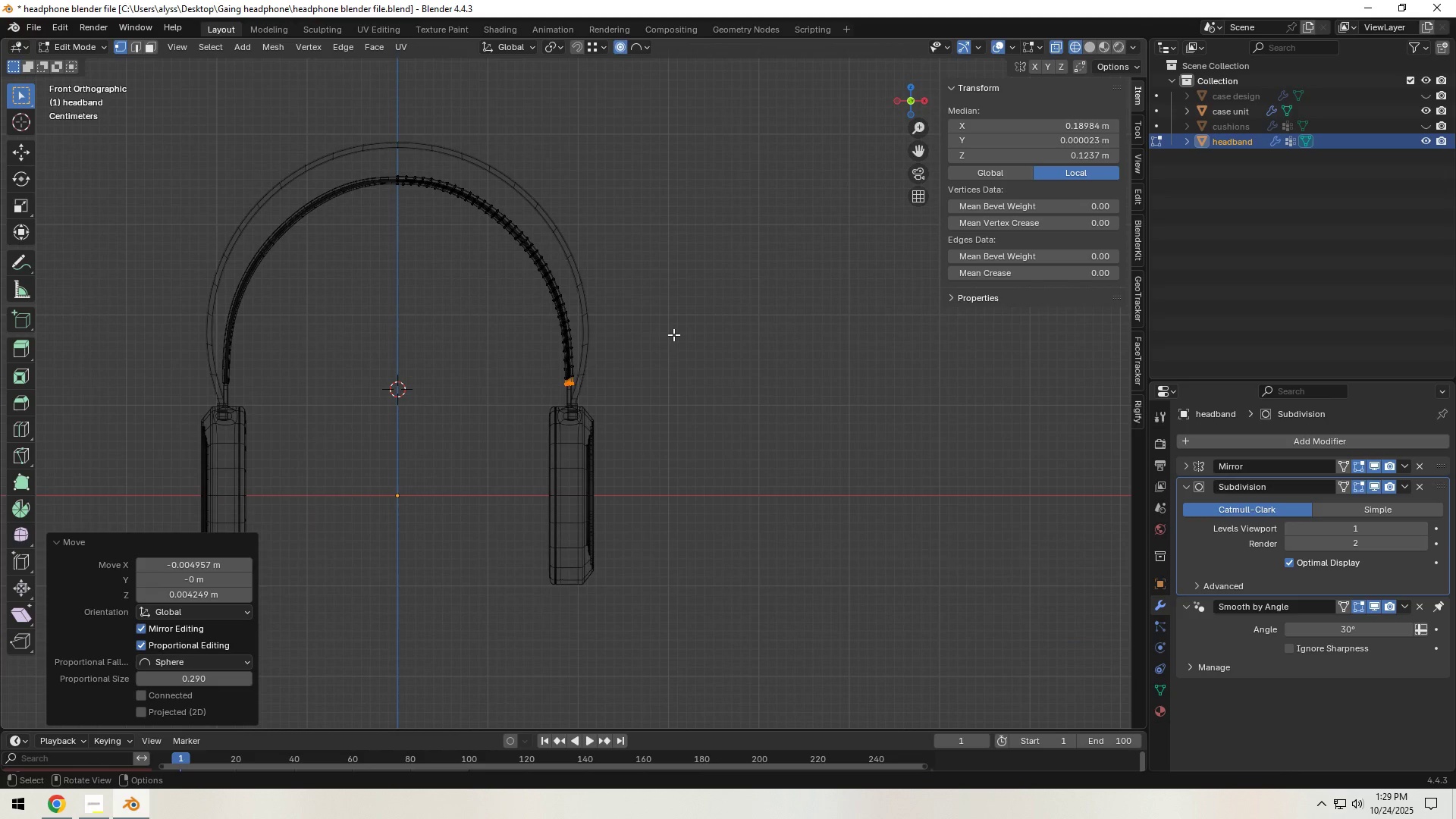 
left_click([679, 334])
 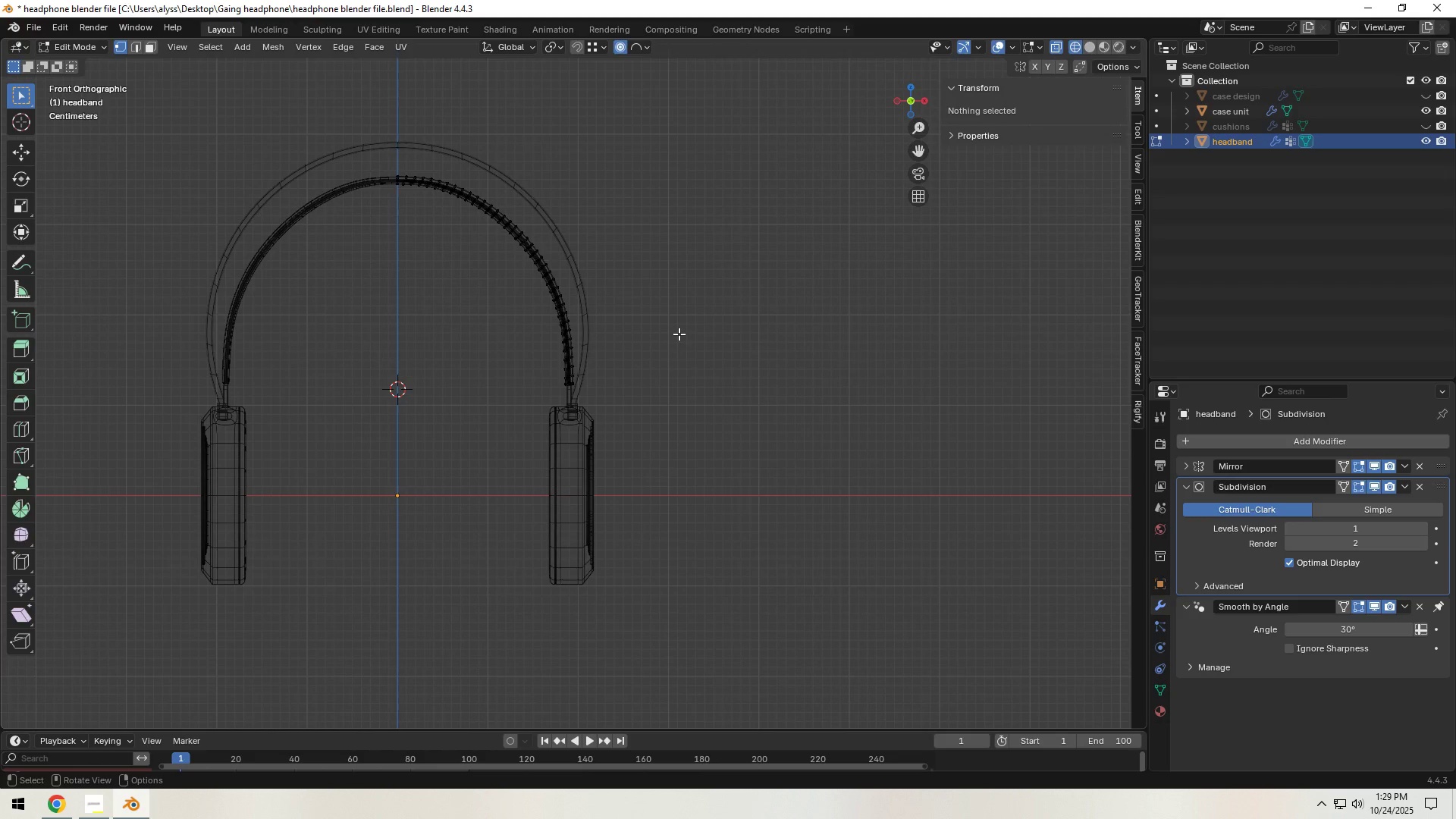 
key(Tab)
 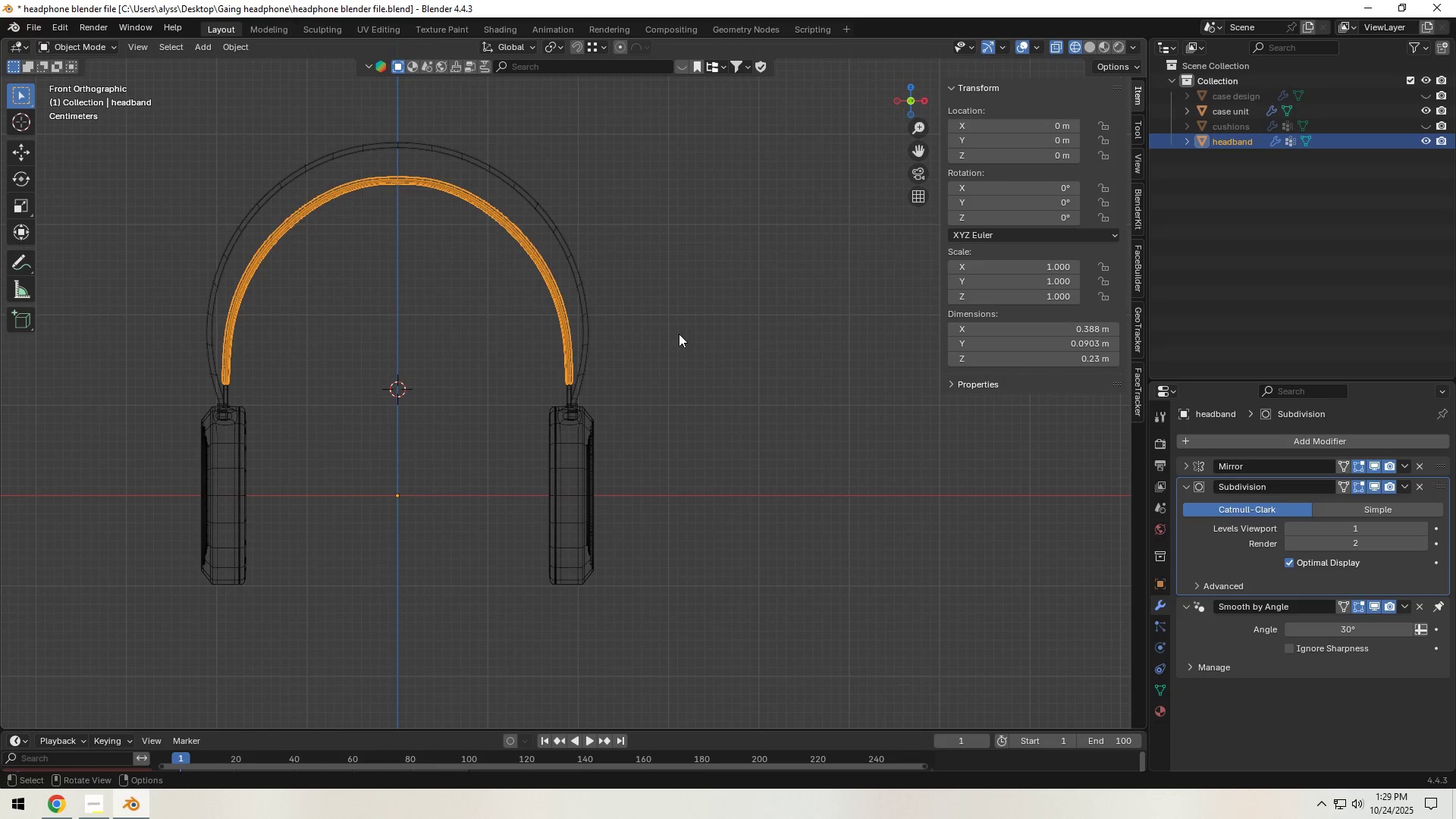 
key(Z)
 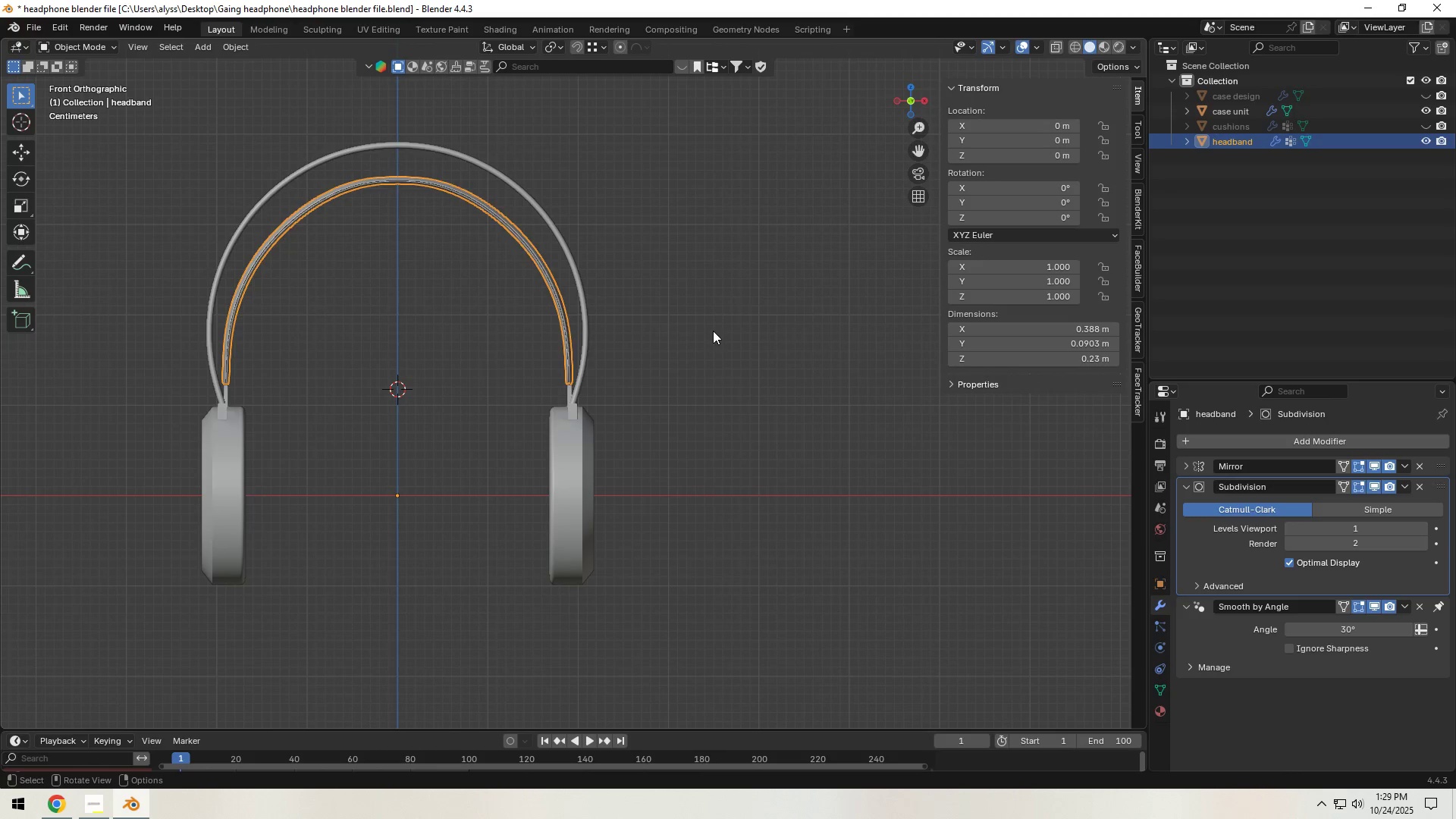 
left_click([713, 331])
 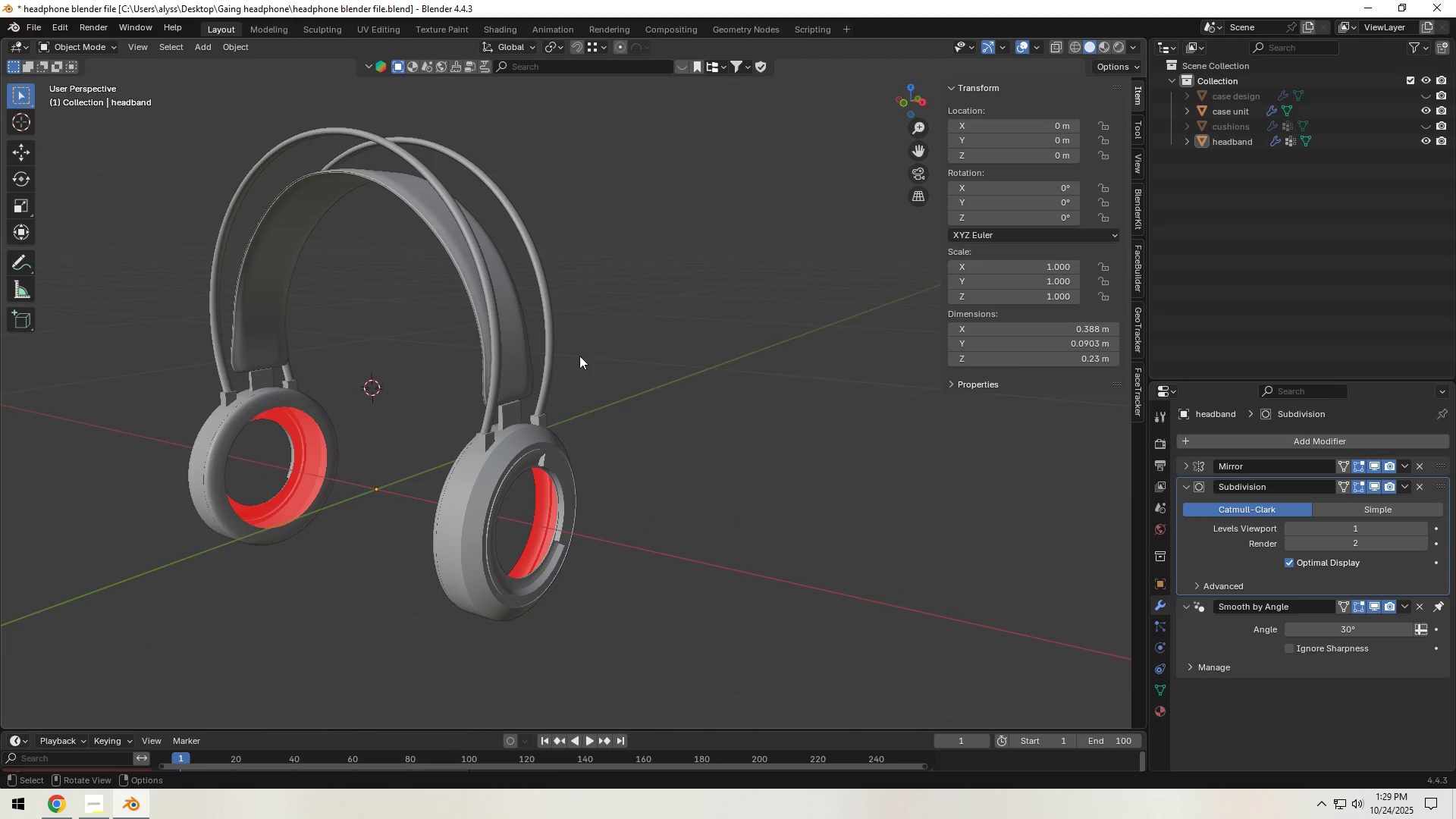 
left_click([509, 357])
 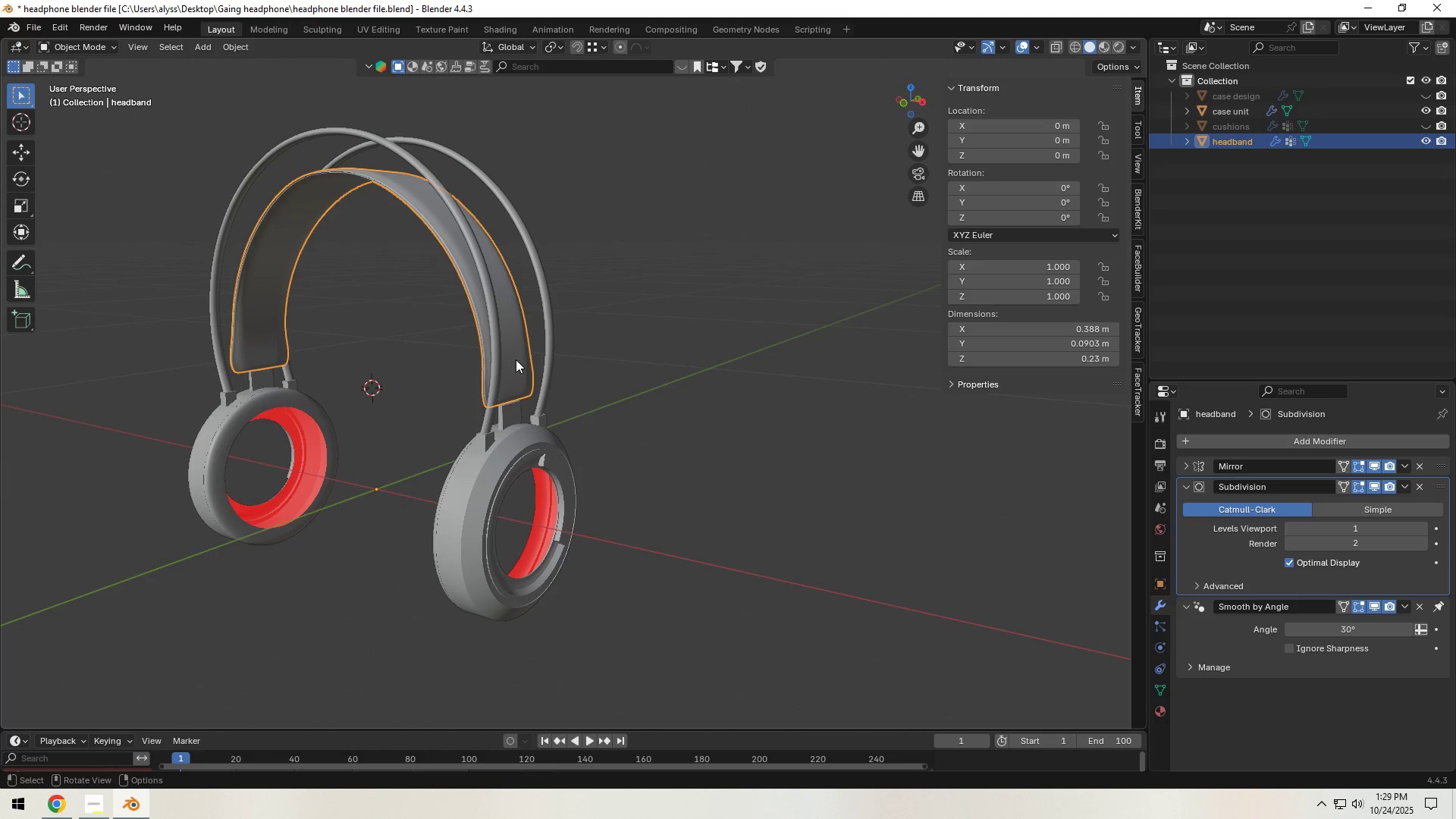 
key(Control+A)
 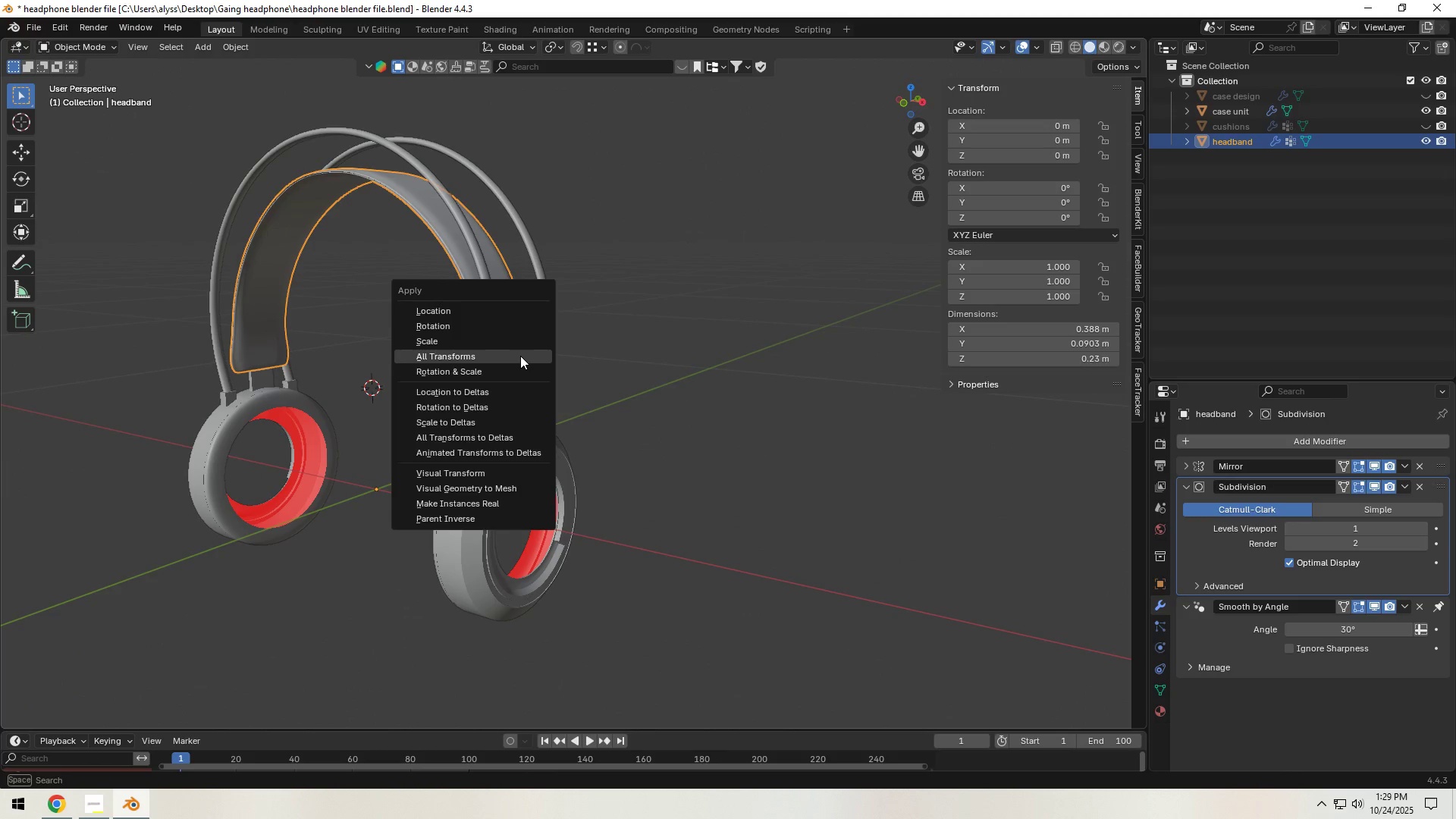 
left_click([520, 356])
 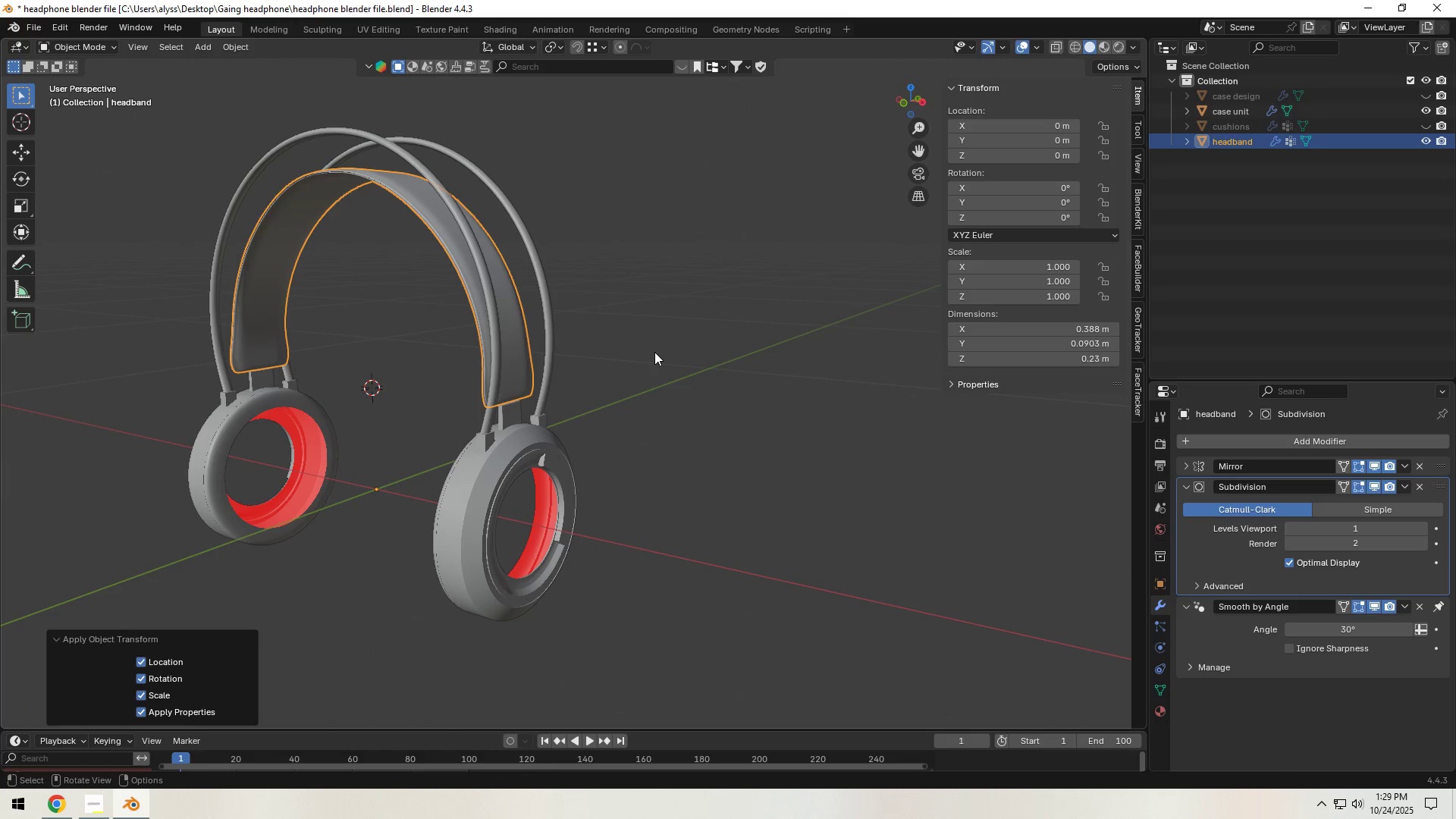 
left_click([654, 352])
 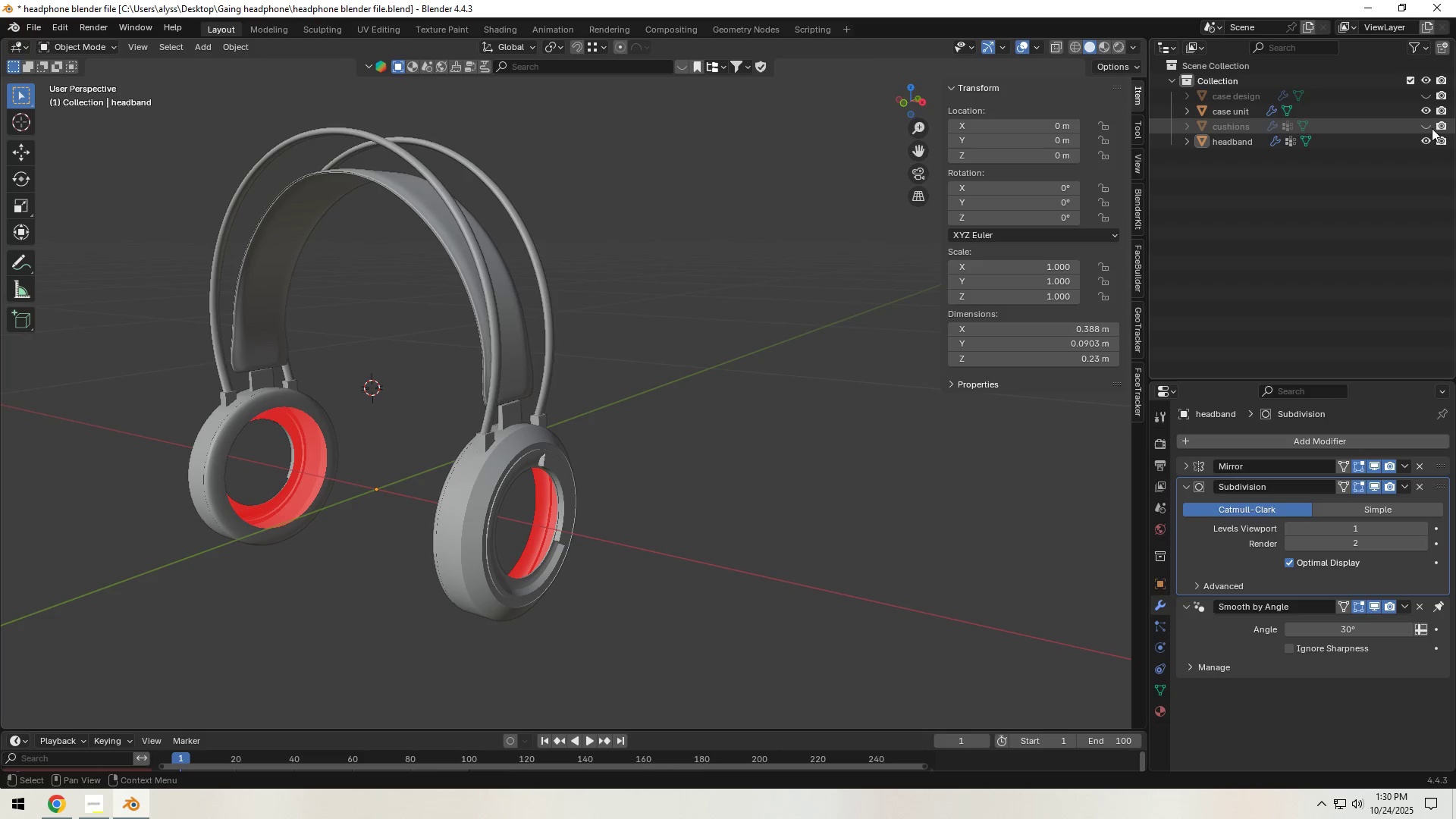 
left_click([1429, 127])
 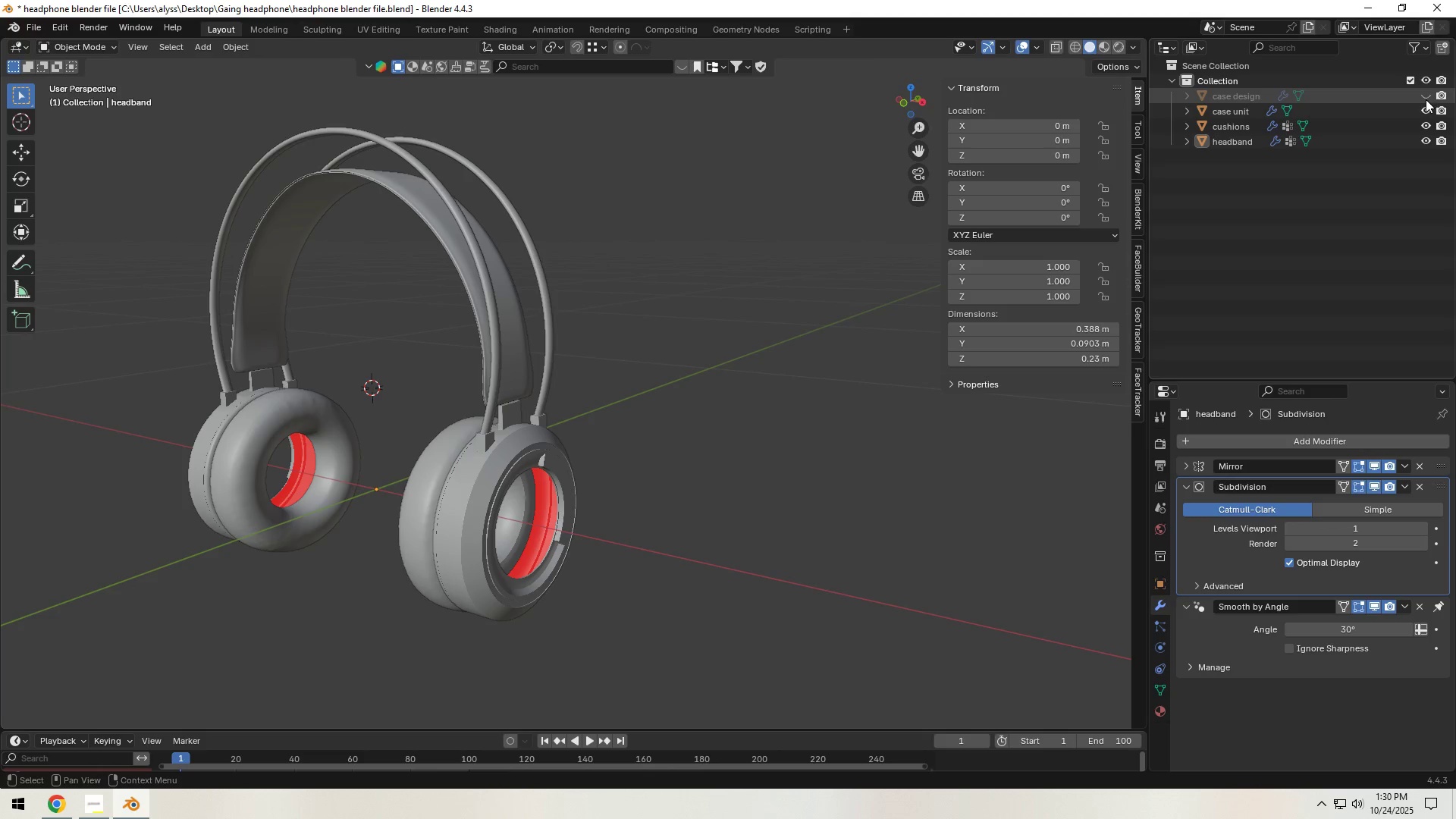 
left_click([1426, 94])
 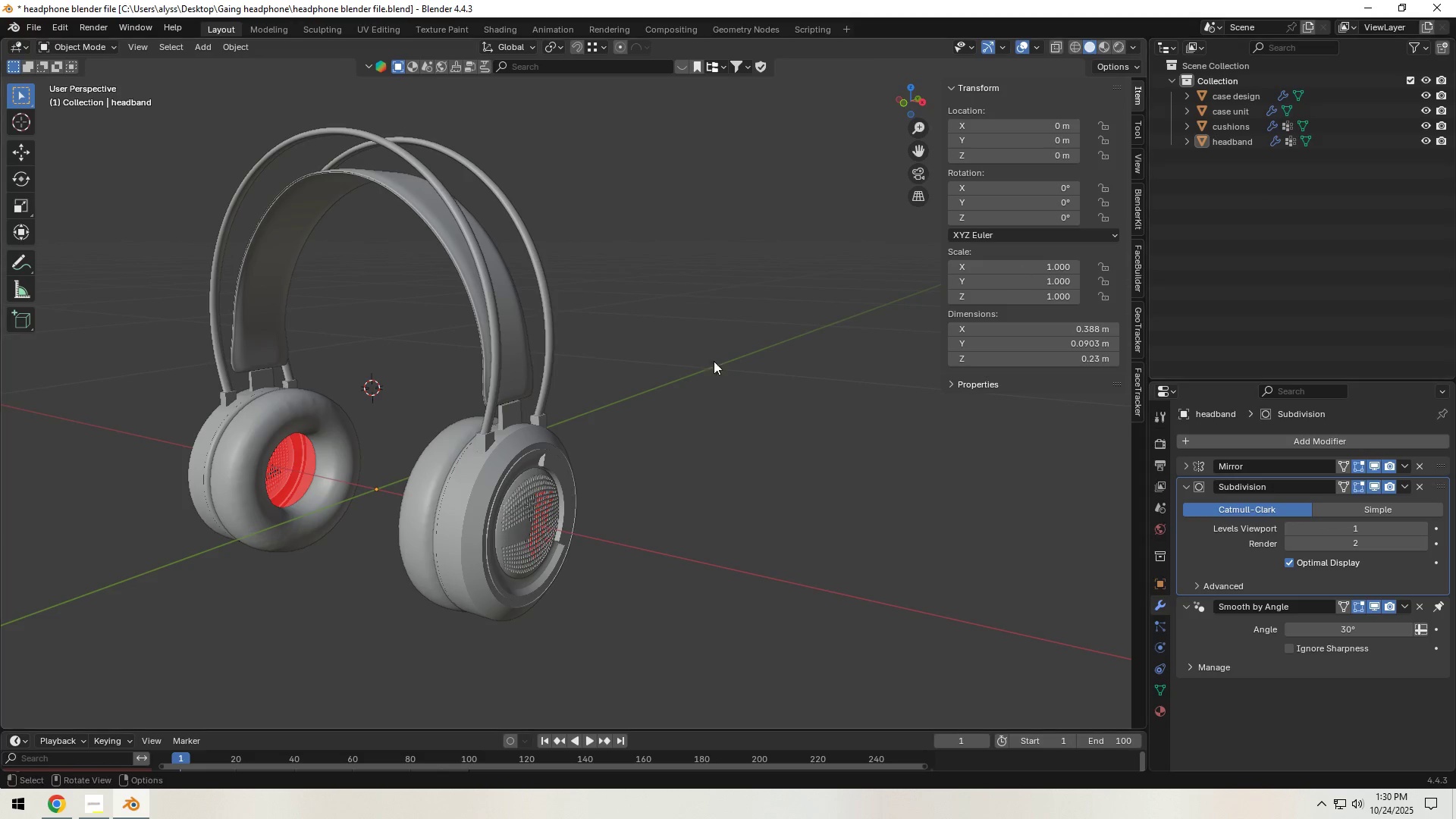 
left_click([698, 362])
 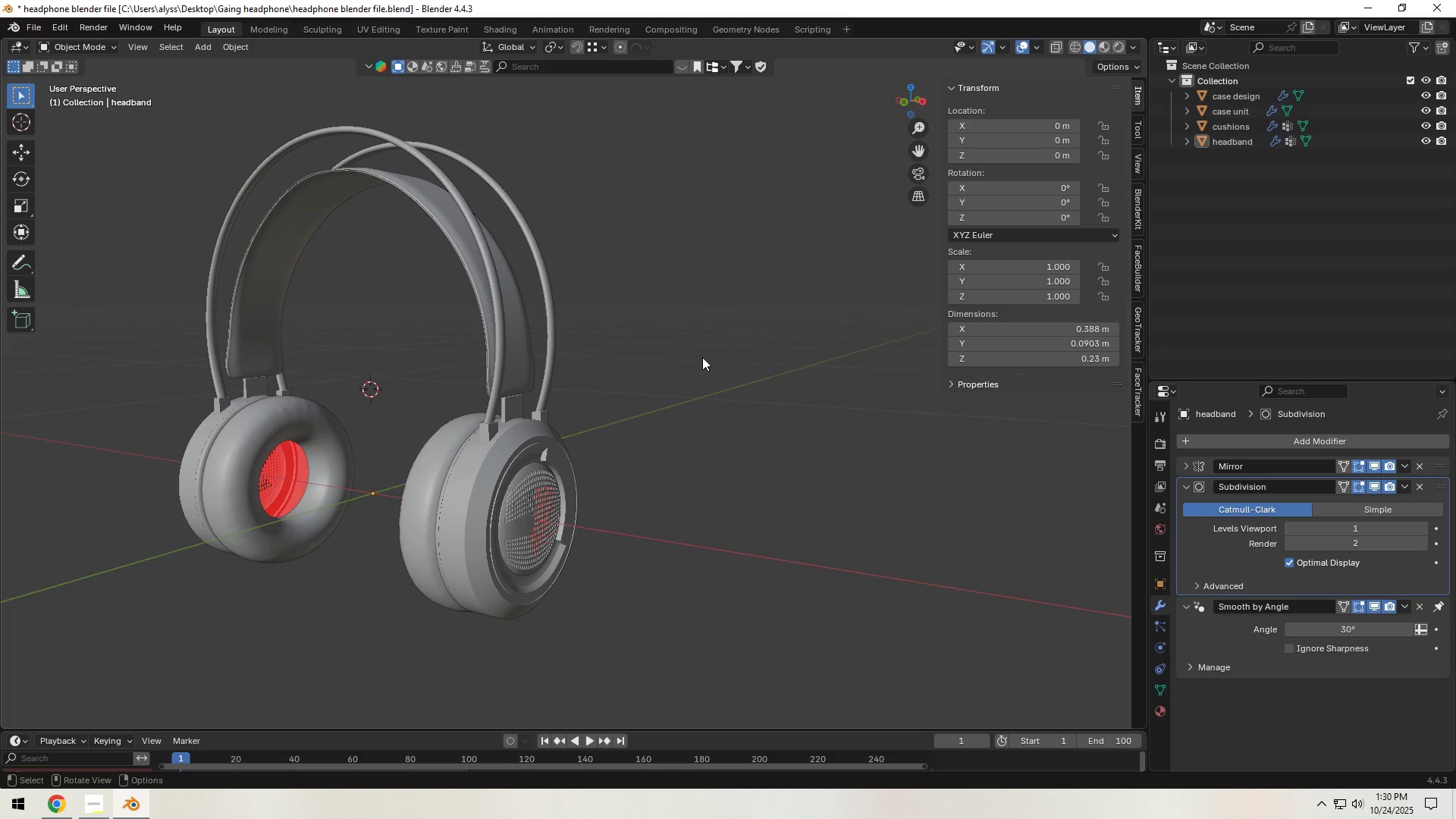 
wait(15.58)
 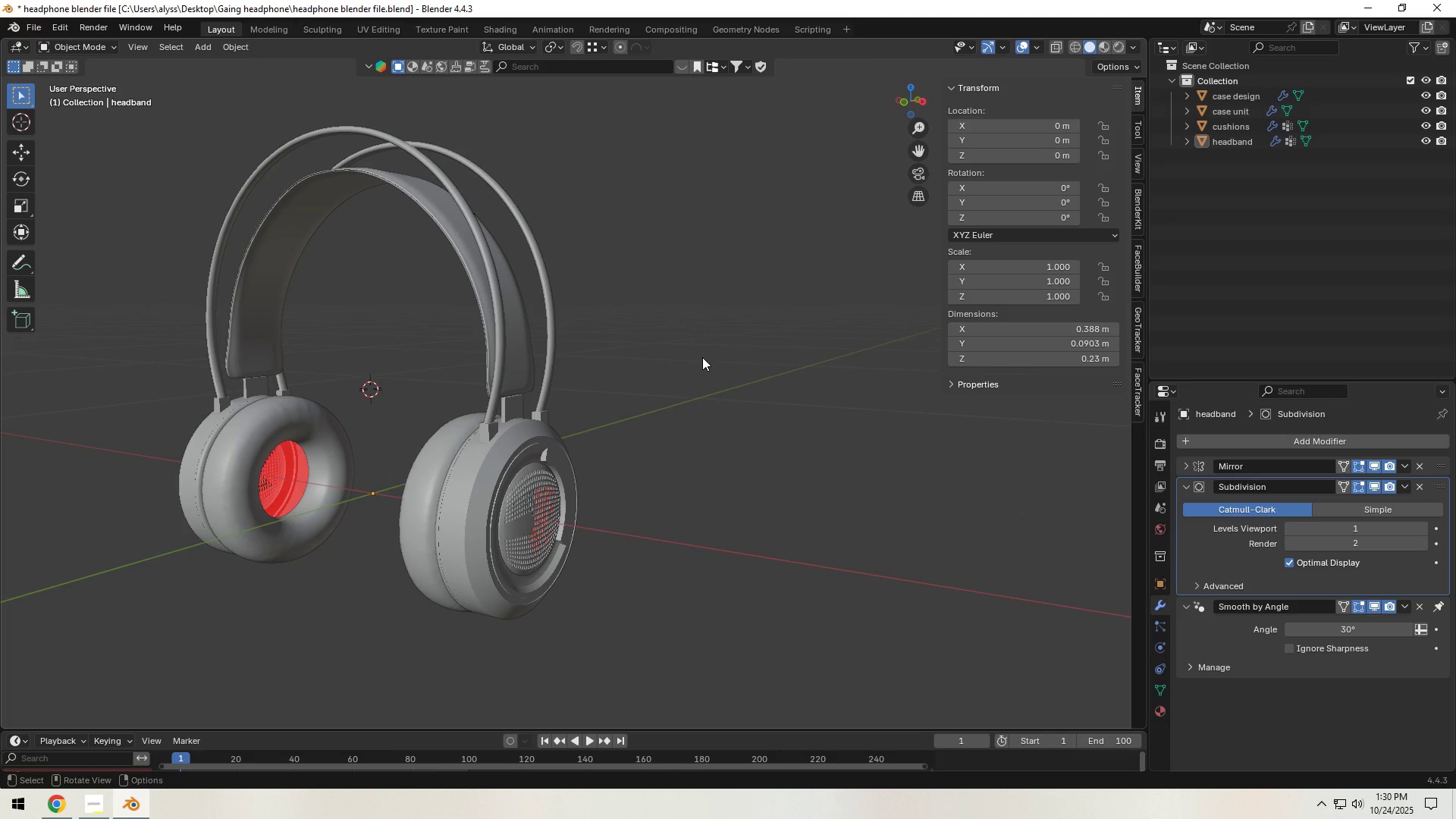 
scroll: coordinate [742, 344], scroll_direction: up, amount: 3.0
 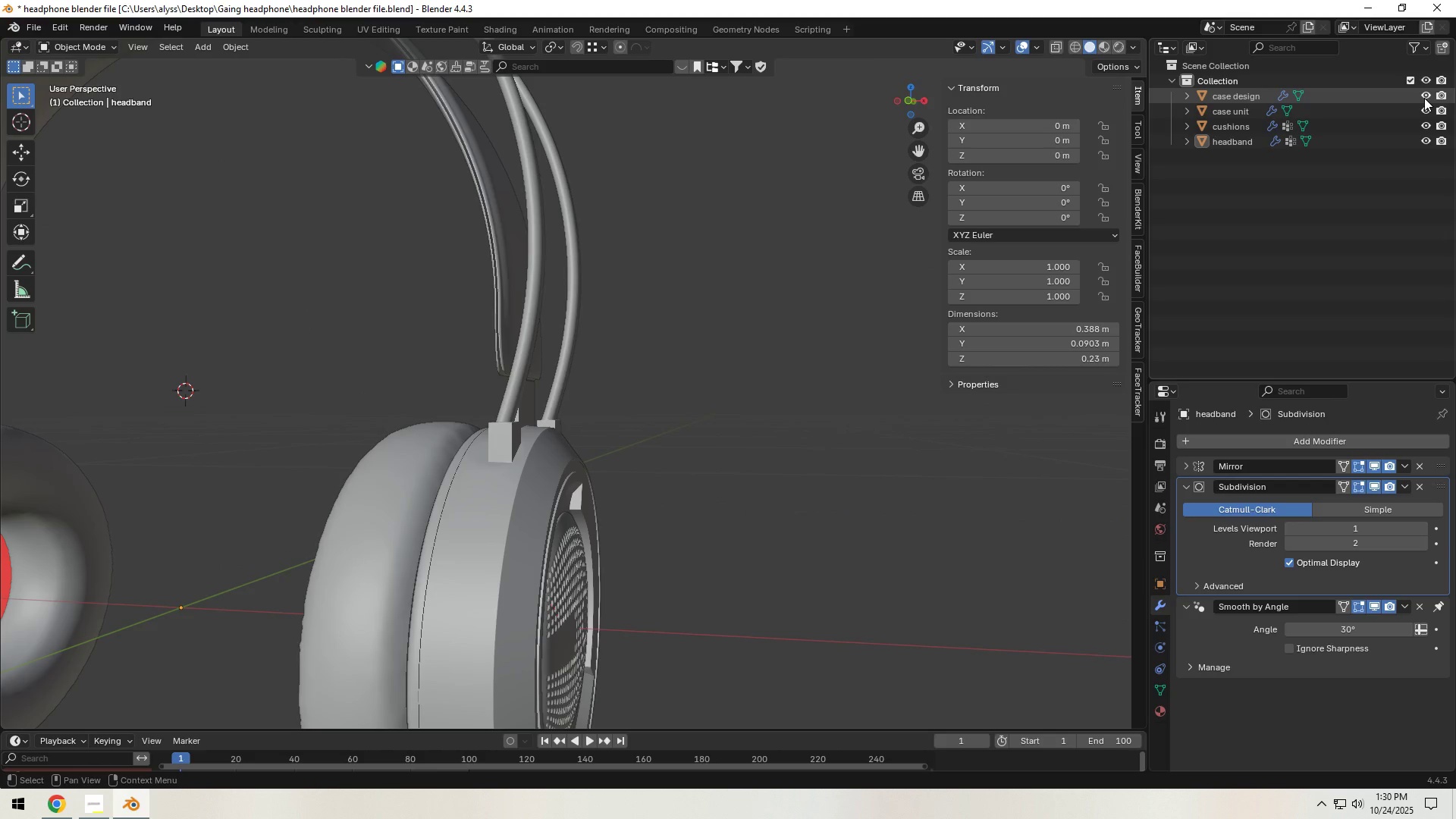 
double_click([1424, 109])
 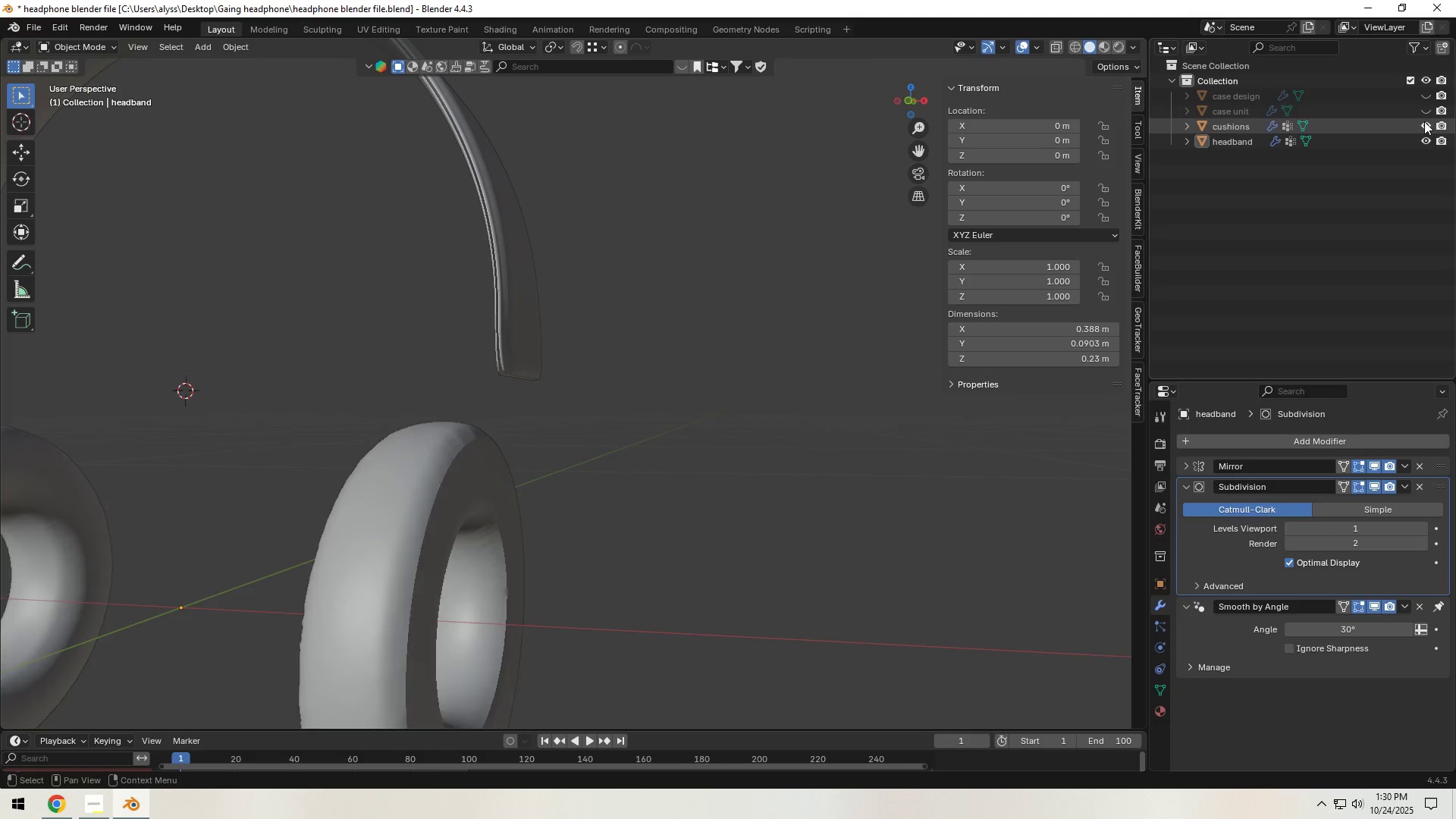 
triple_click([1424, 121])
 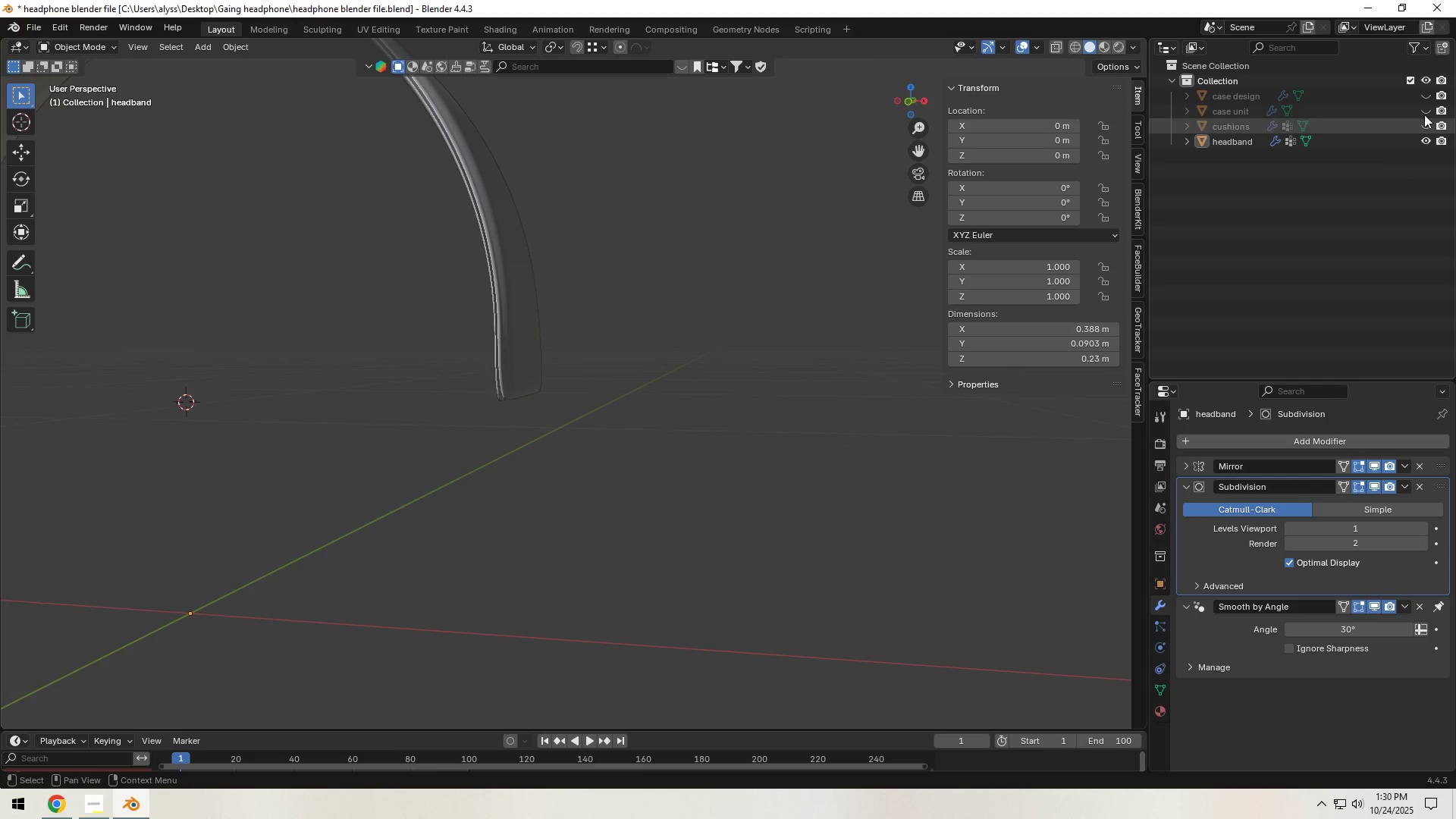 
left_click([1426, 96])
 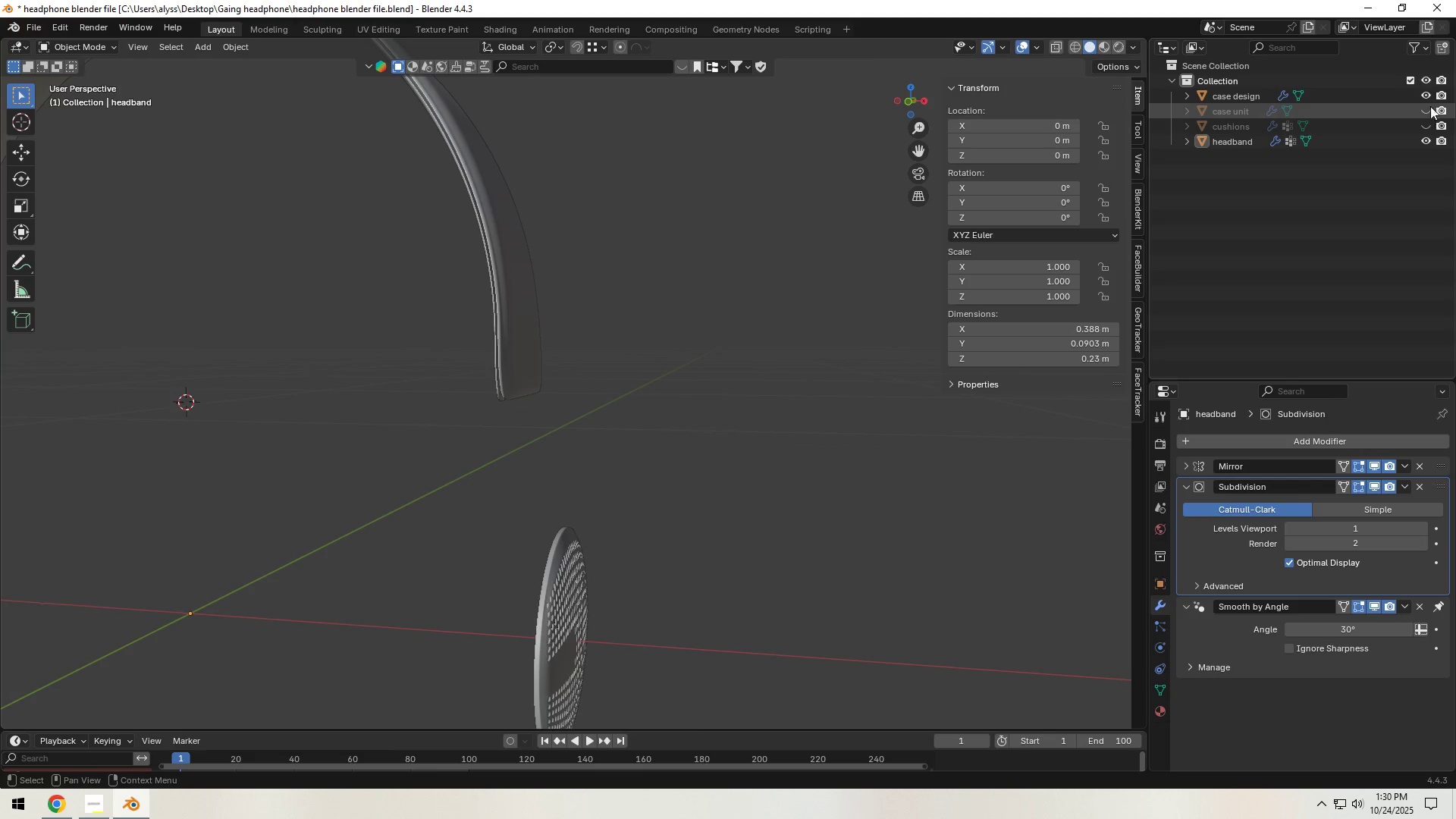 
left_click([1427, 93])
 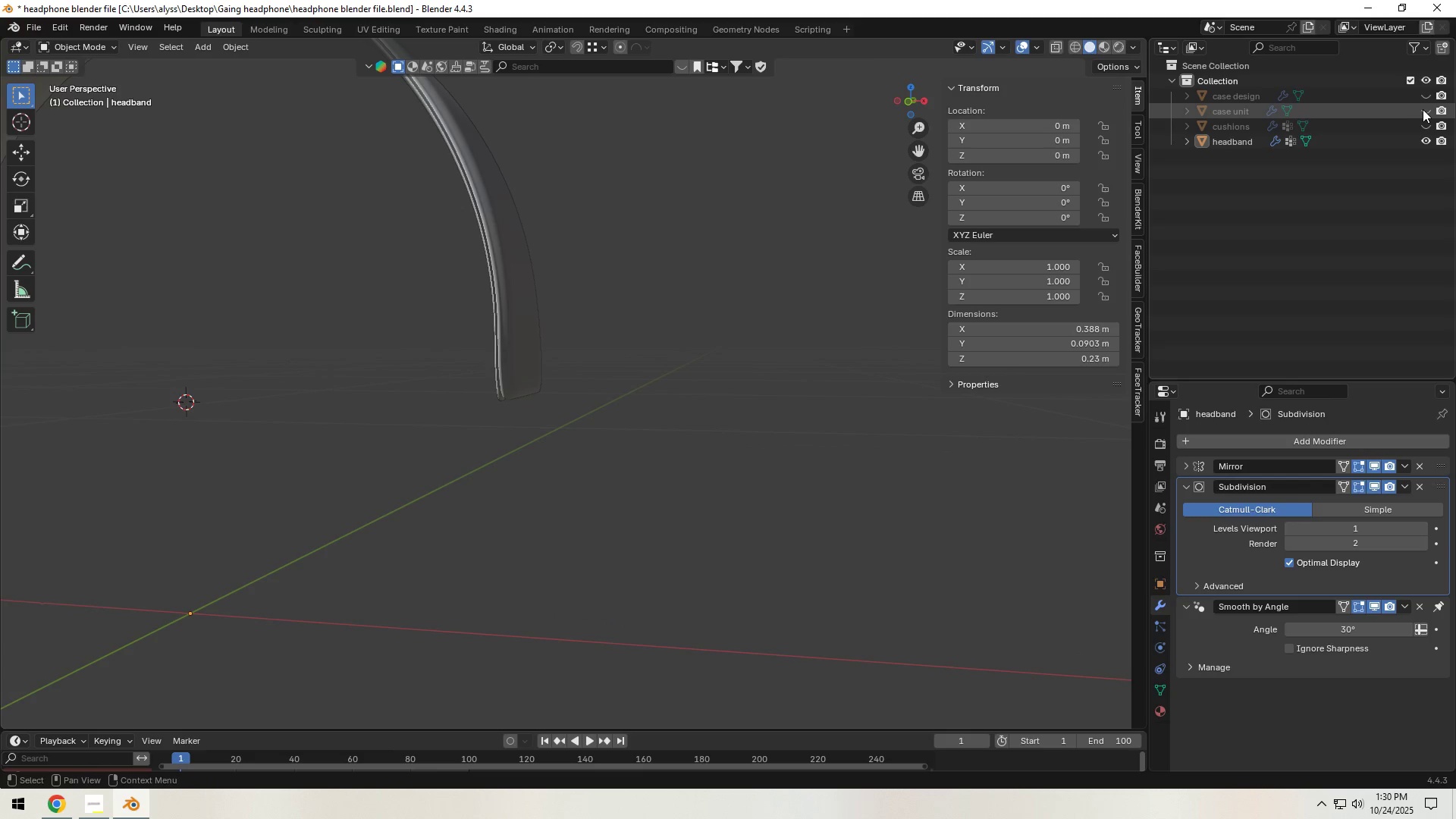 
left_click([1423, 109])
 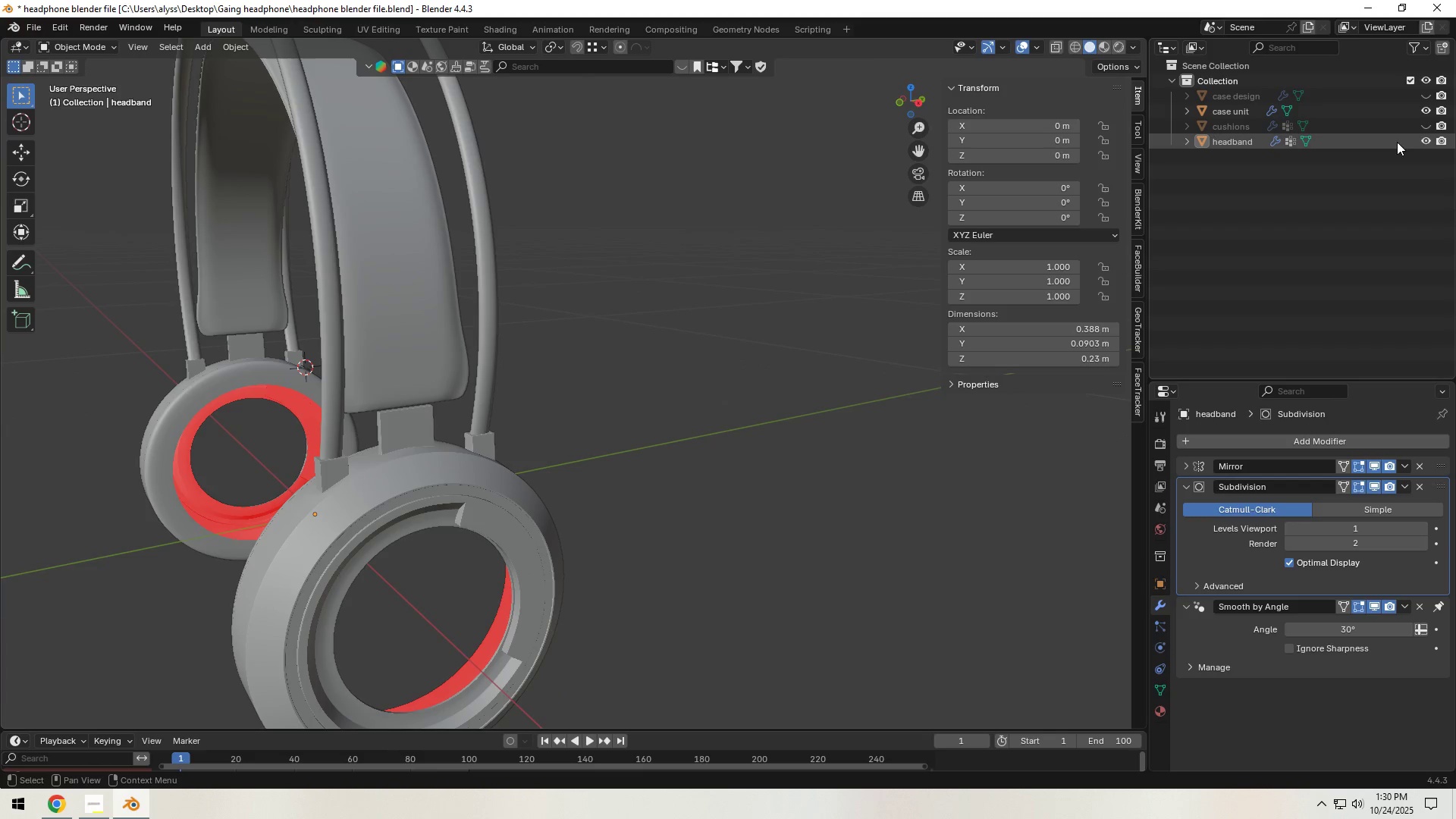 
left_click([1428, 141])
 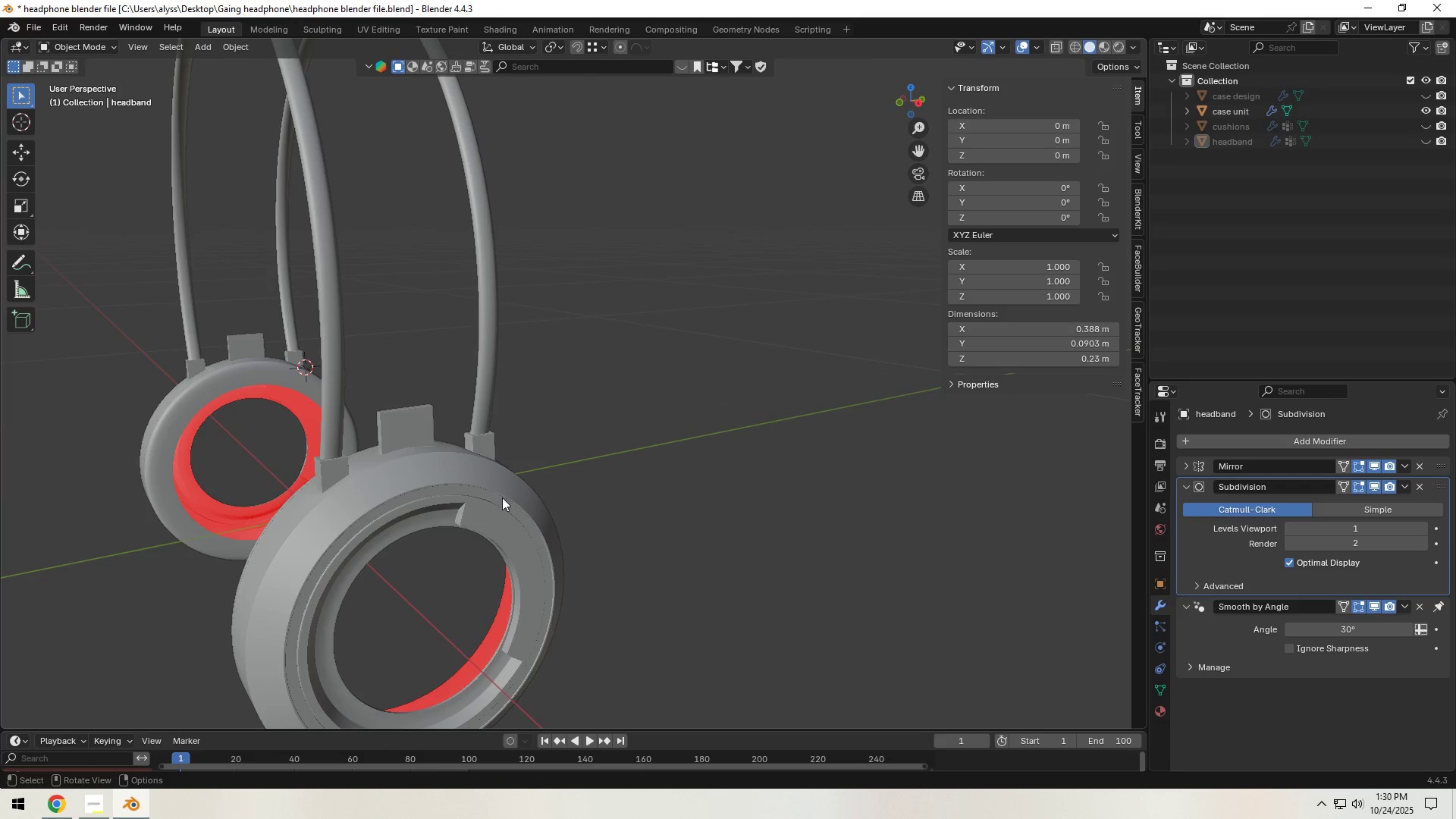 
left_click([462, 506])
 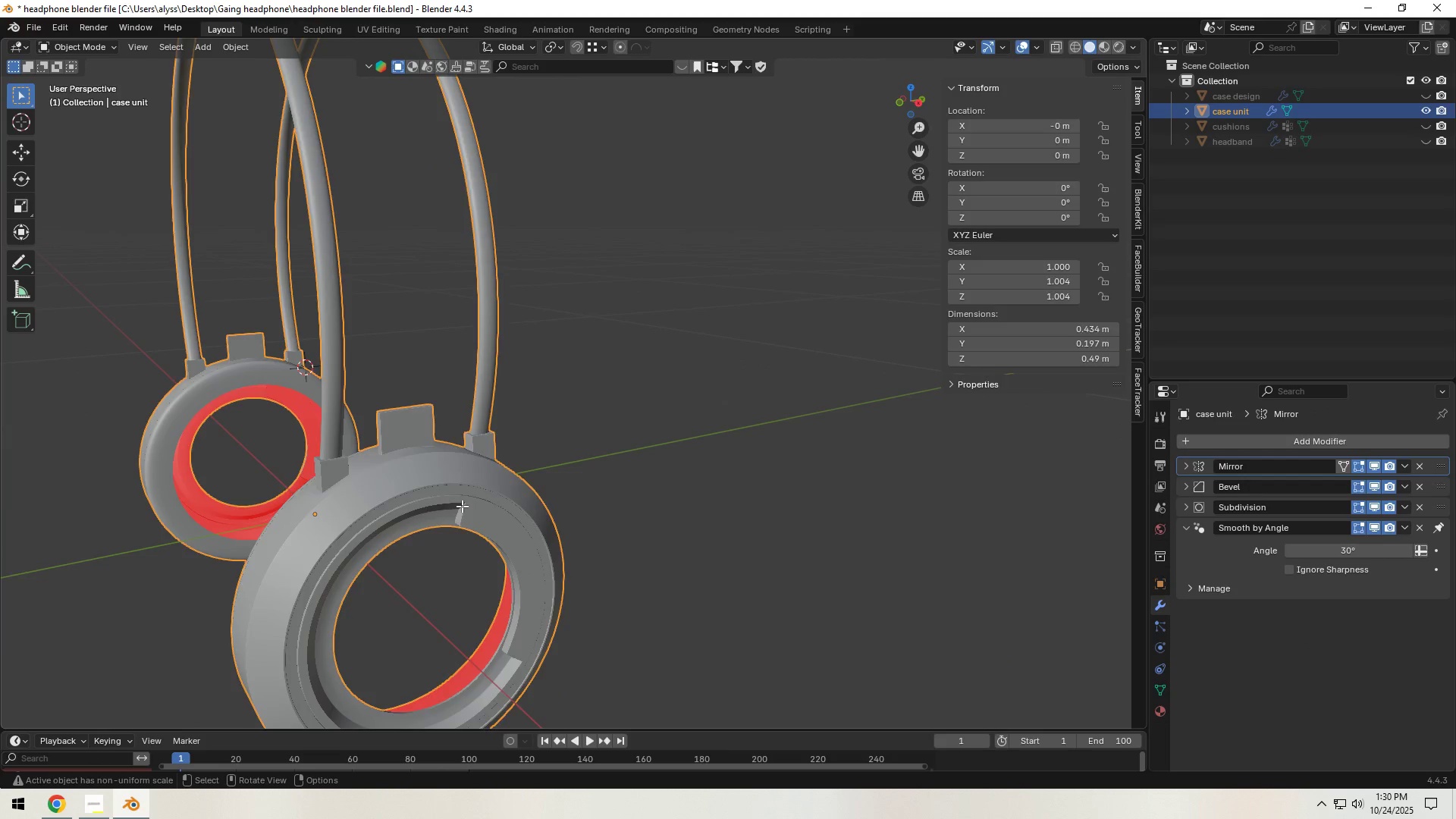 
key(Tab)
 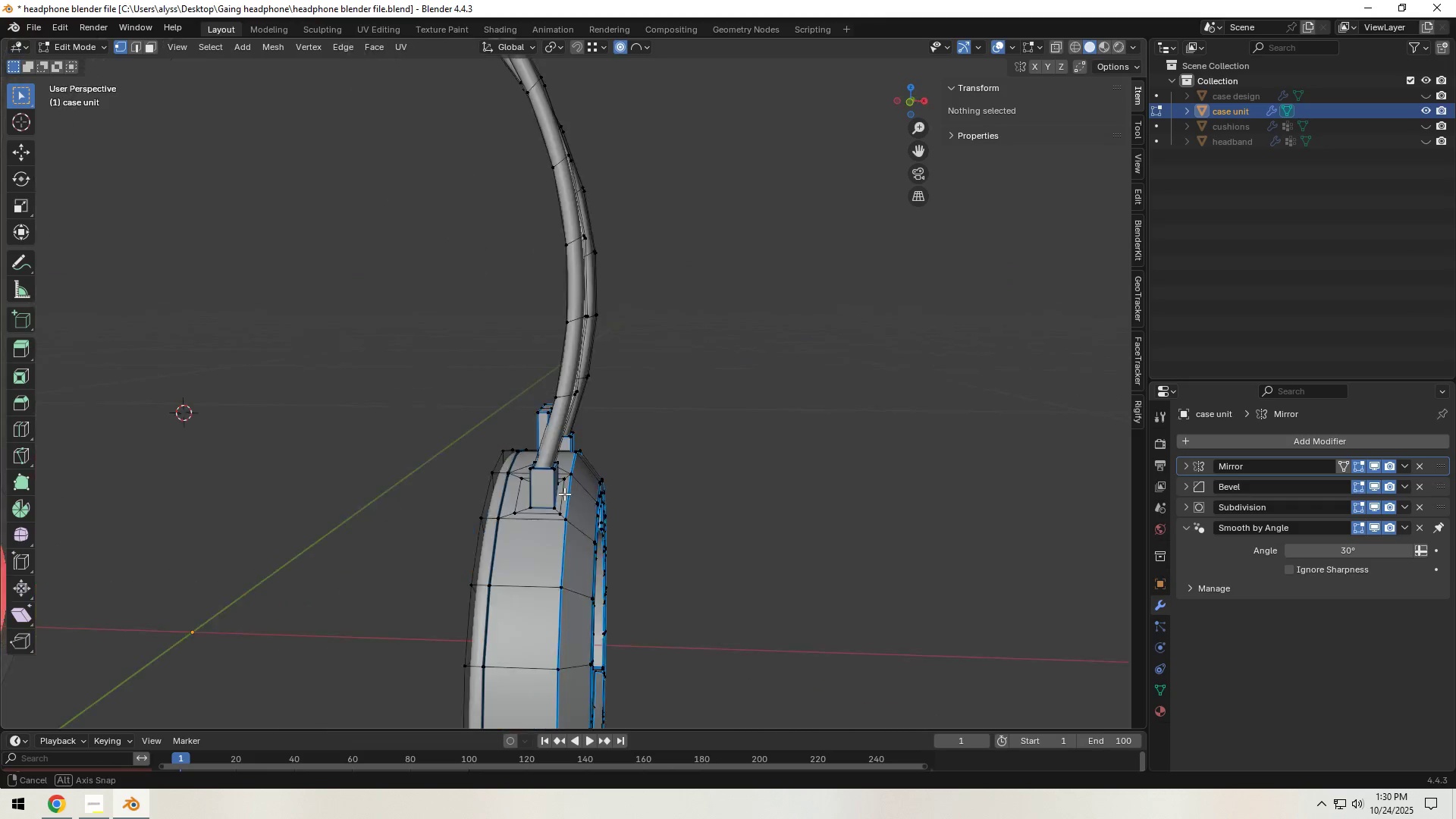 
scroll: coordinate [570, 494], scroll_direction: up, amount: 3.0
 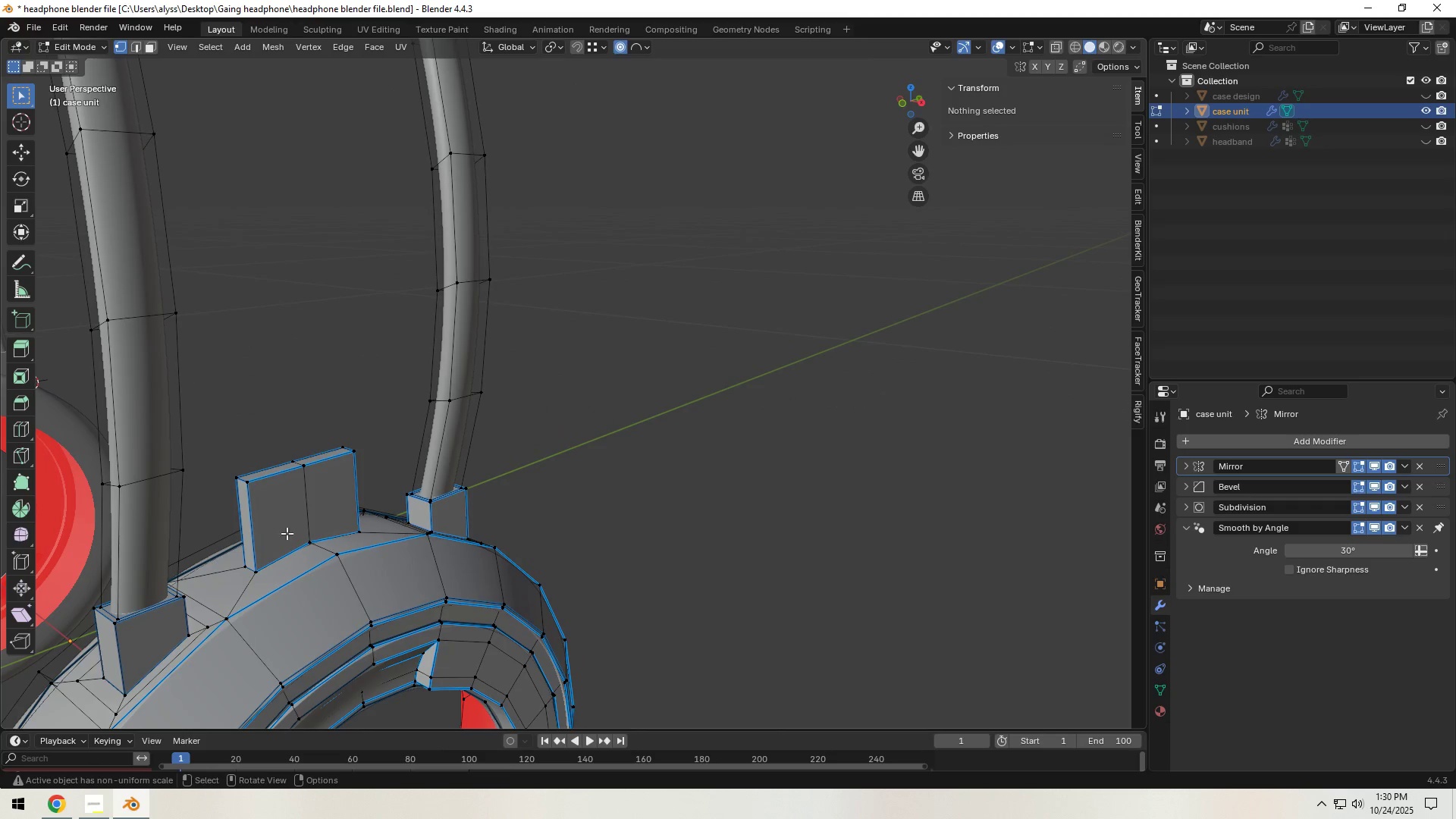 
key(3)
 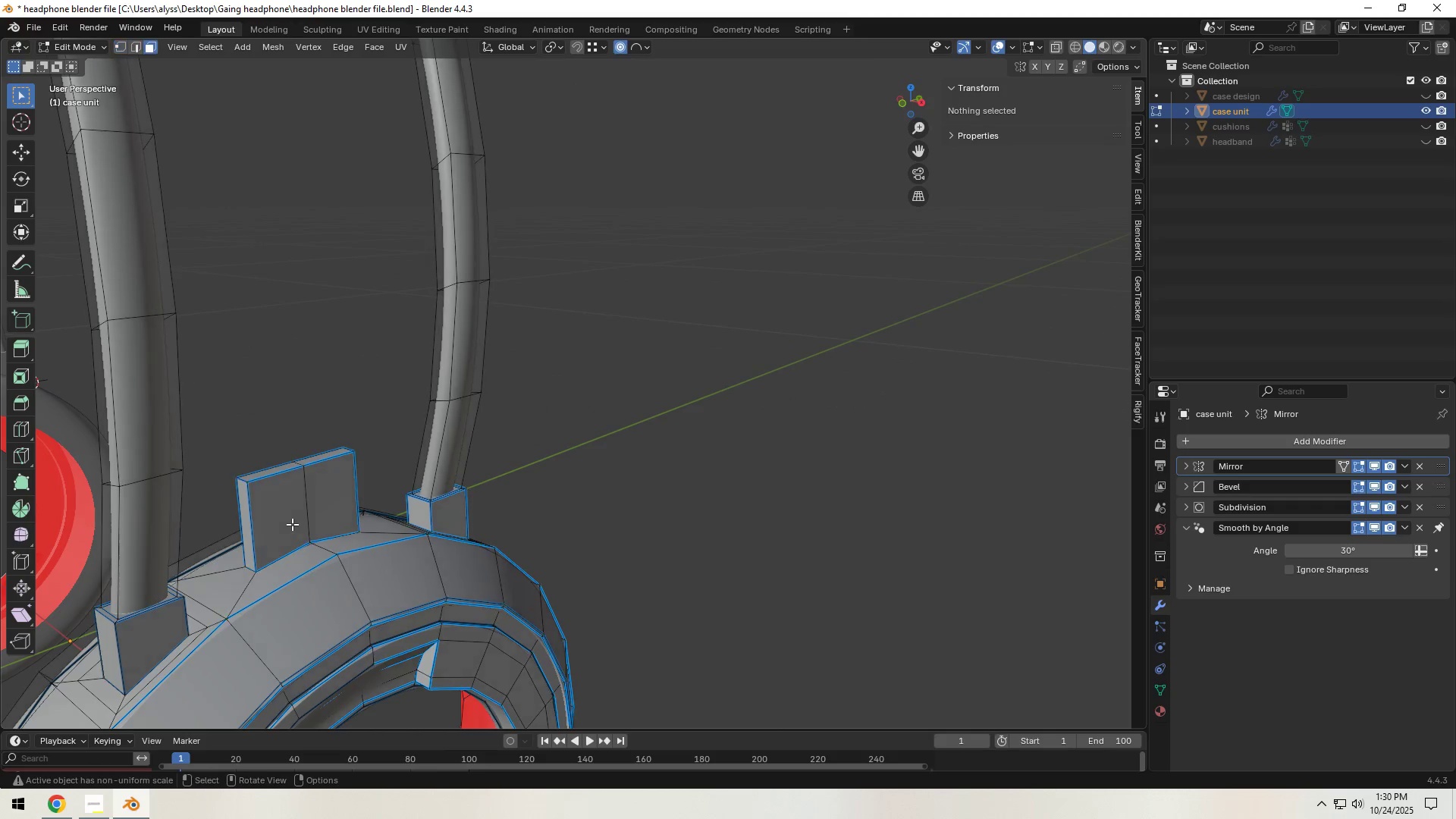 
left_click([292, 524])
 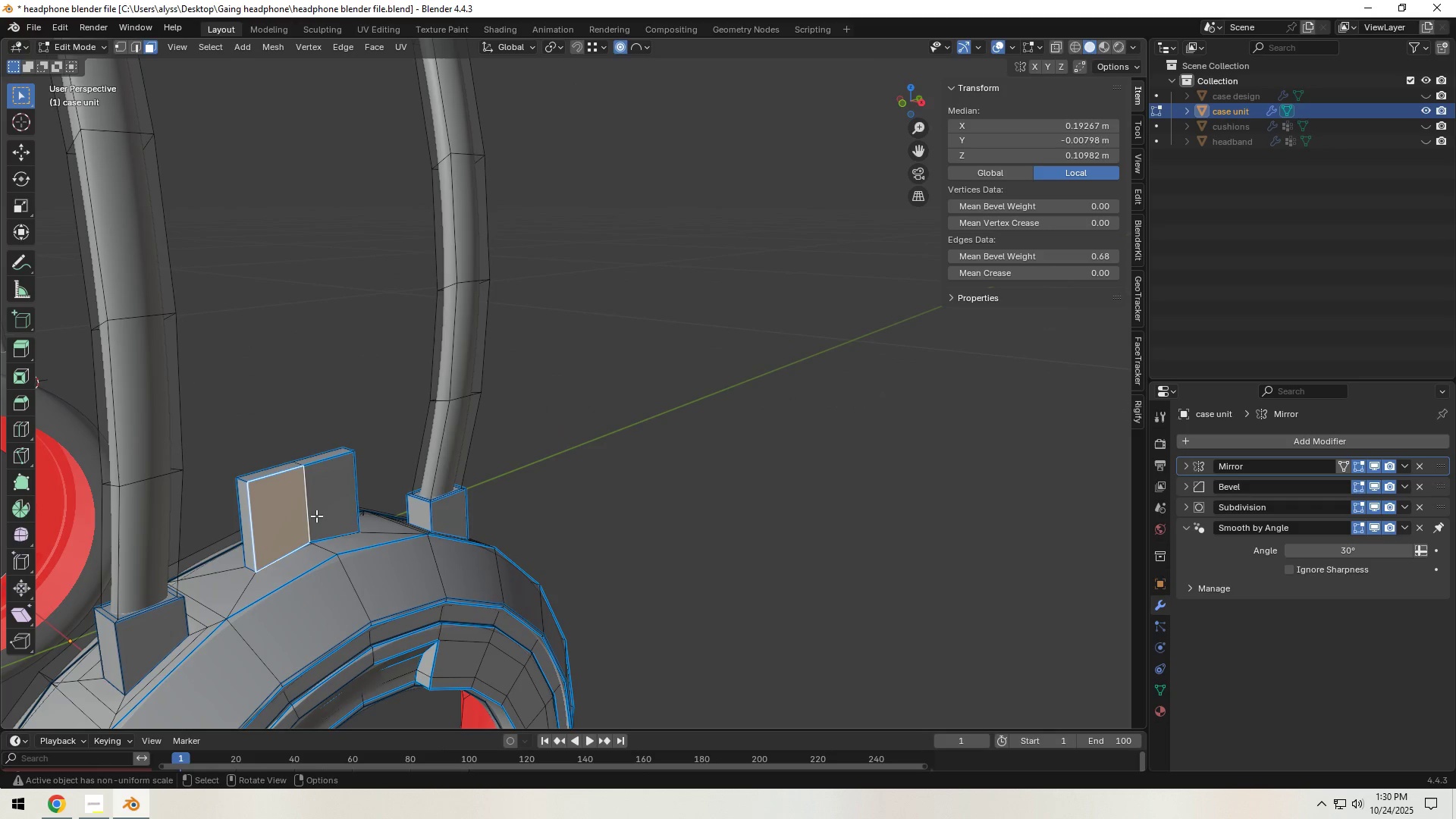 
key(Shift+ShiftLeft)
 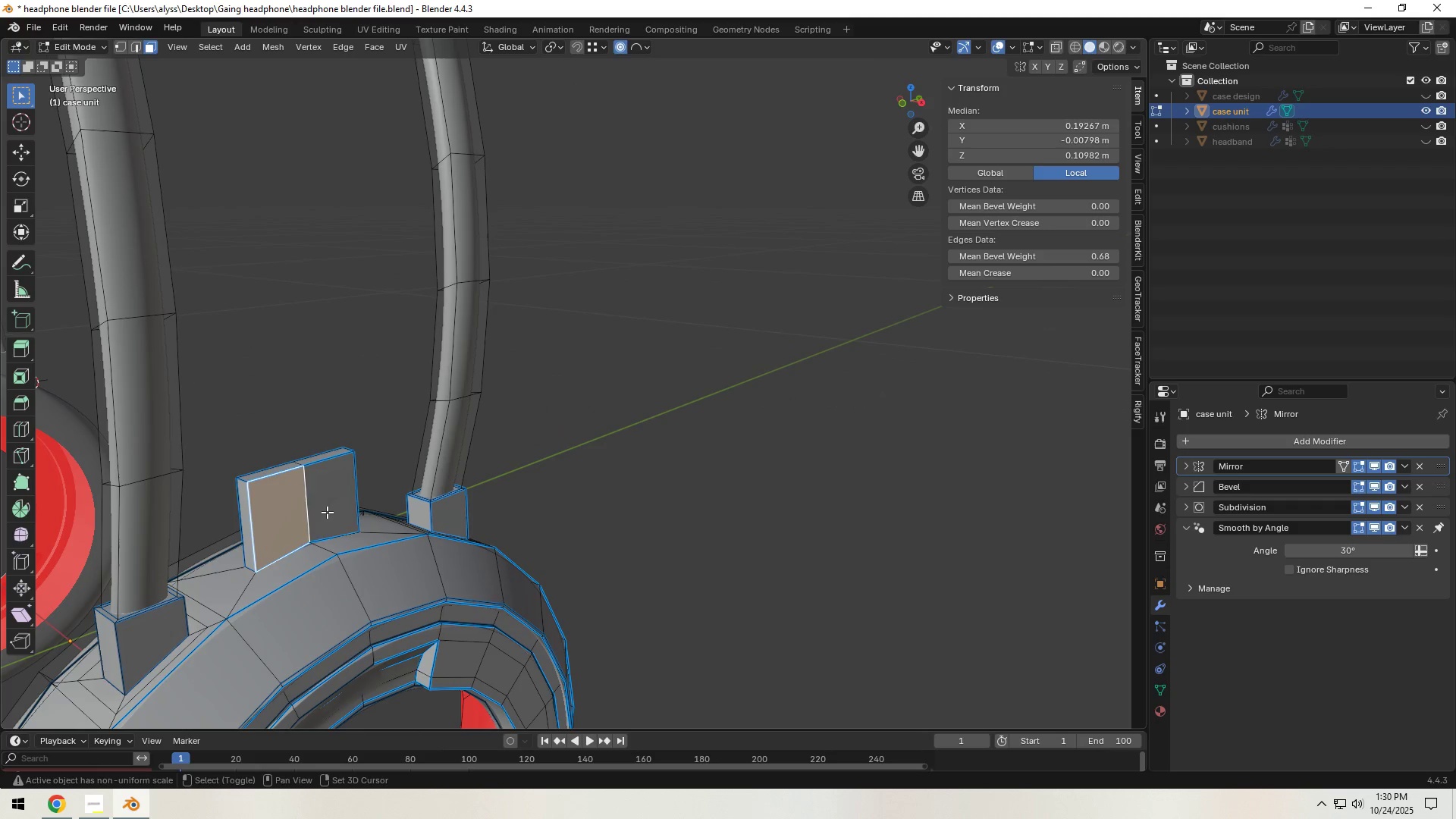 
double_click([327, 512])
 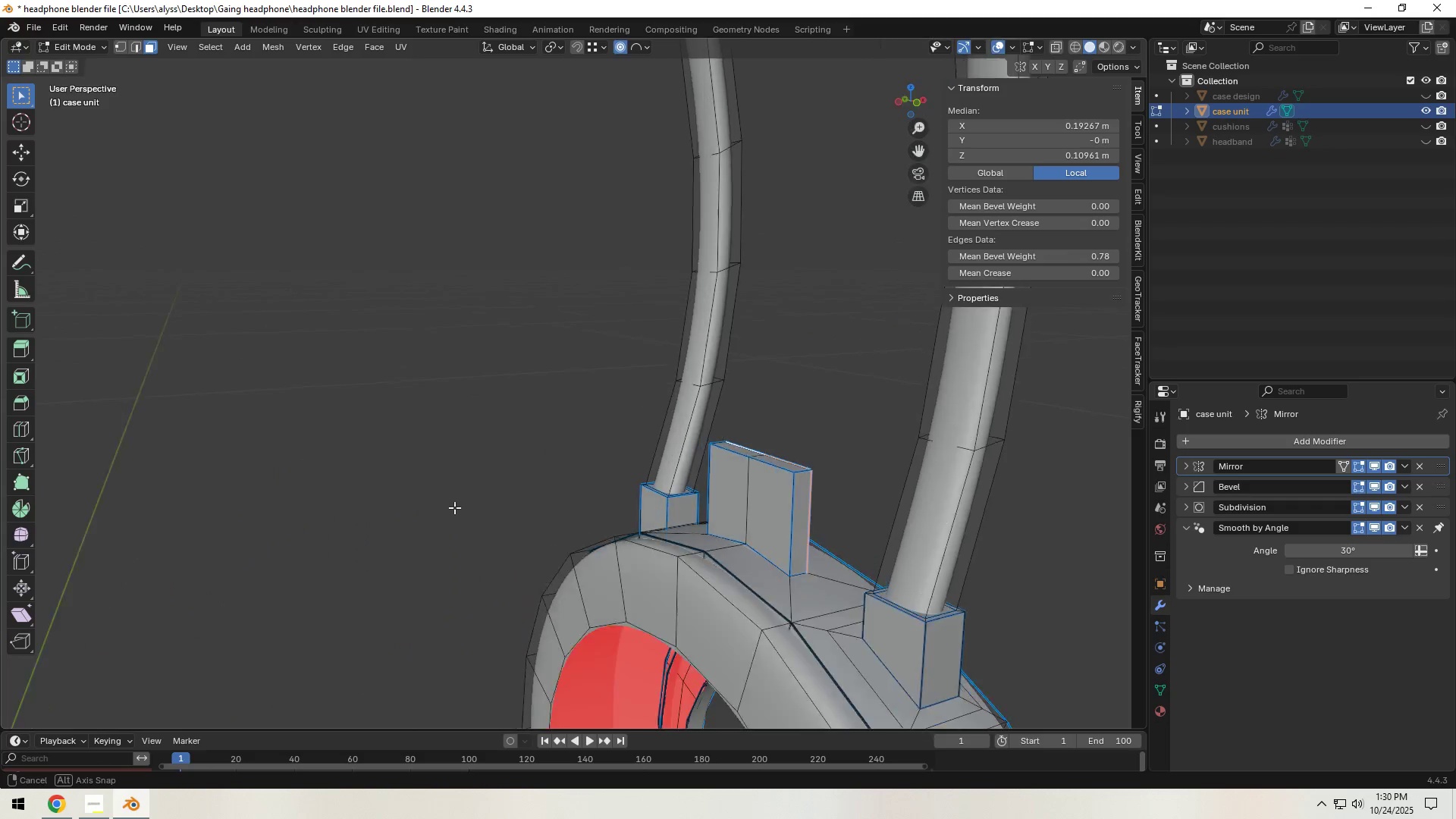 
hold_key(key=ShiftLeft, duration=1.05)
double_click([815, 497])
 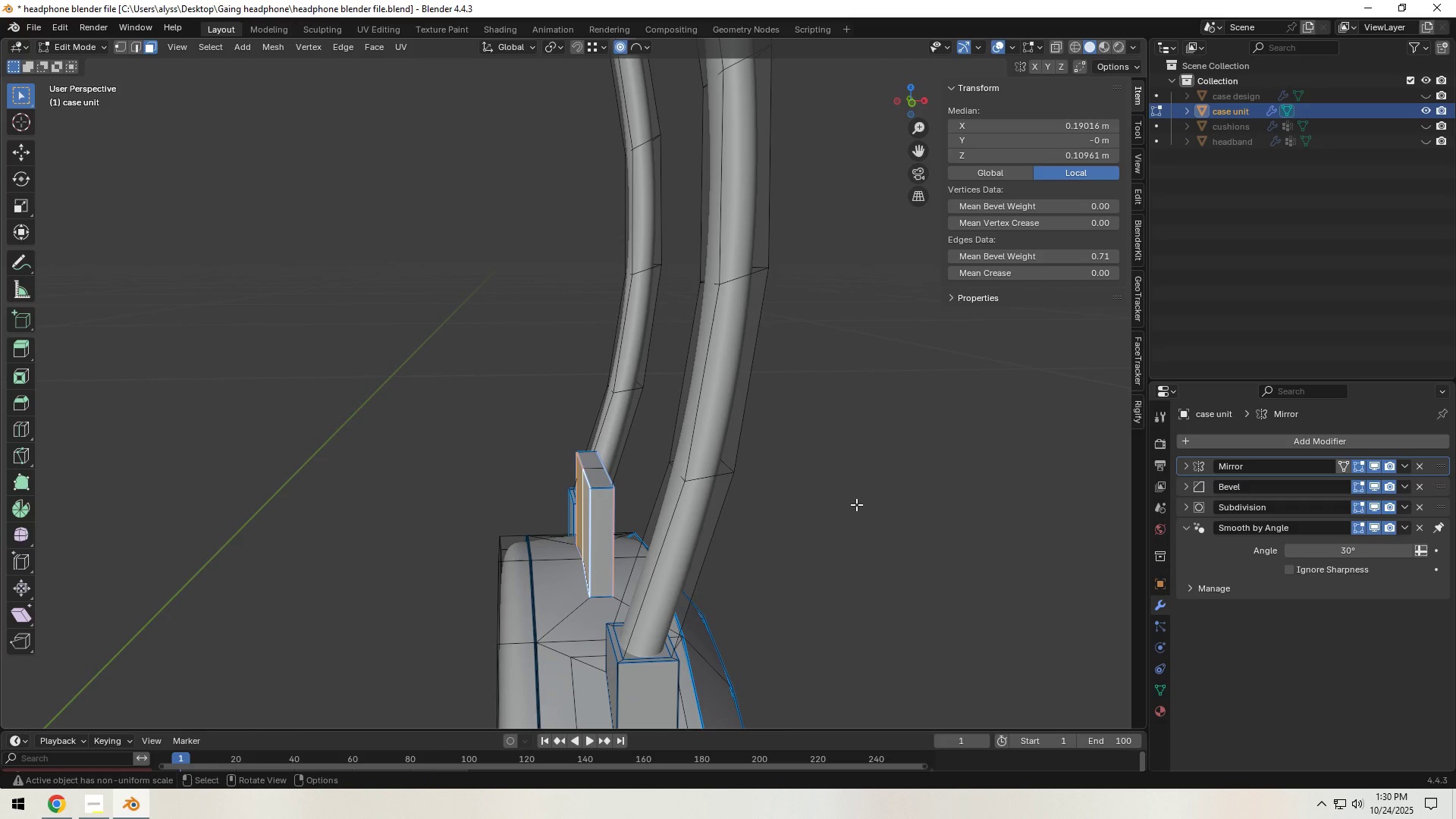 
type(sx)
 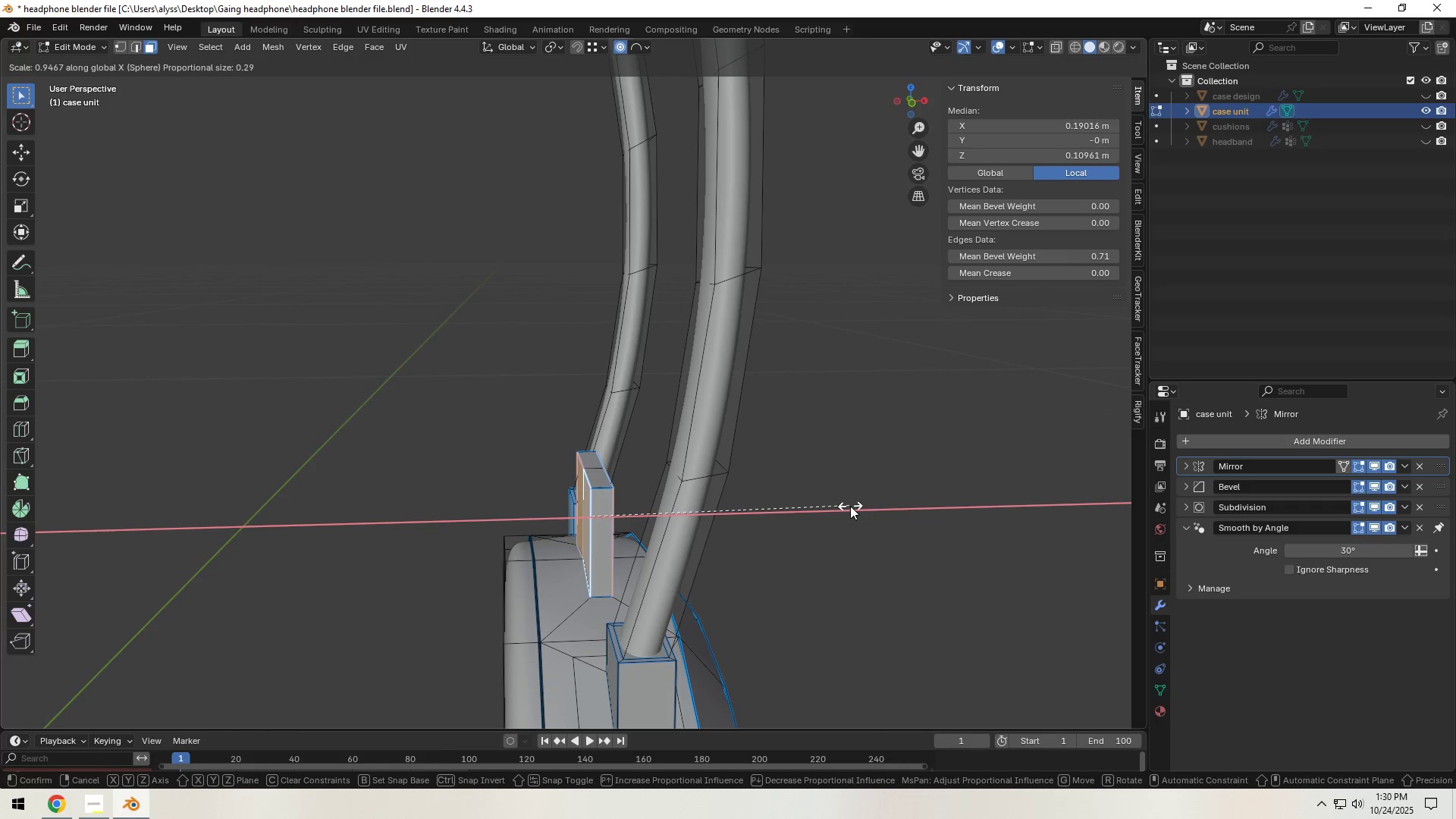 
right_click([850, 506])
 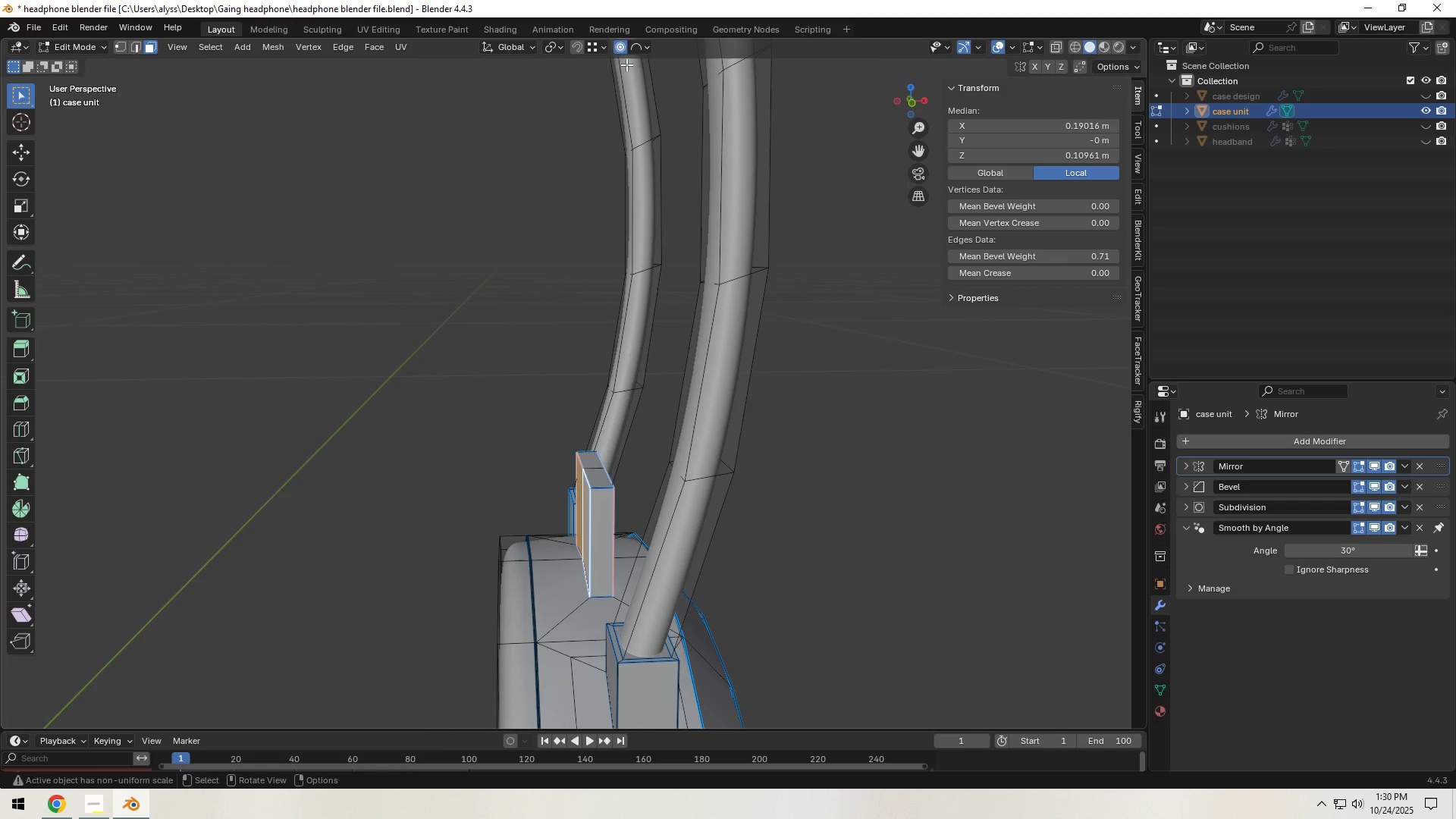 
left_click([623, 47])
 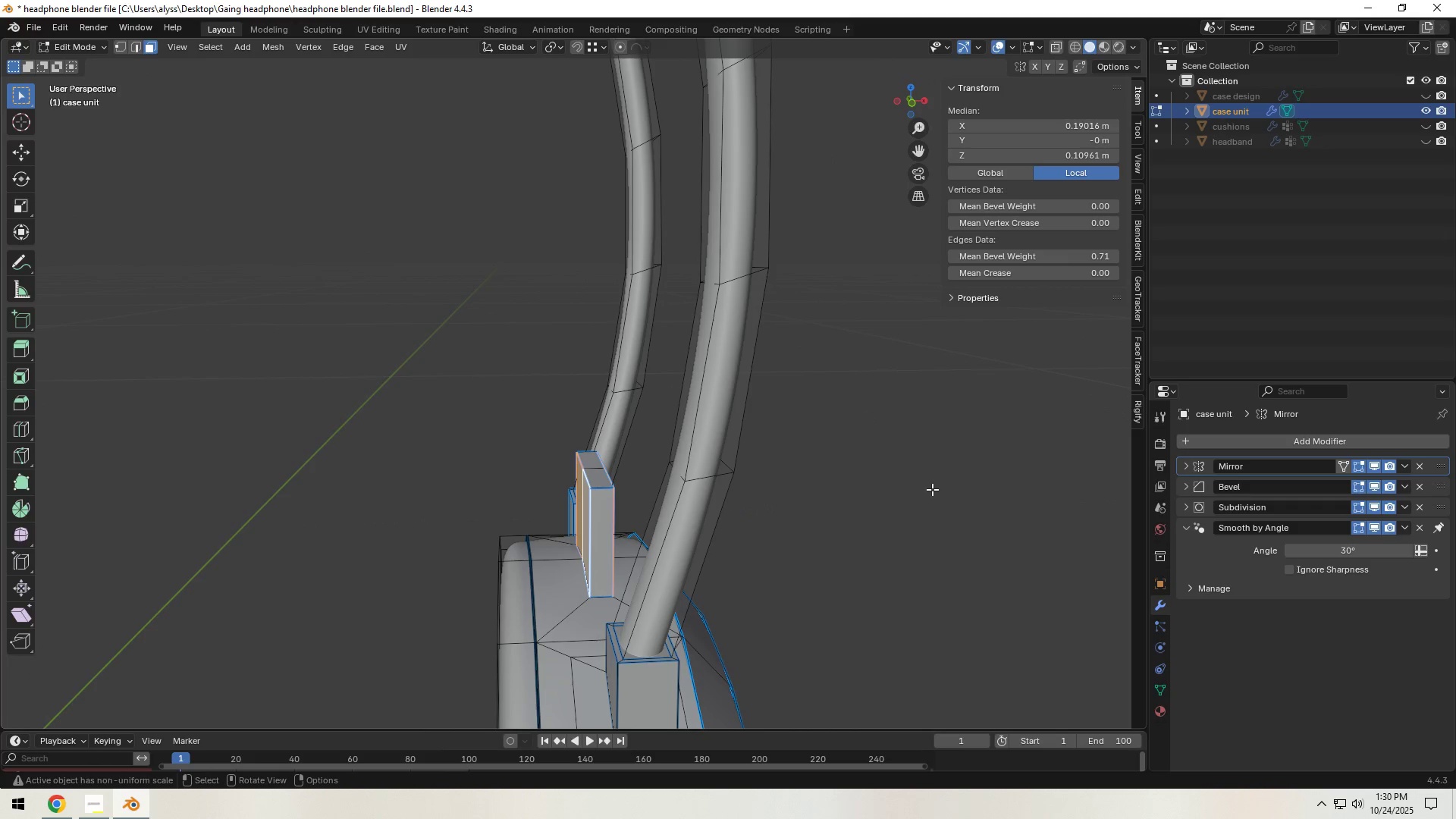 
type(sx)
 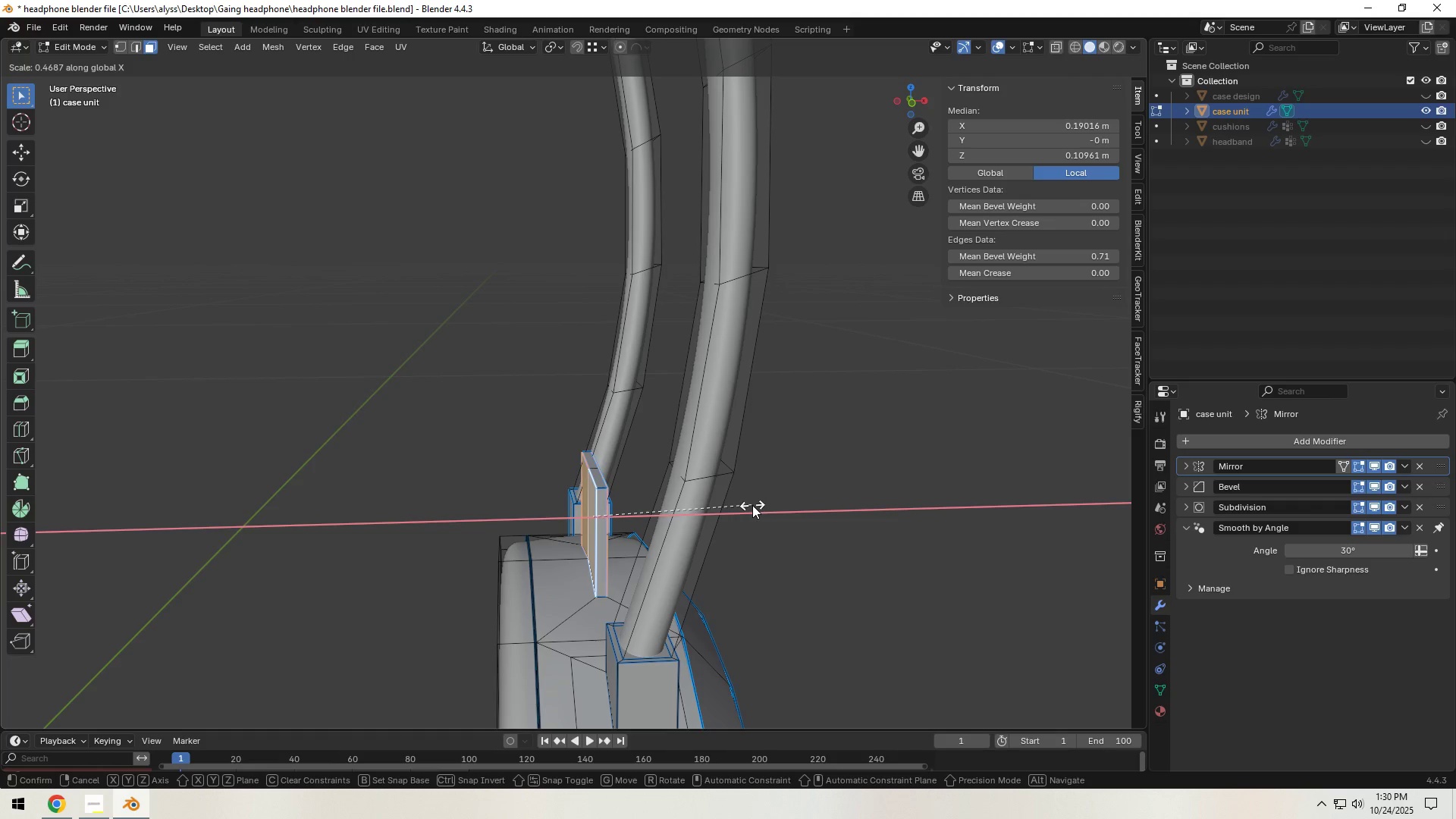 
double_click([842, 488])
 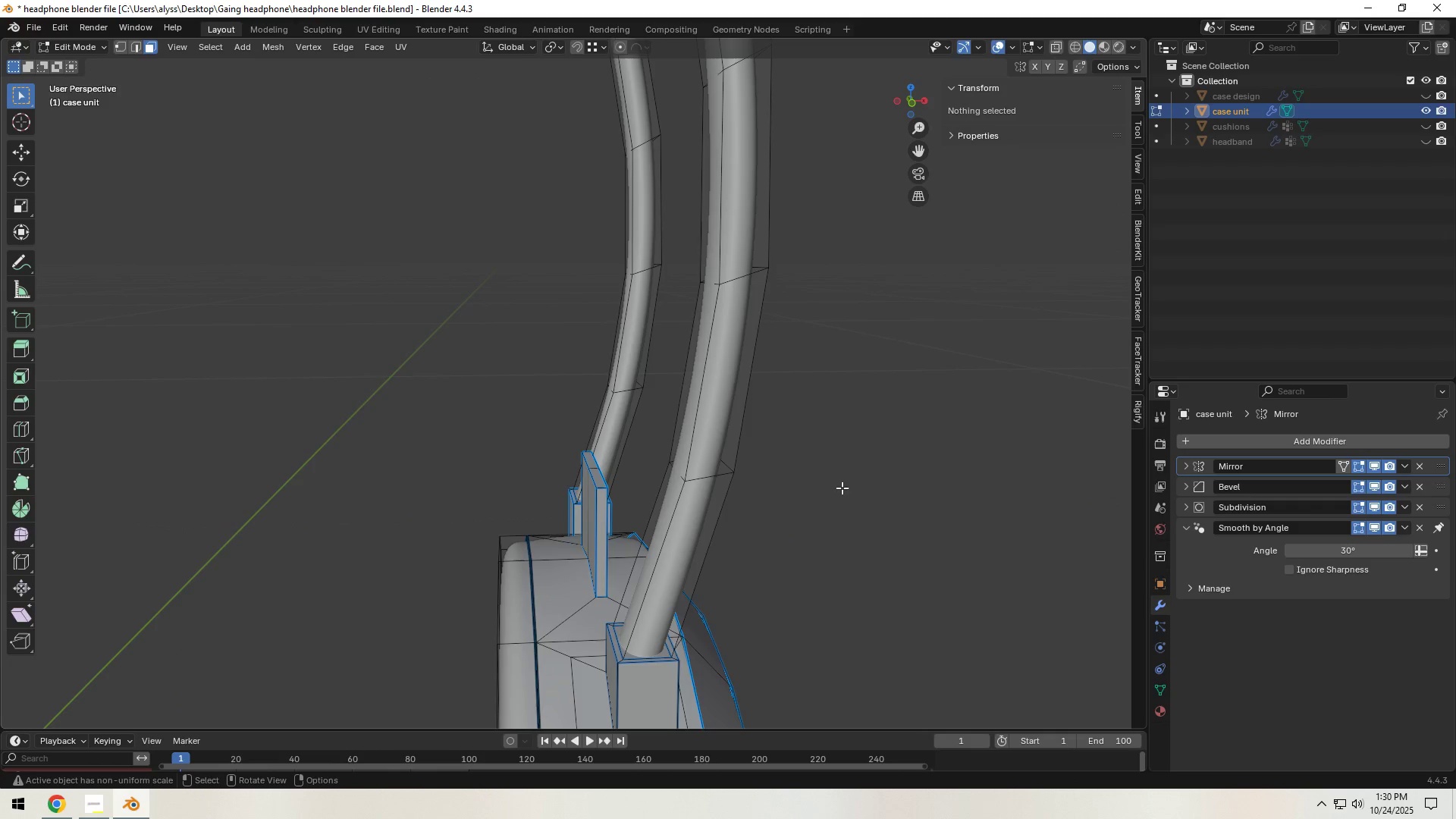 
key(Tab)
 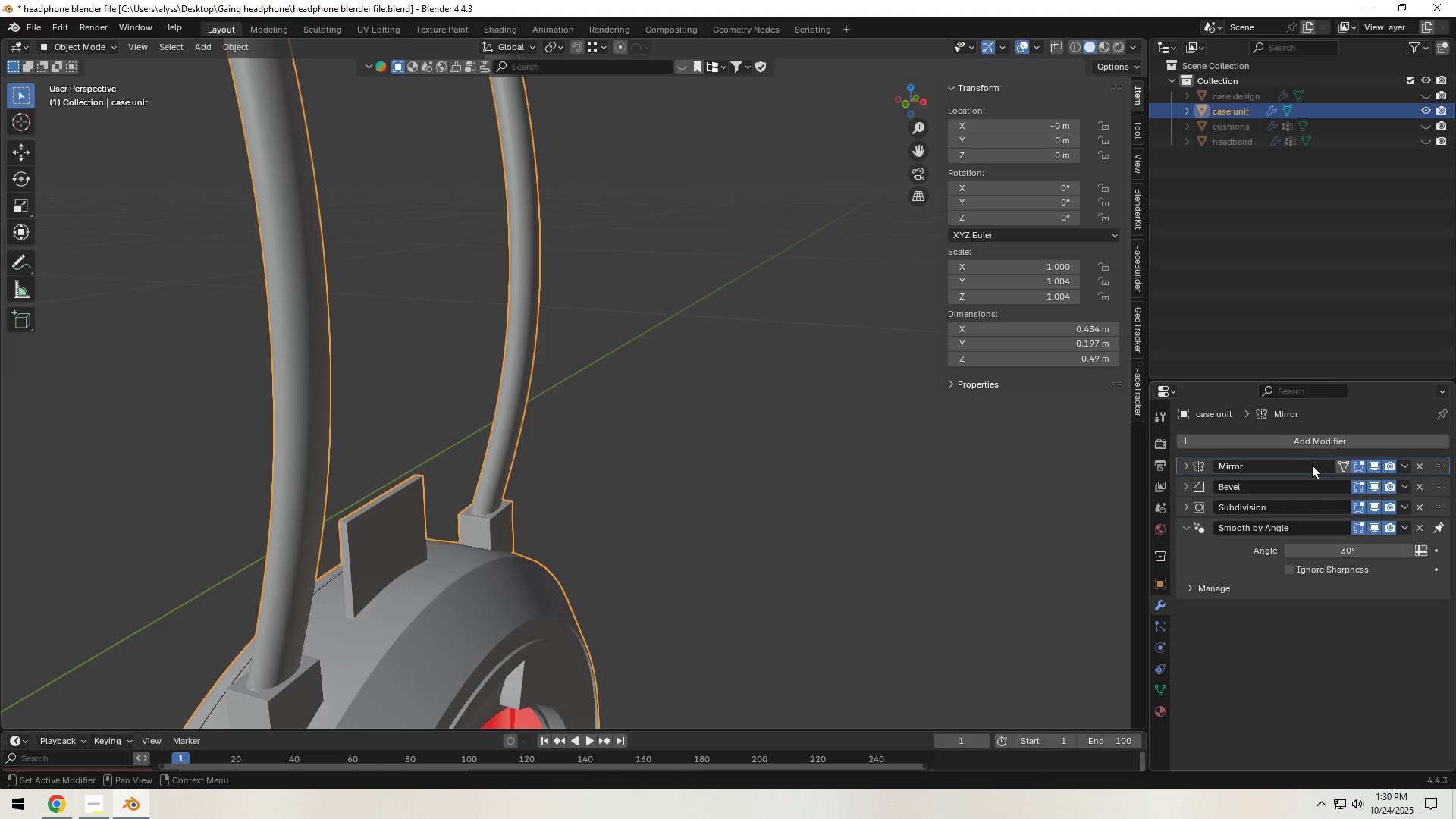 
scroll: coordinate [754, 533], scroll_direction: down, amount: 2.0
 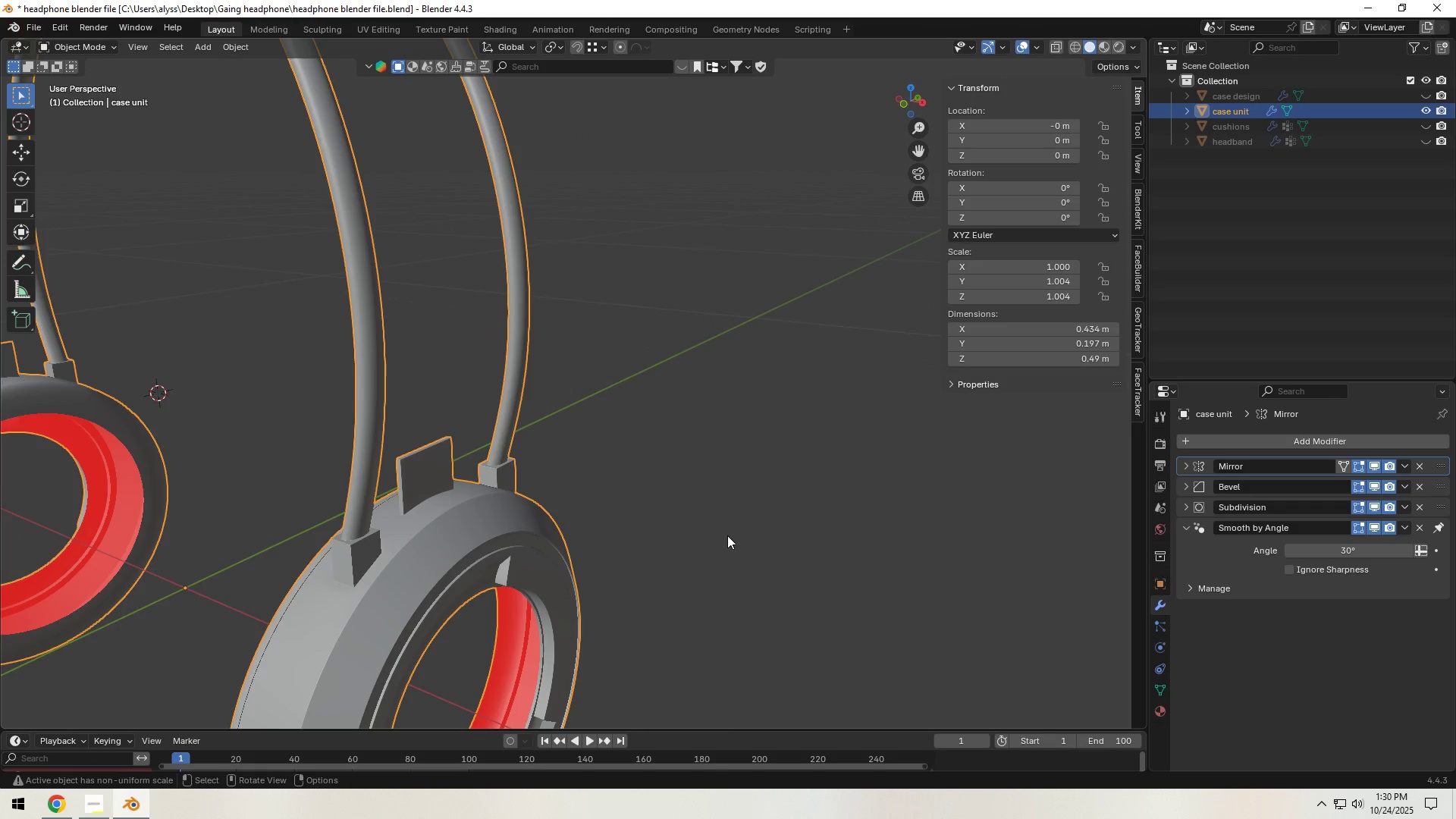 
key(Control+S)
 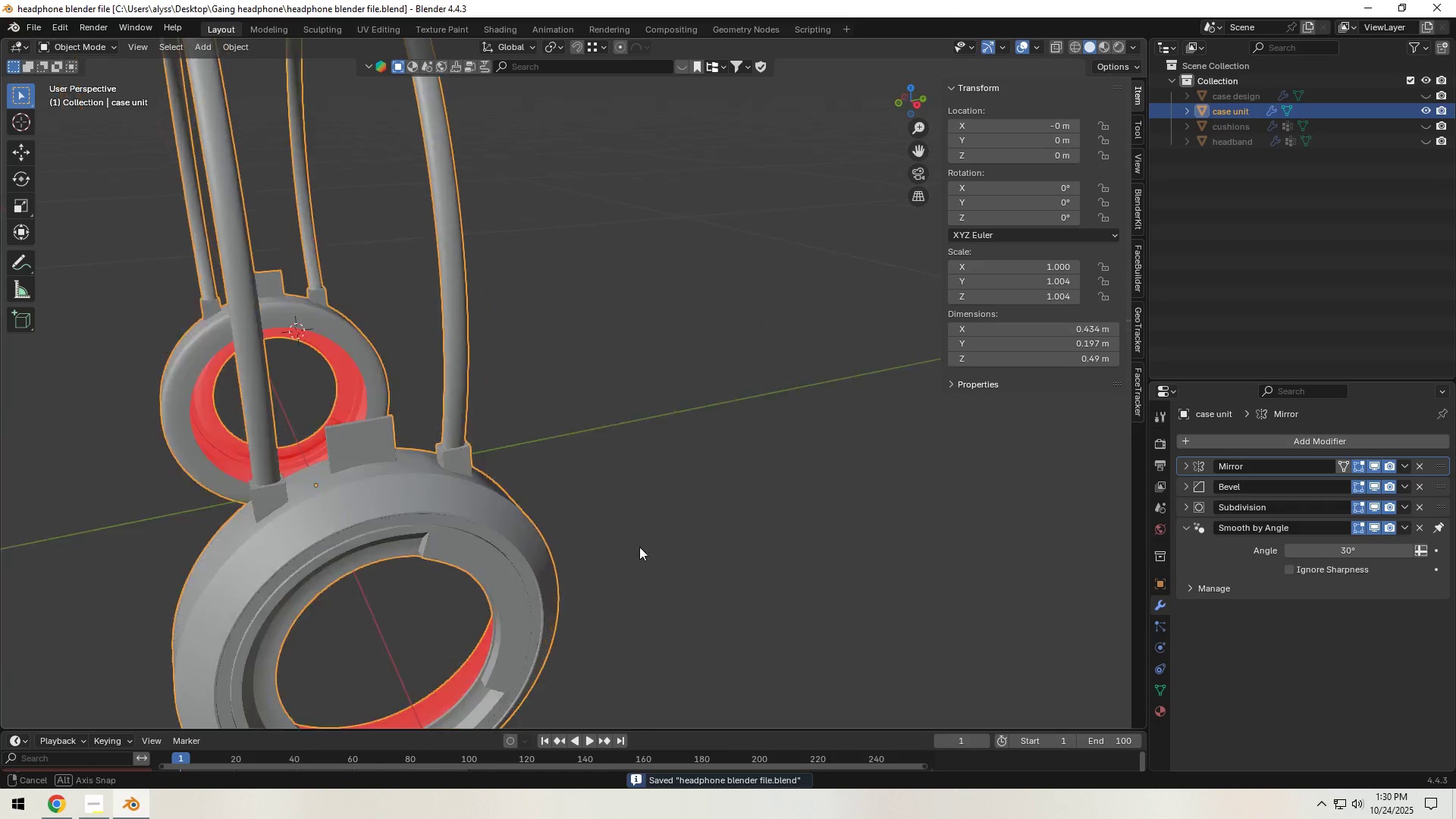 
hold_key(key=ShiftLeft, duration=0.4)
 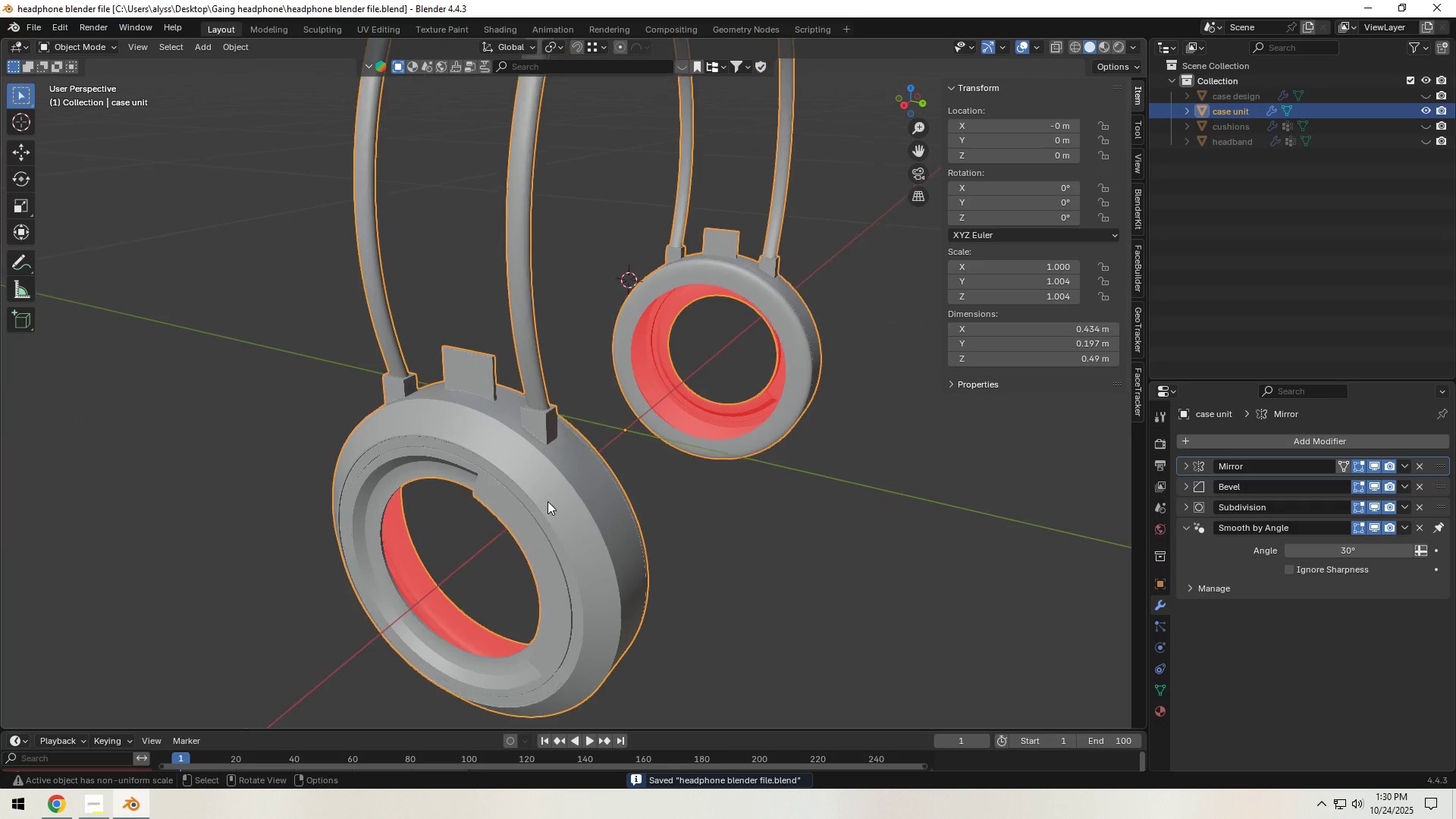 
scroll: coordinate [547, 501], scroll_direction: up, amount: 4.0
 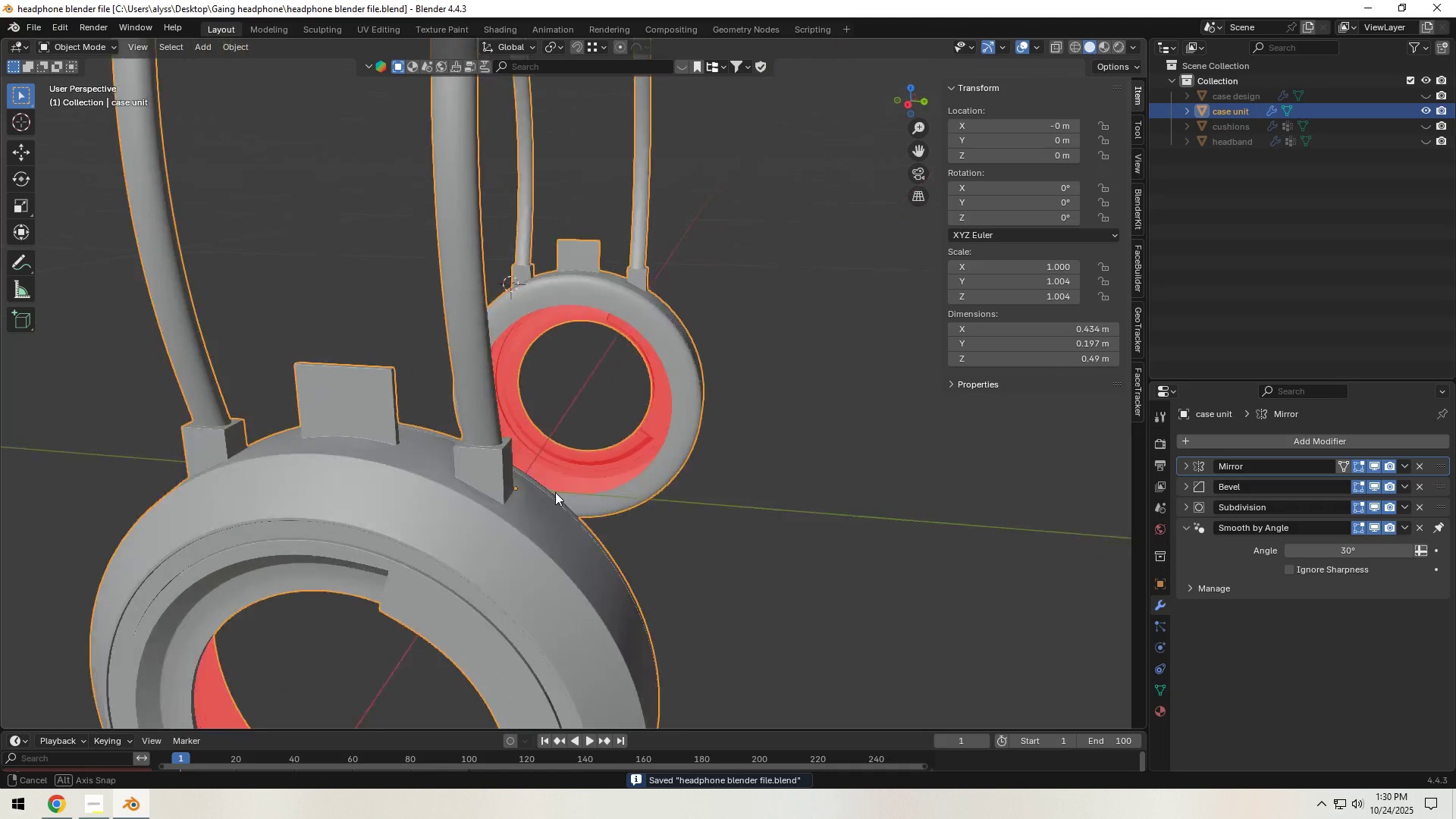 
key(Shift+ShiftLeft)
 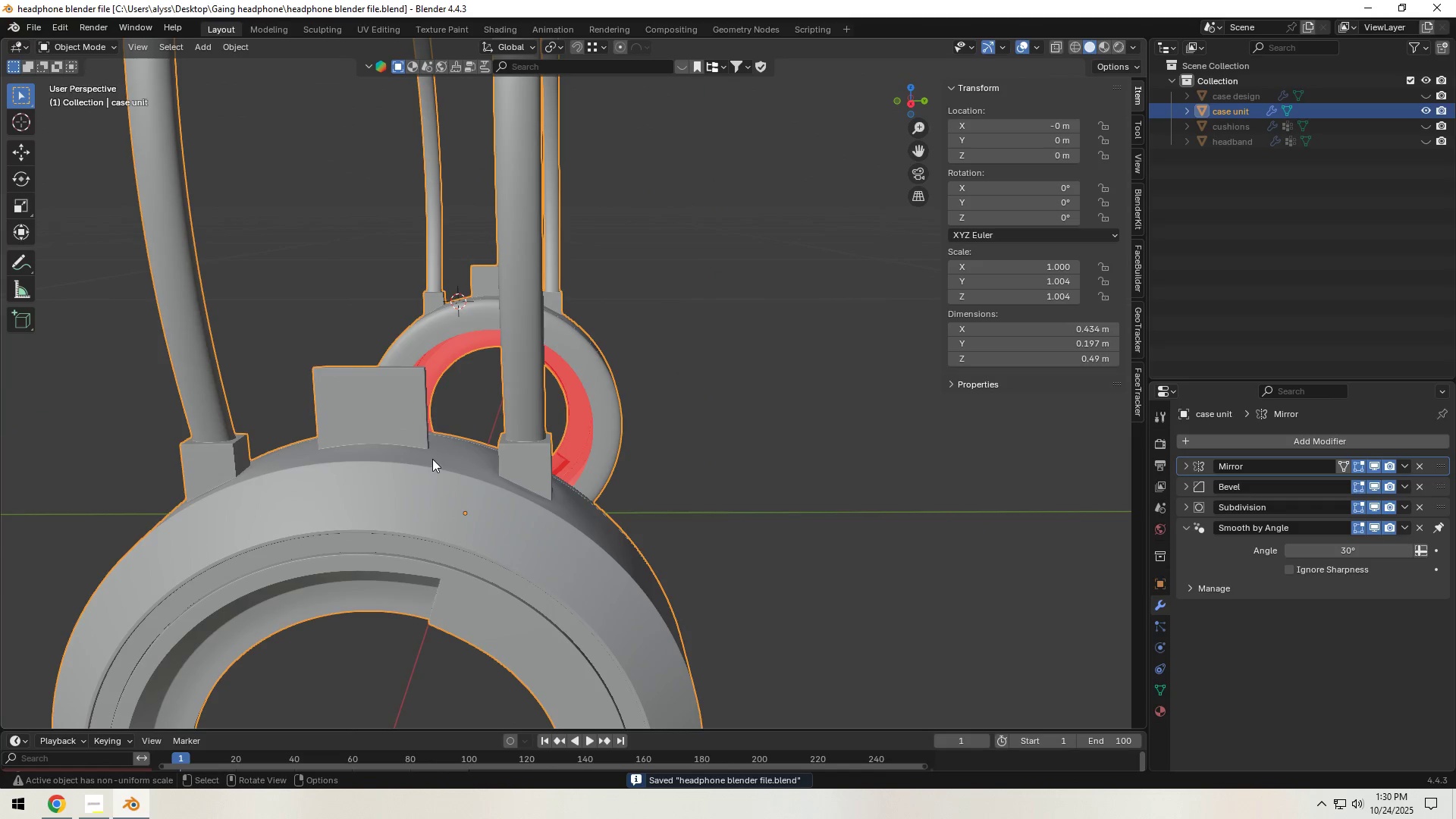 
key(Backquote)
 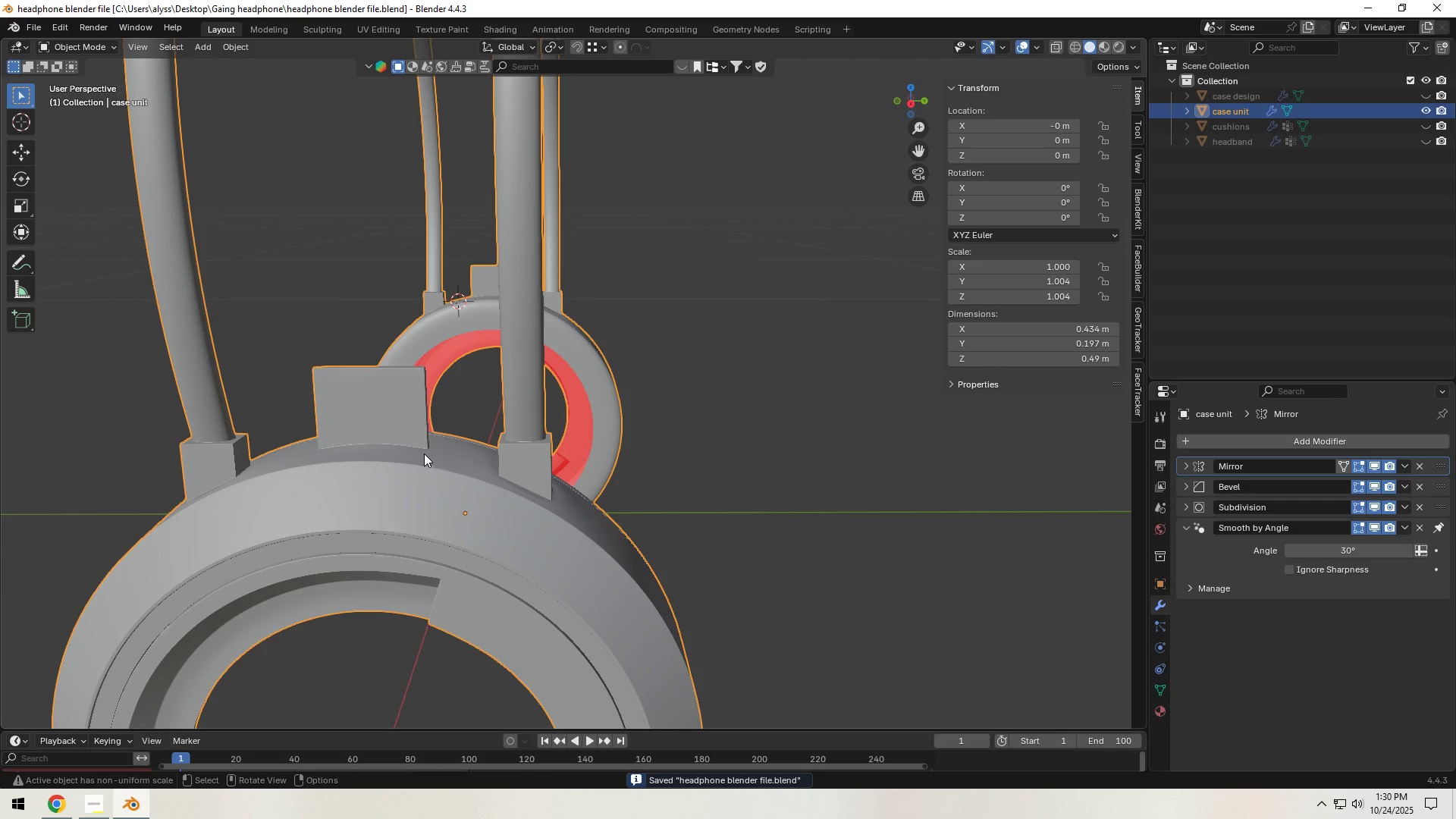 
key(Tab)
 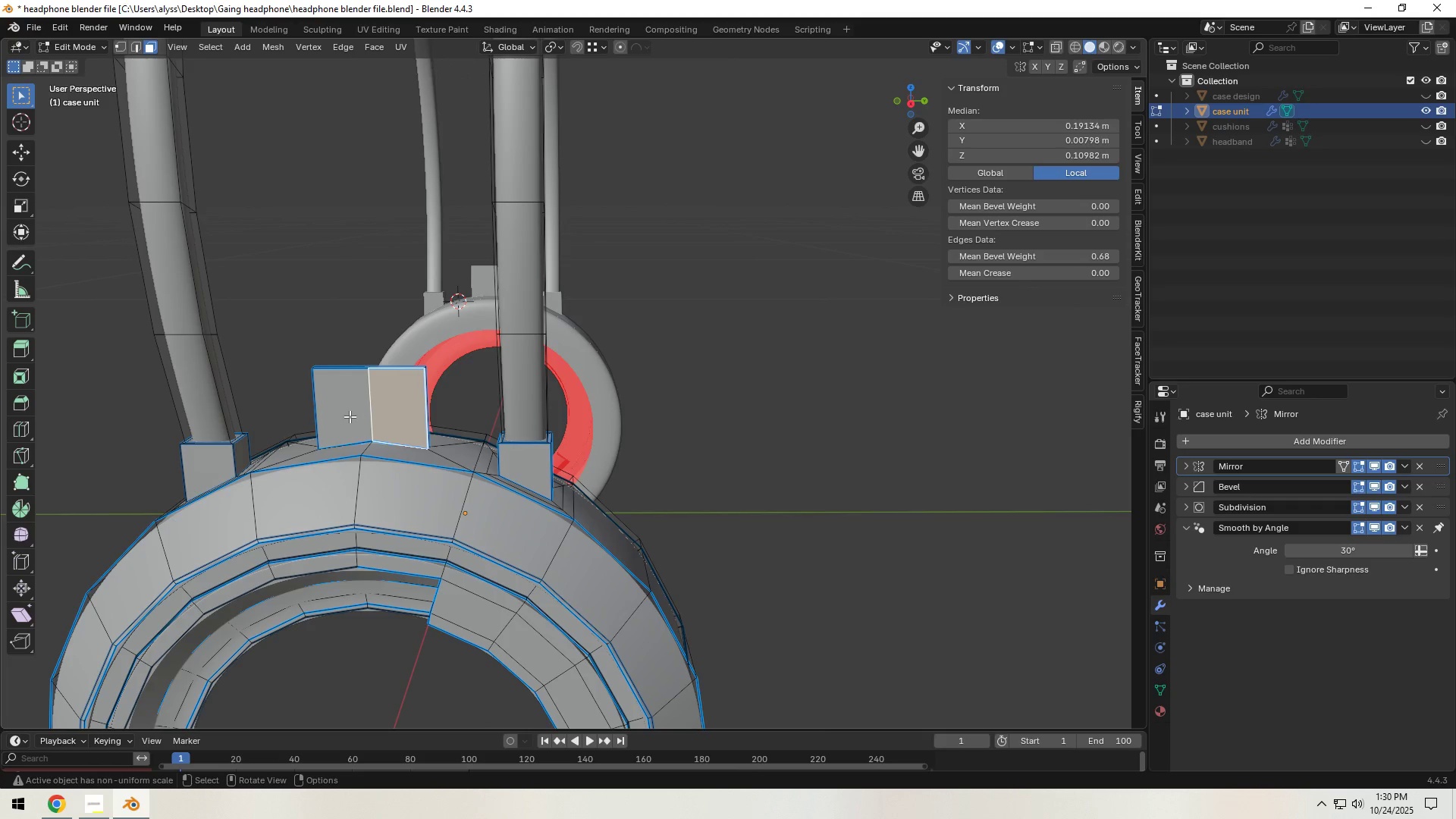 
key(Shift+ShiftLeft)
 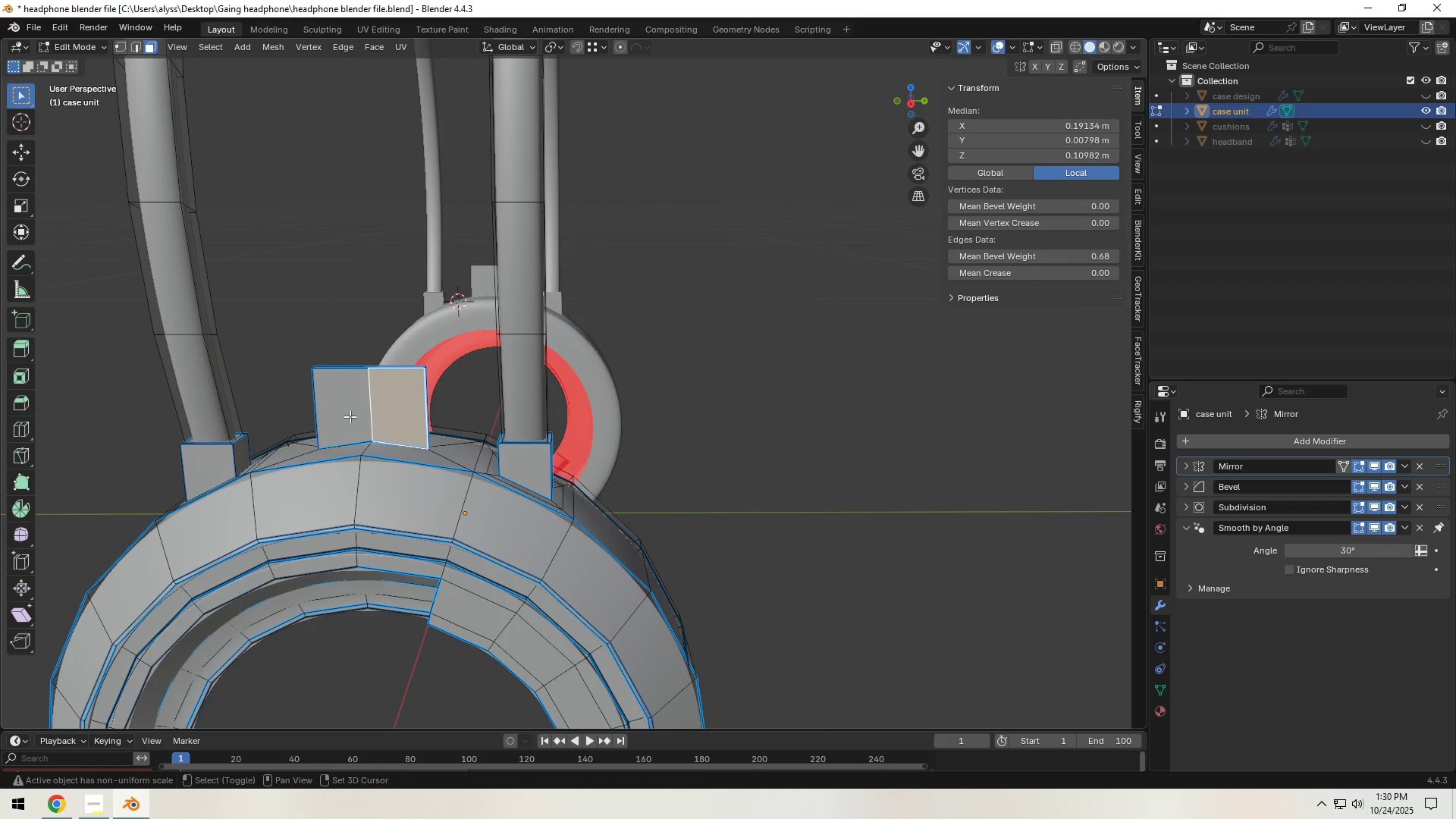 
left_click([350, 416])
 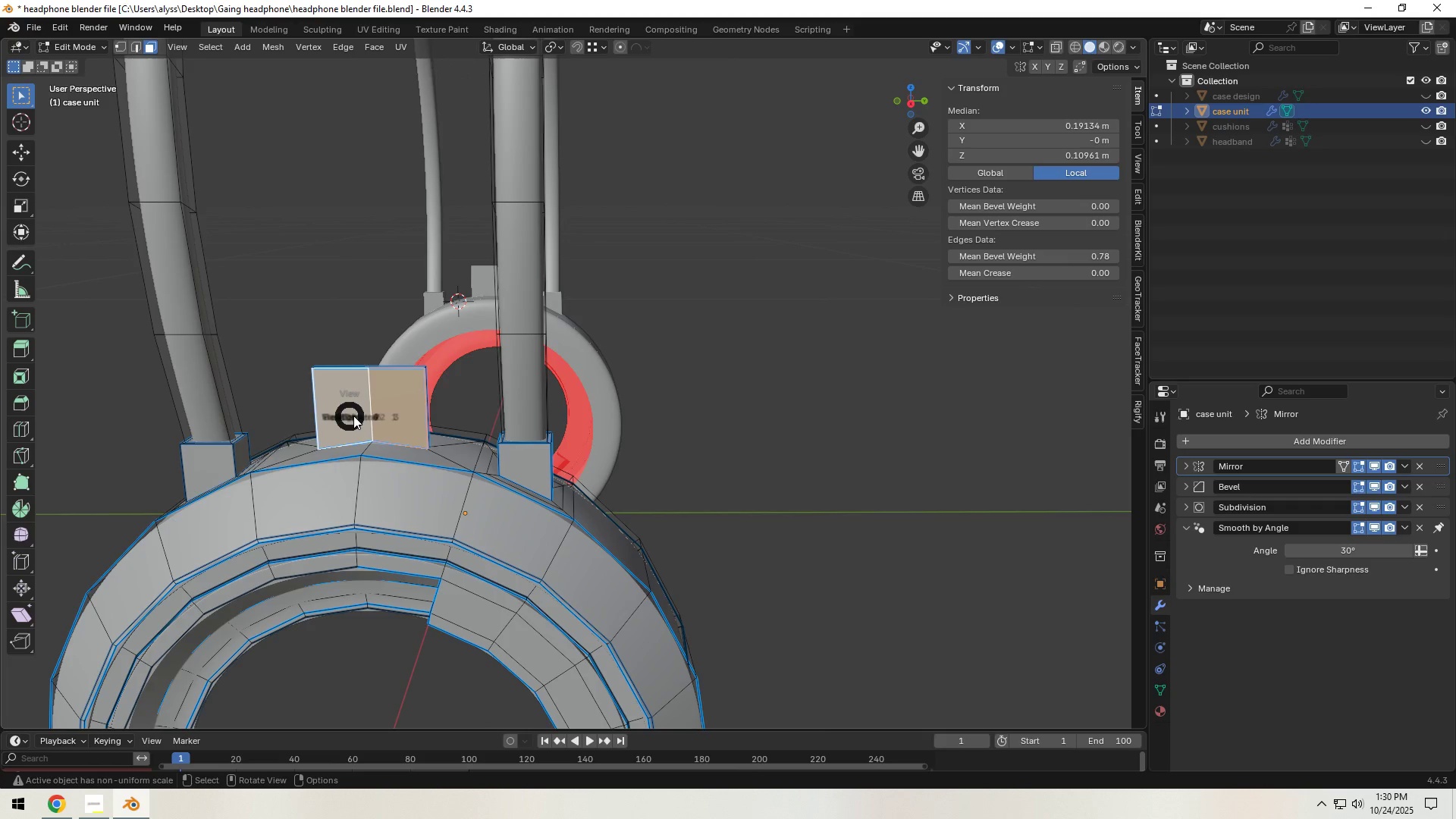 
key(Backquote)
 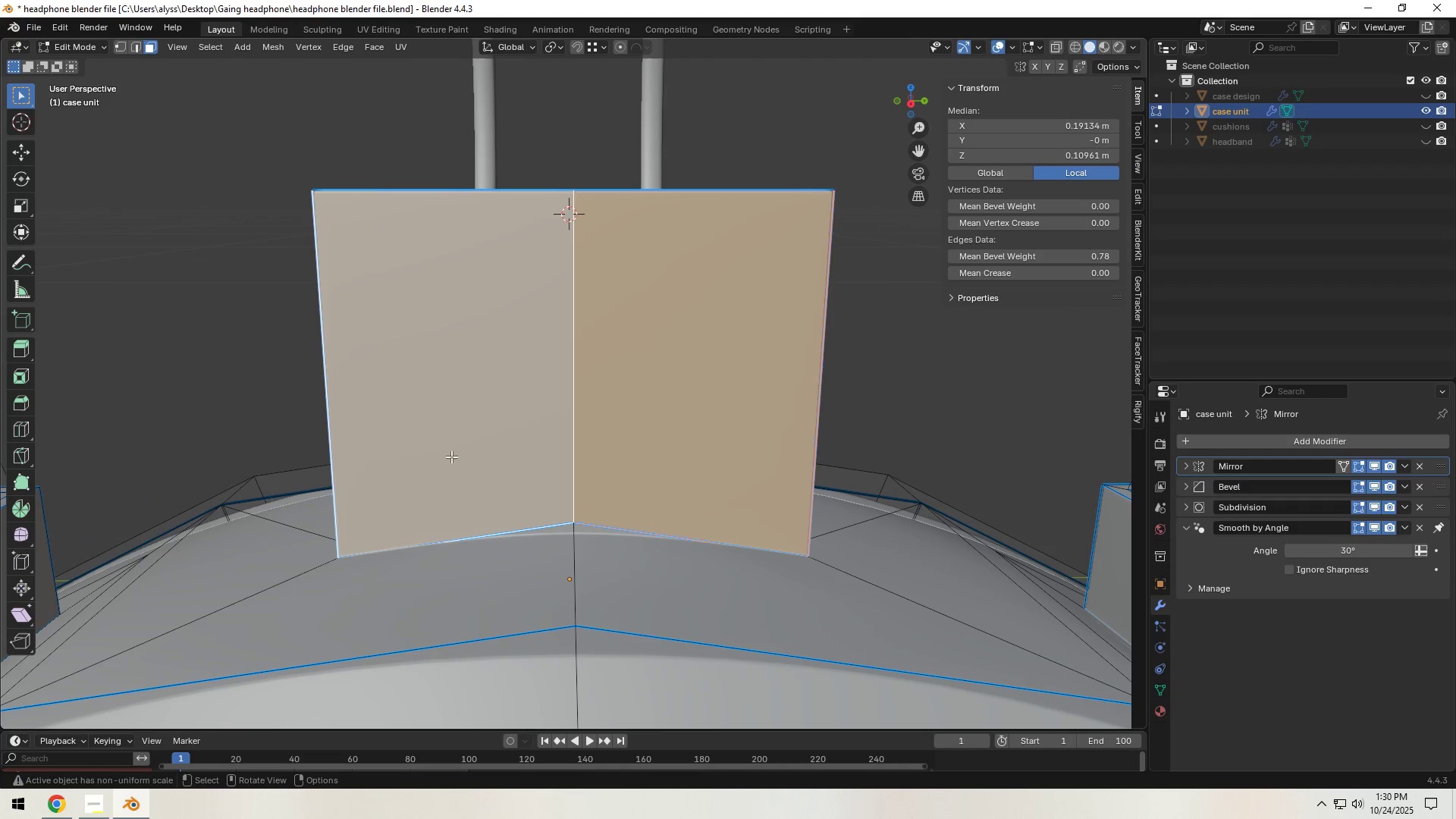 
scroll: coordinate [511, 452], scroll_direction: down, amount: 3.0
 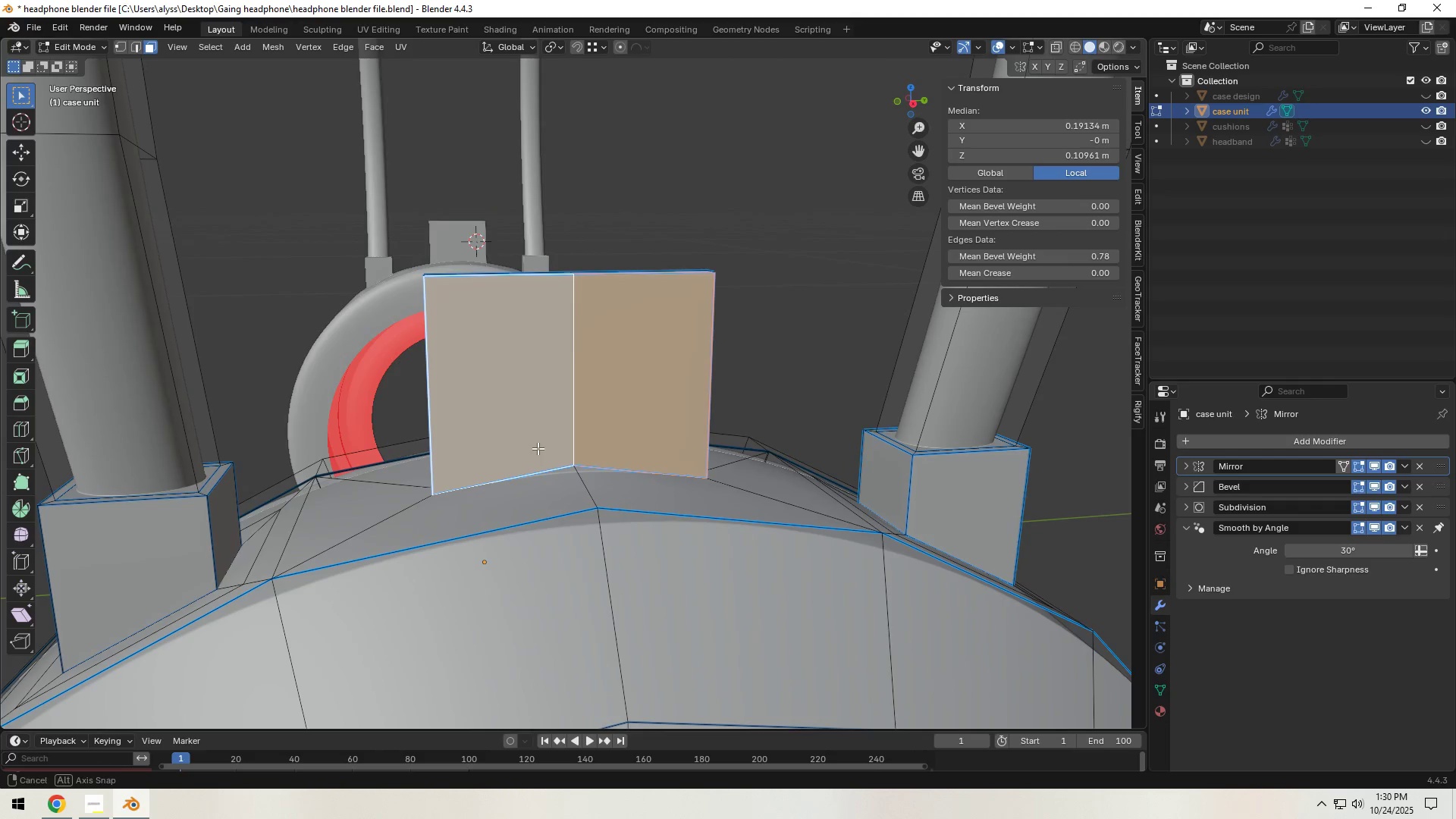 
key(Control+R)
 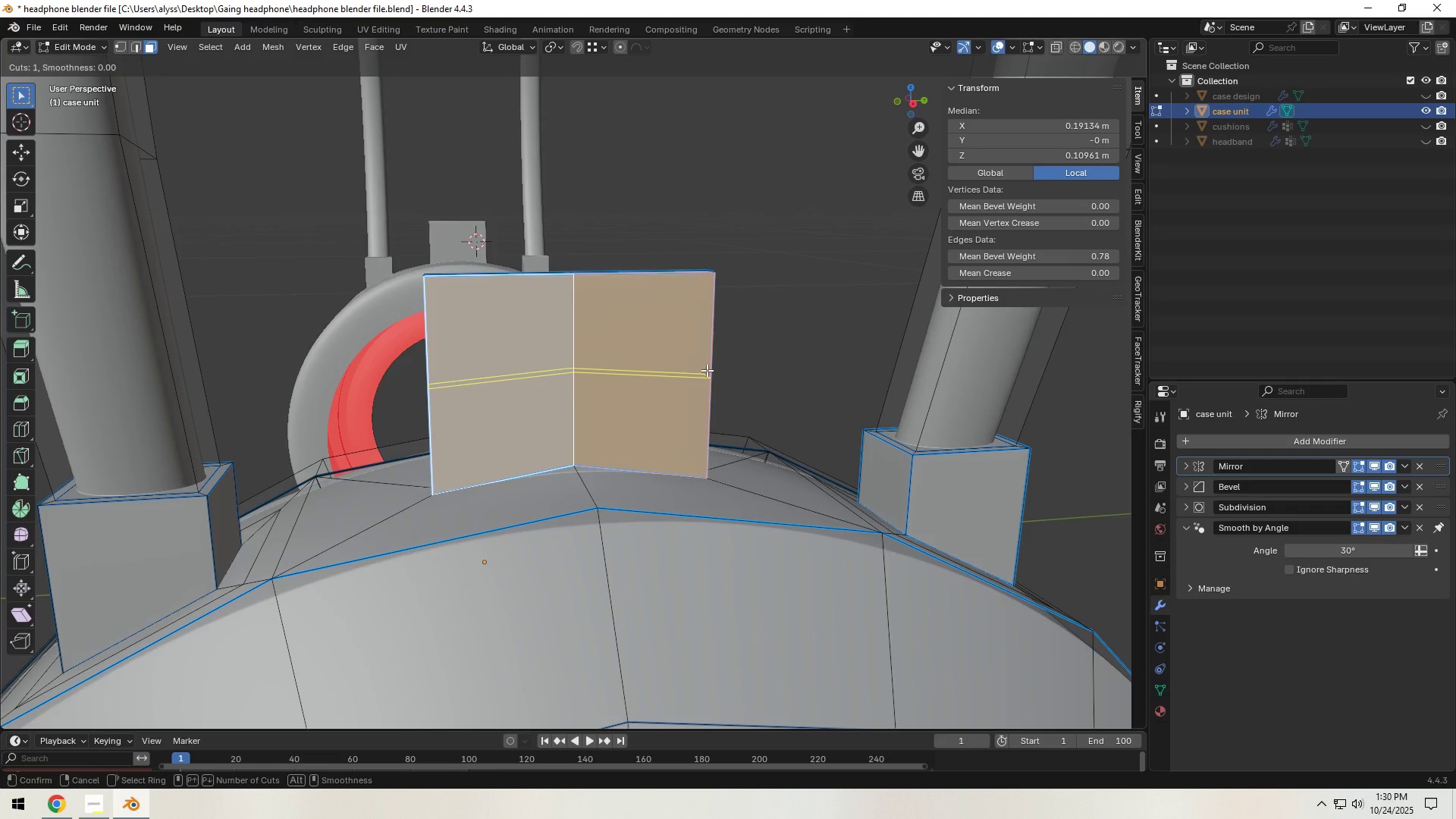 
left_click([707, 370])
 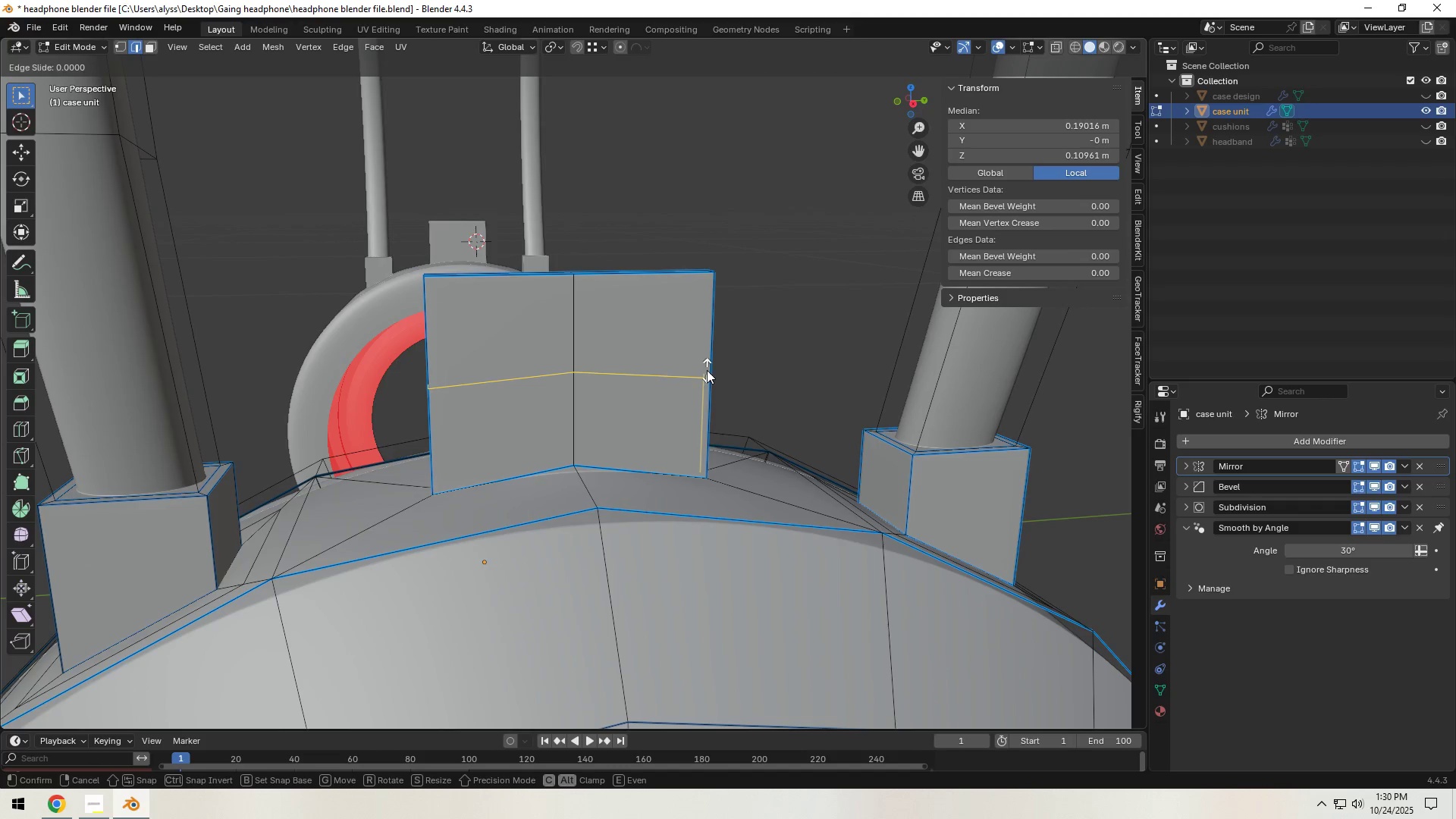 
right_click([707, 370])
 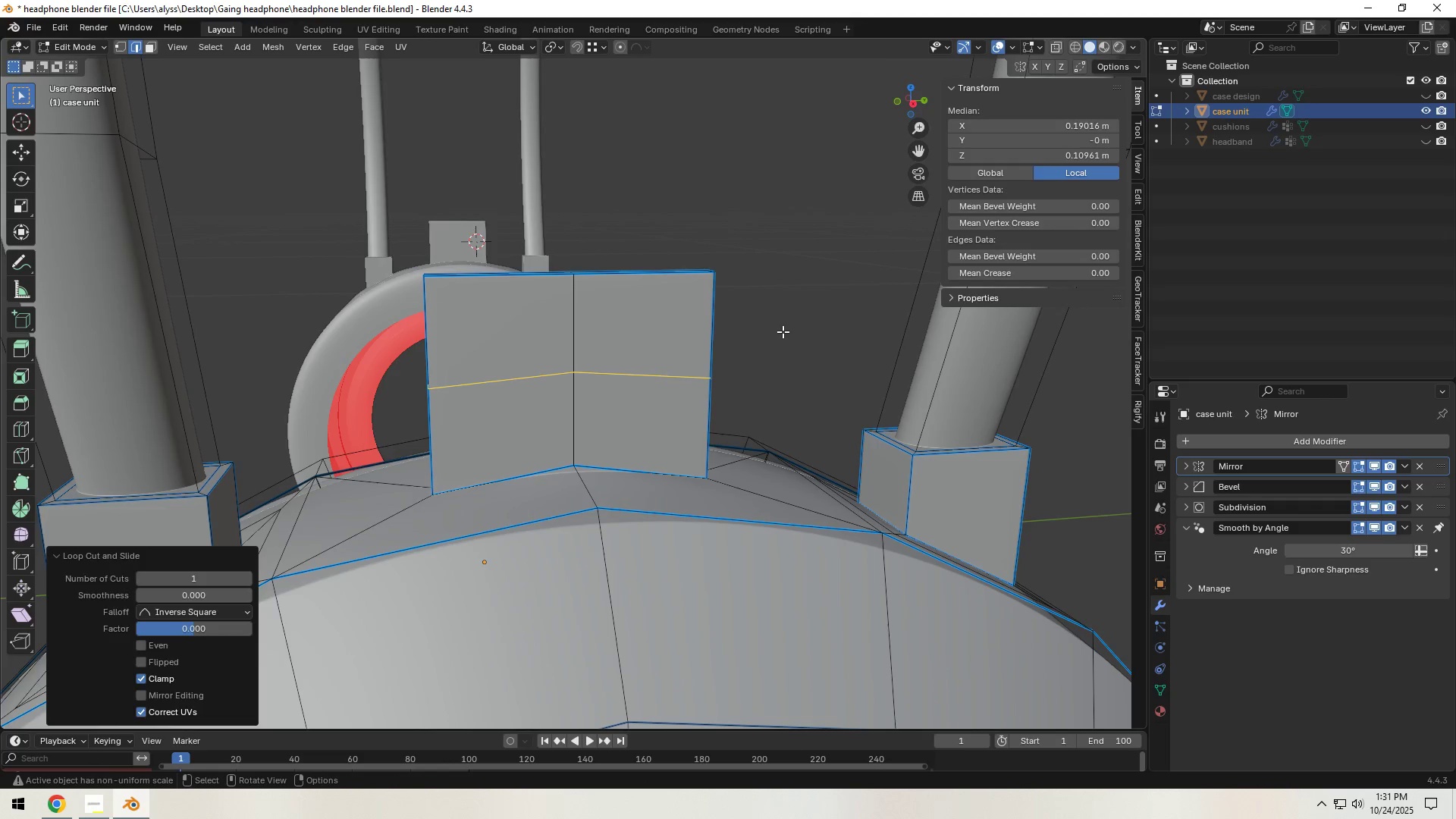 
left_click([783, 330])
 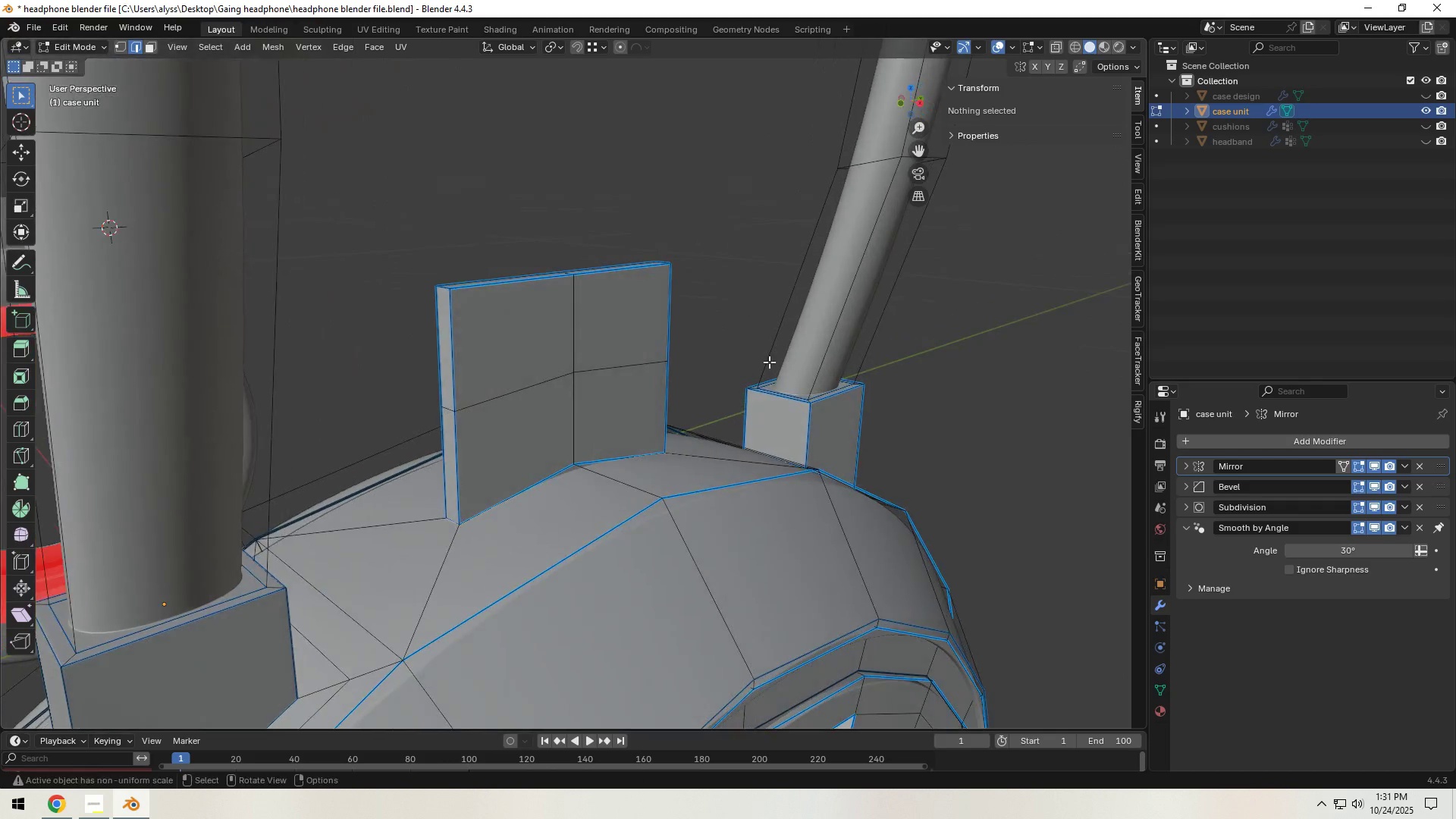 
left_click([449, 366])
 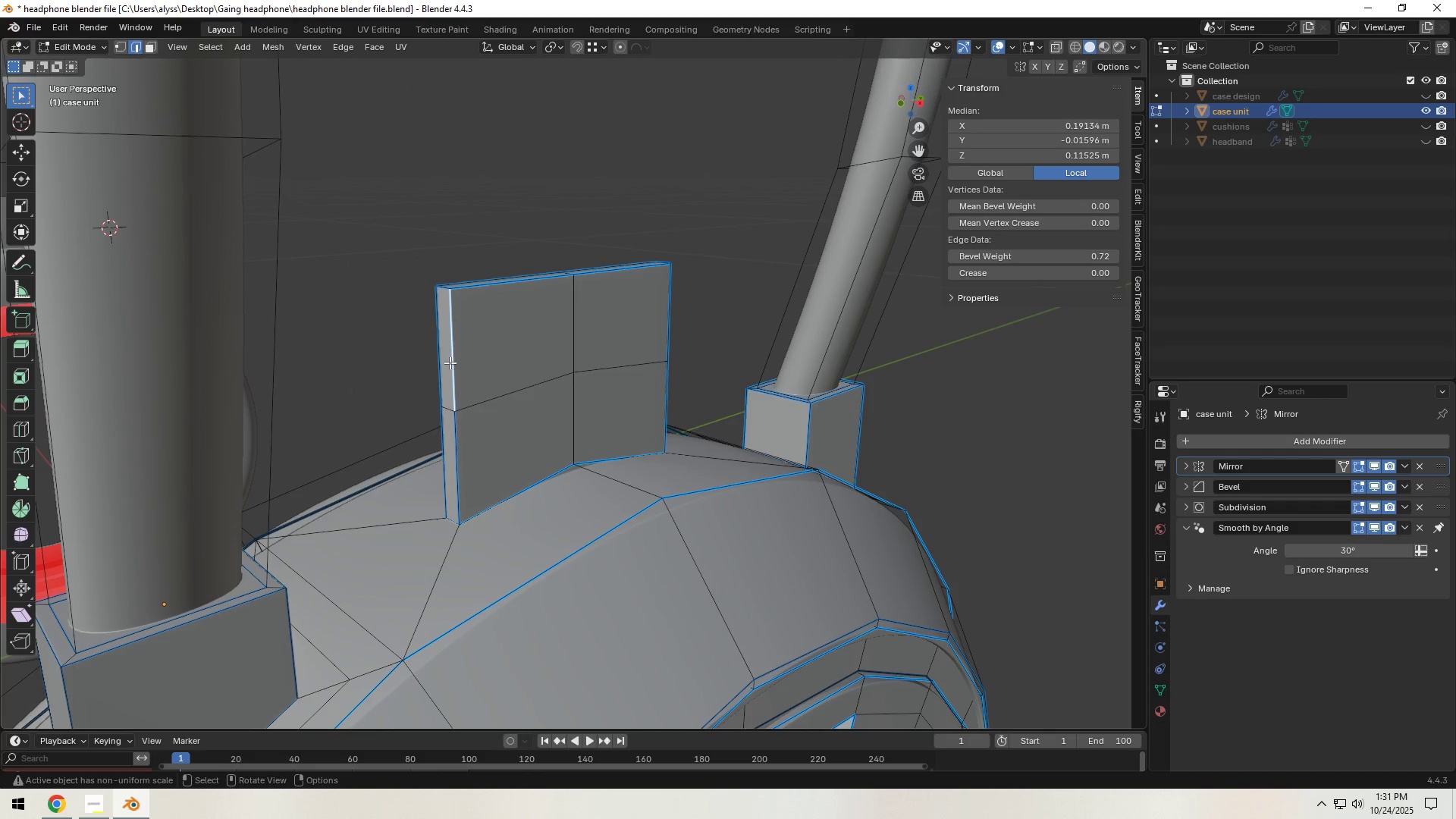 
key(3)
 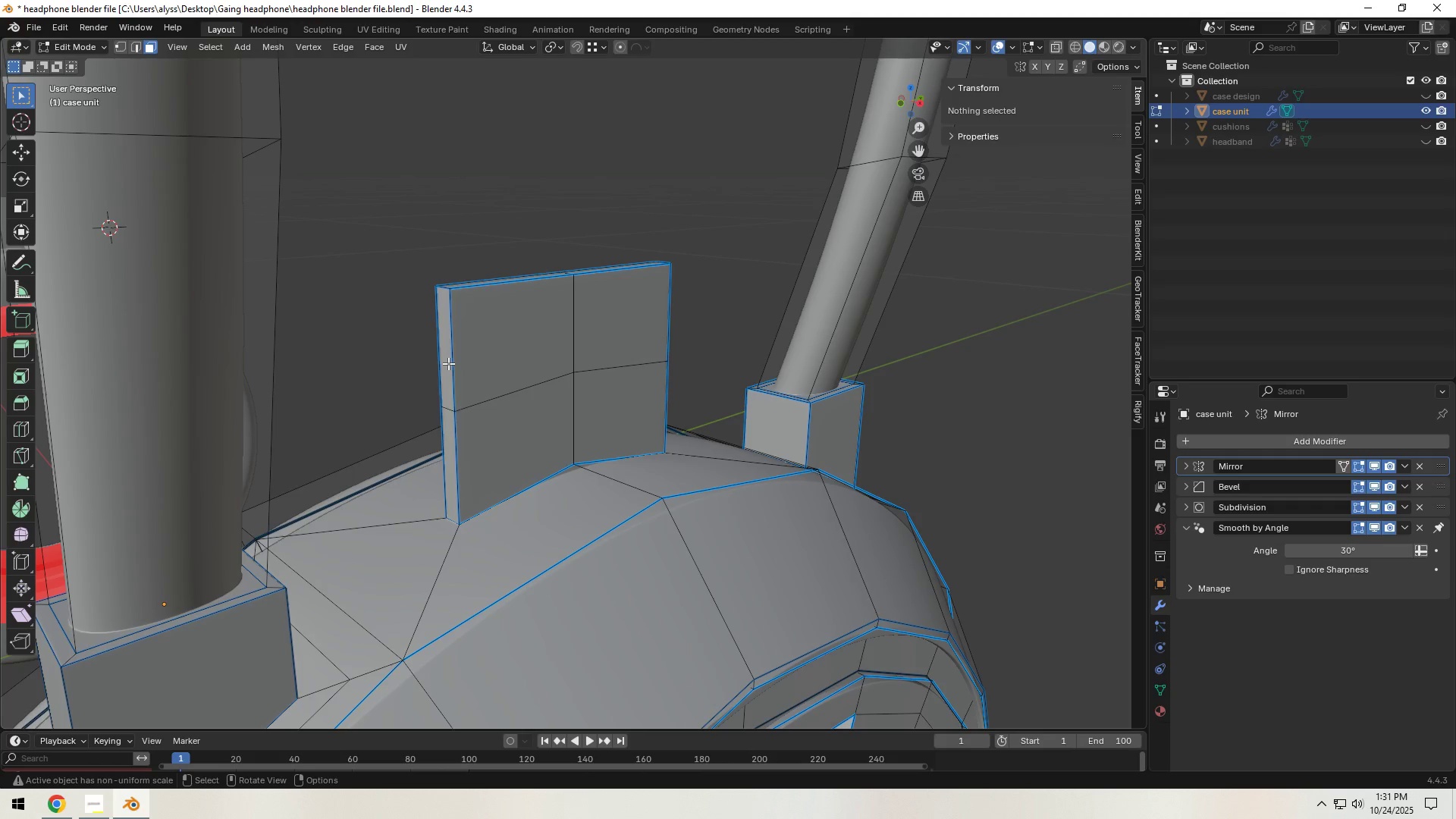 
left_click([448, 363])
 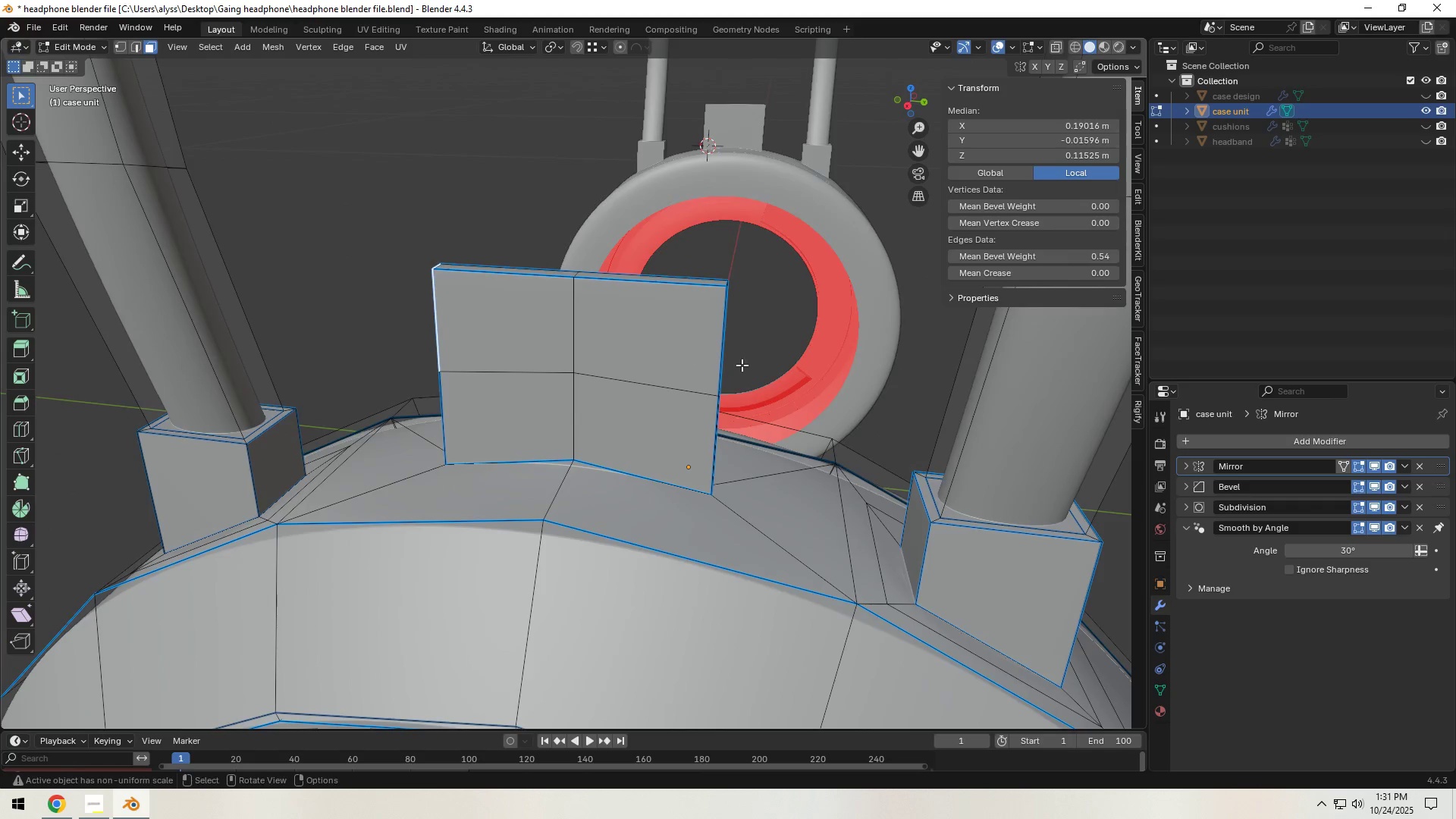 
hold_key(key=ShiftLeft, duration=0.73)
left_click([704, 359])
 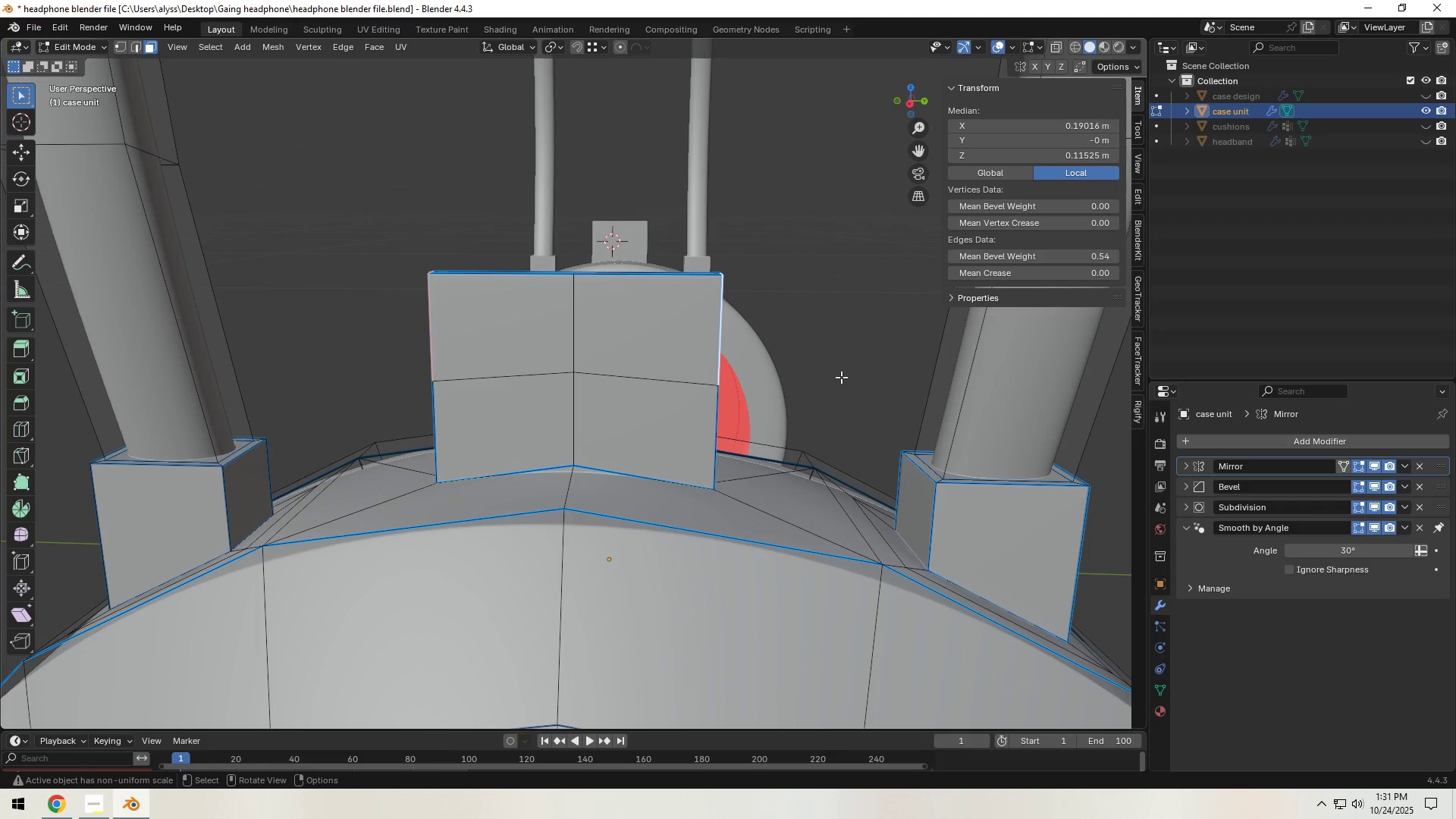 
type(sy)
 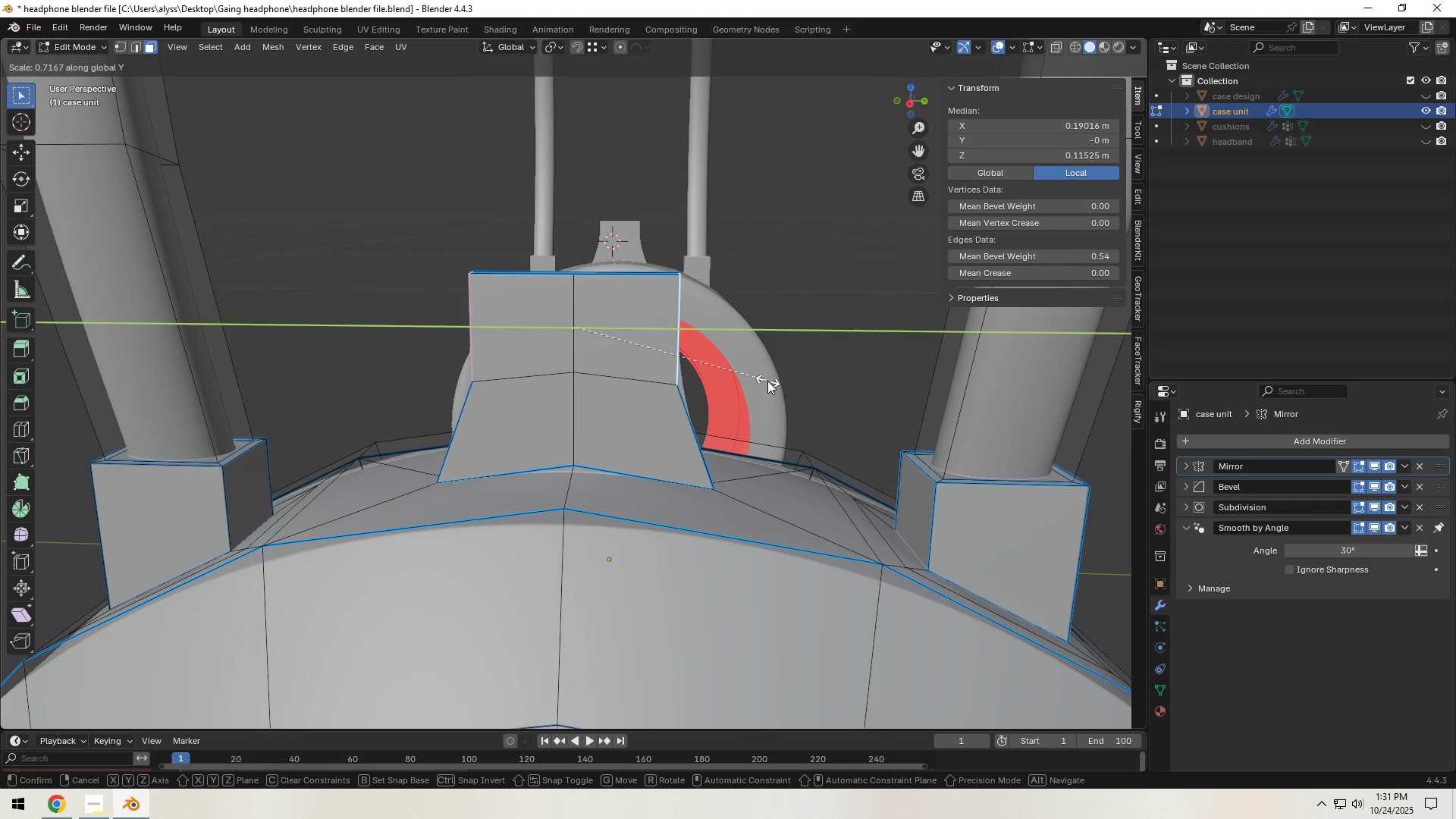 
double_click([836, 340])
 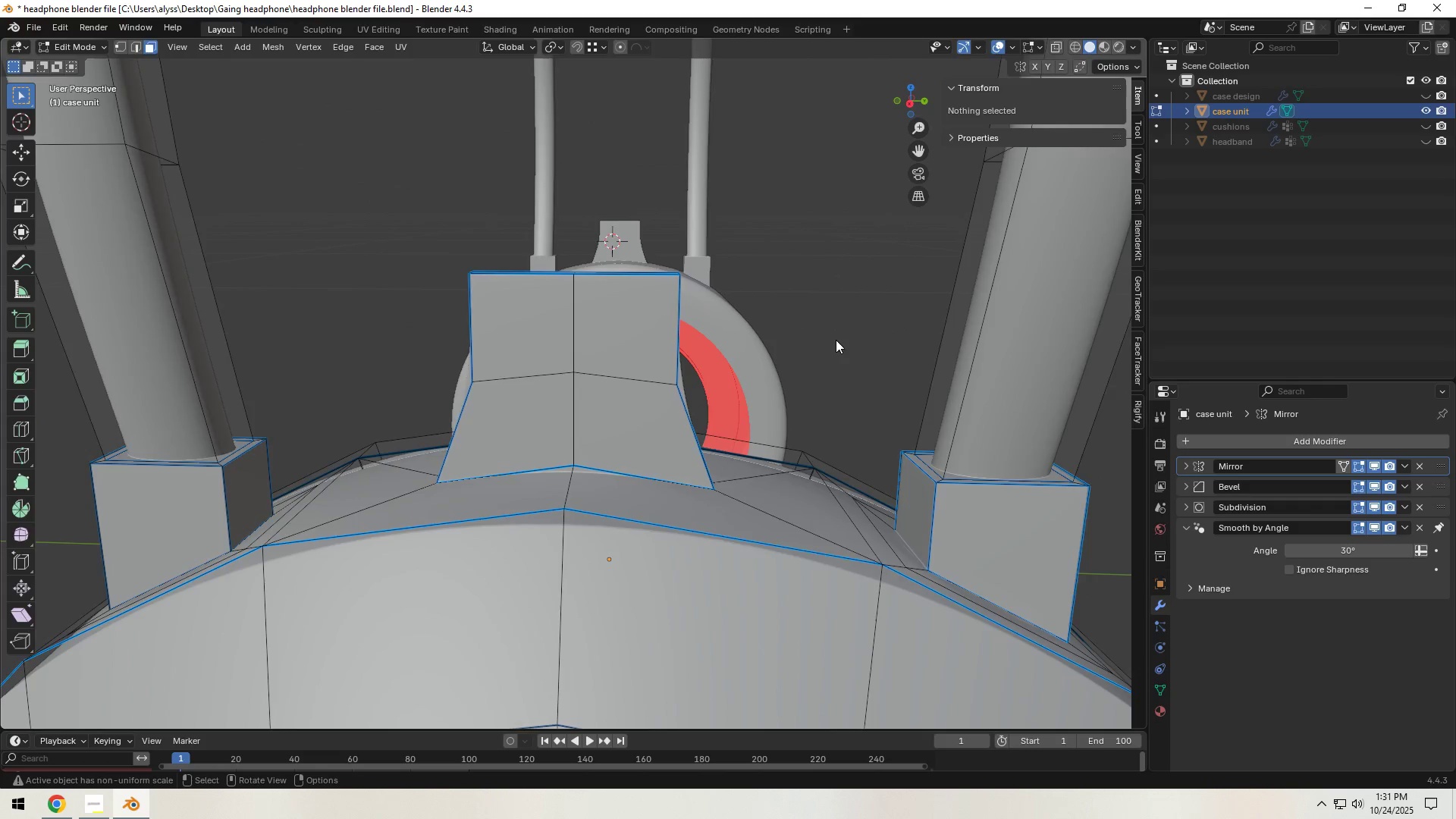 
key(Tab)
 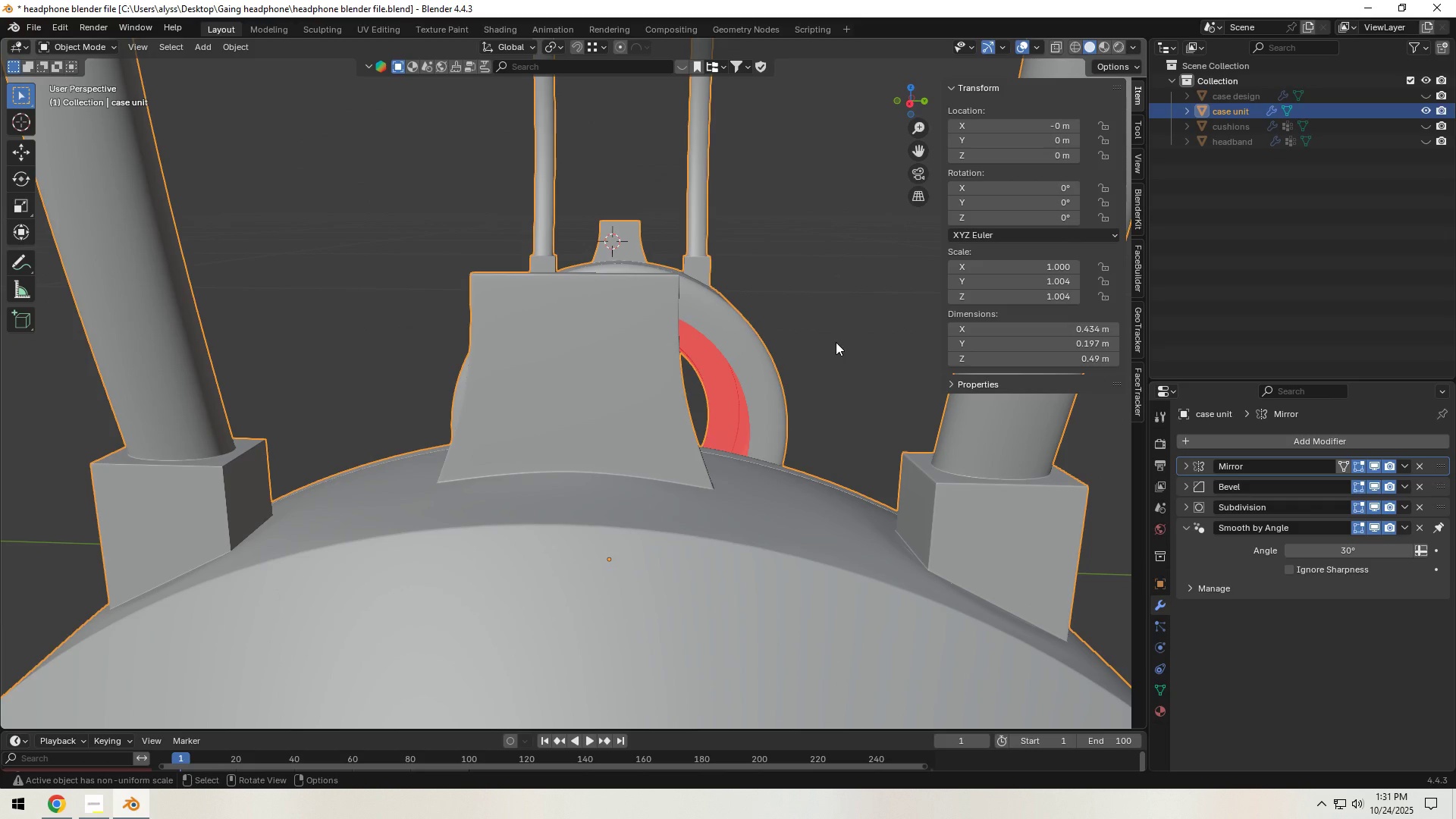 
left_click([836, 342])
 